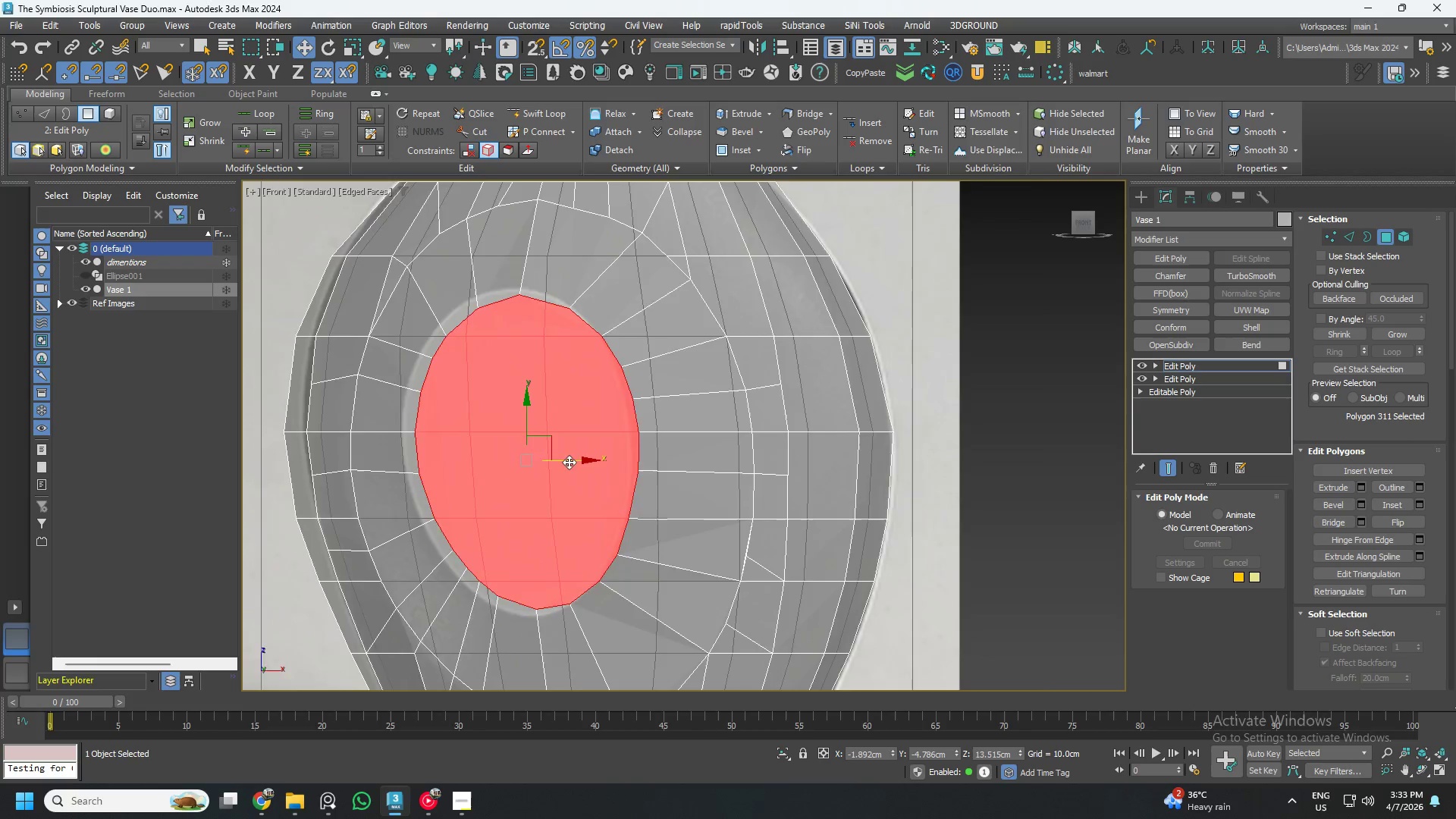 
left_click_drag(start_coordinate=[544, 419], to_coordinate=[555, 401])
 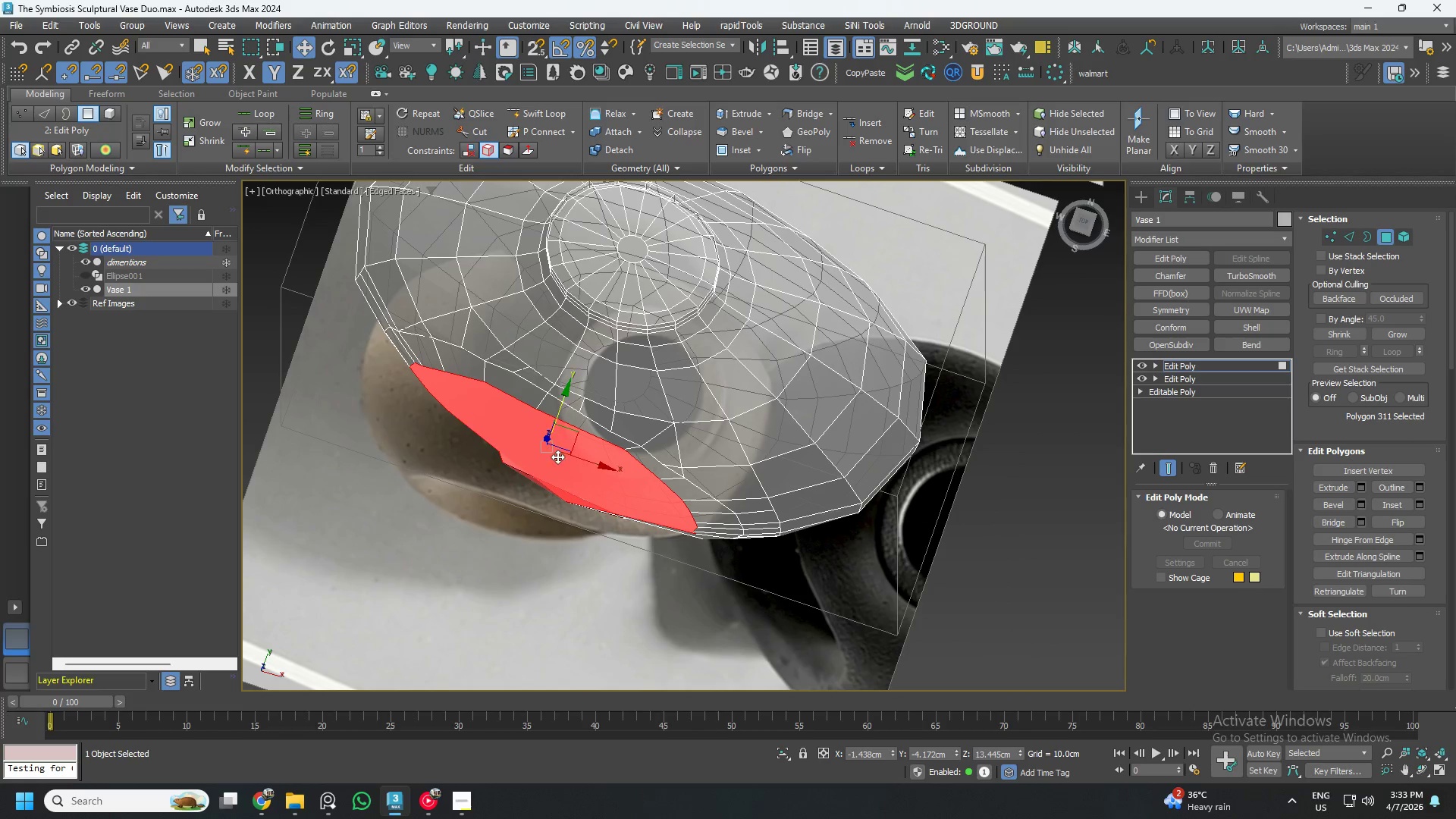 
key(Control+ControlLeft)
 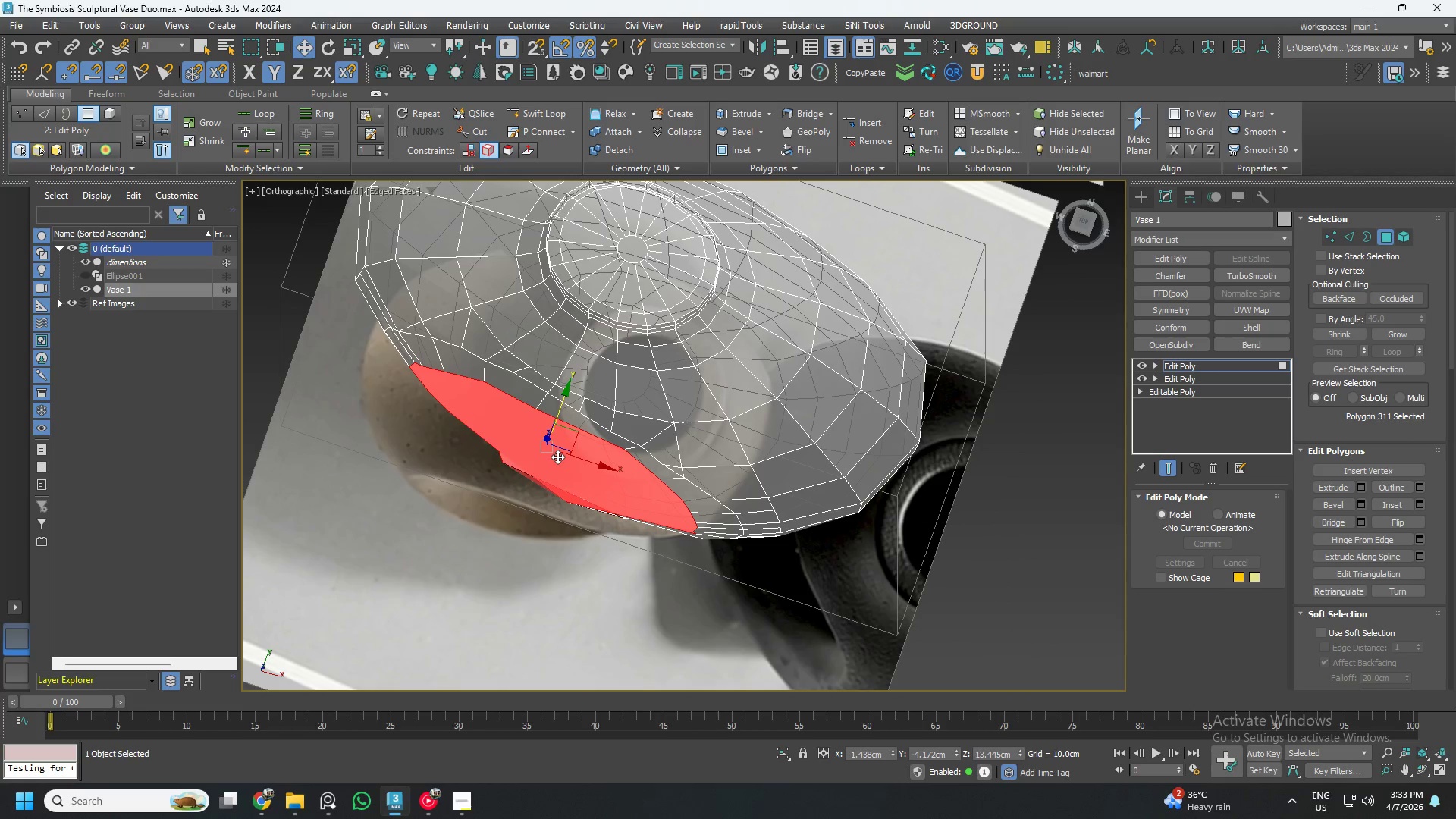 
key(Control+ControlLeft)
 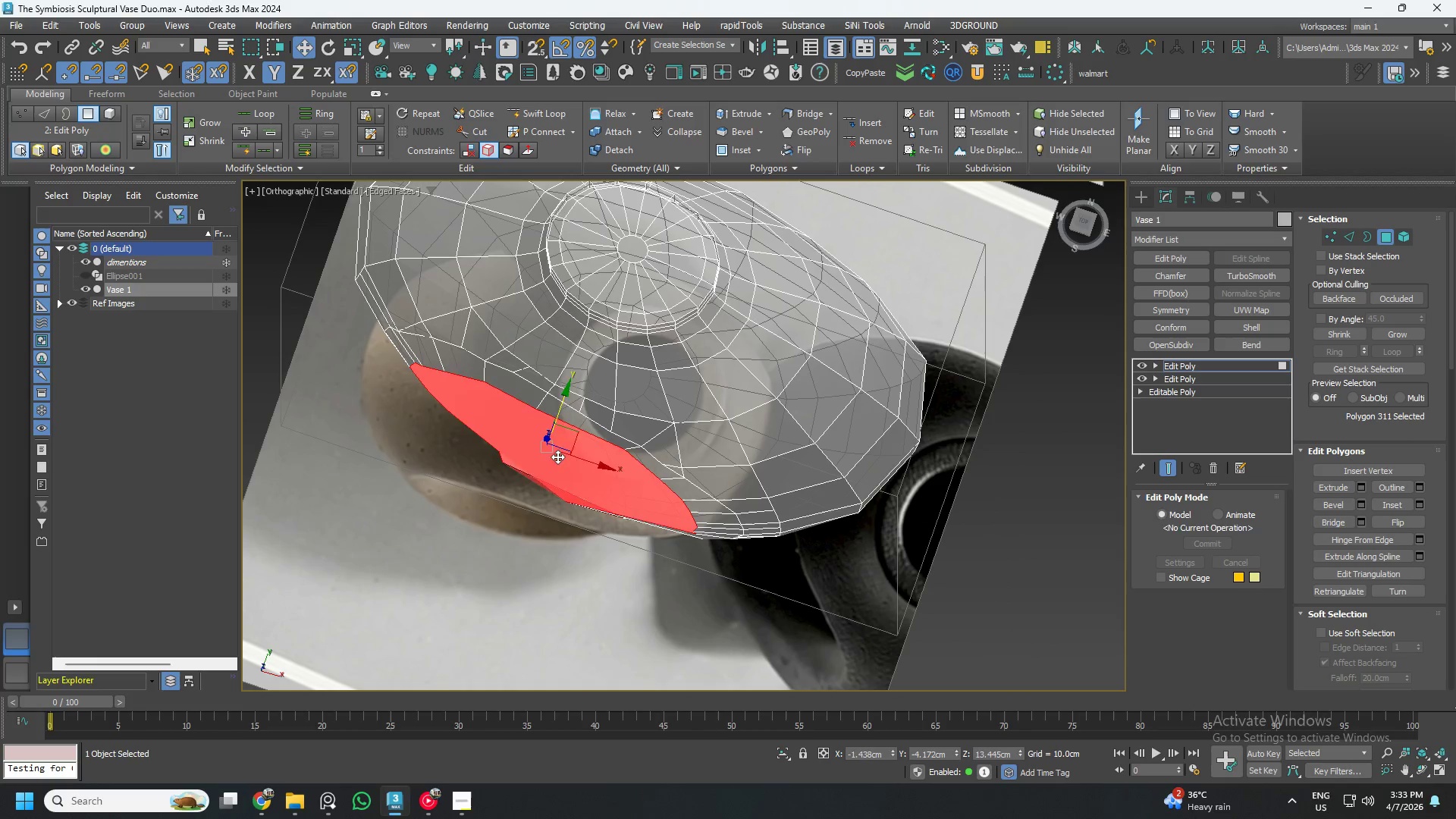 
key(Control+Z)
 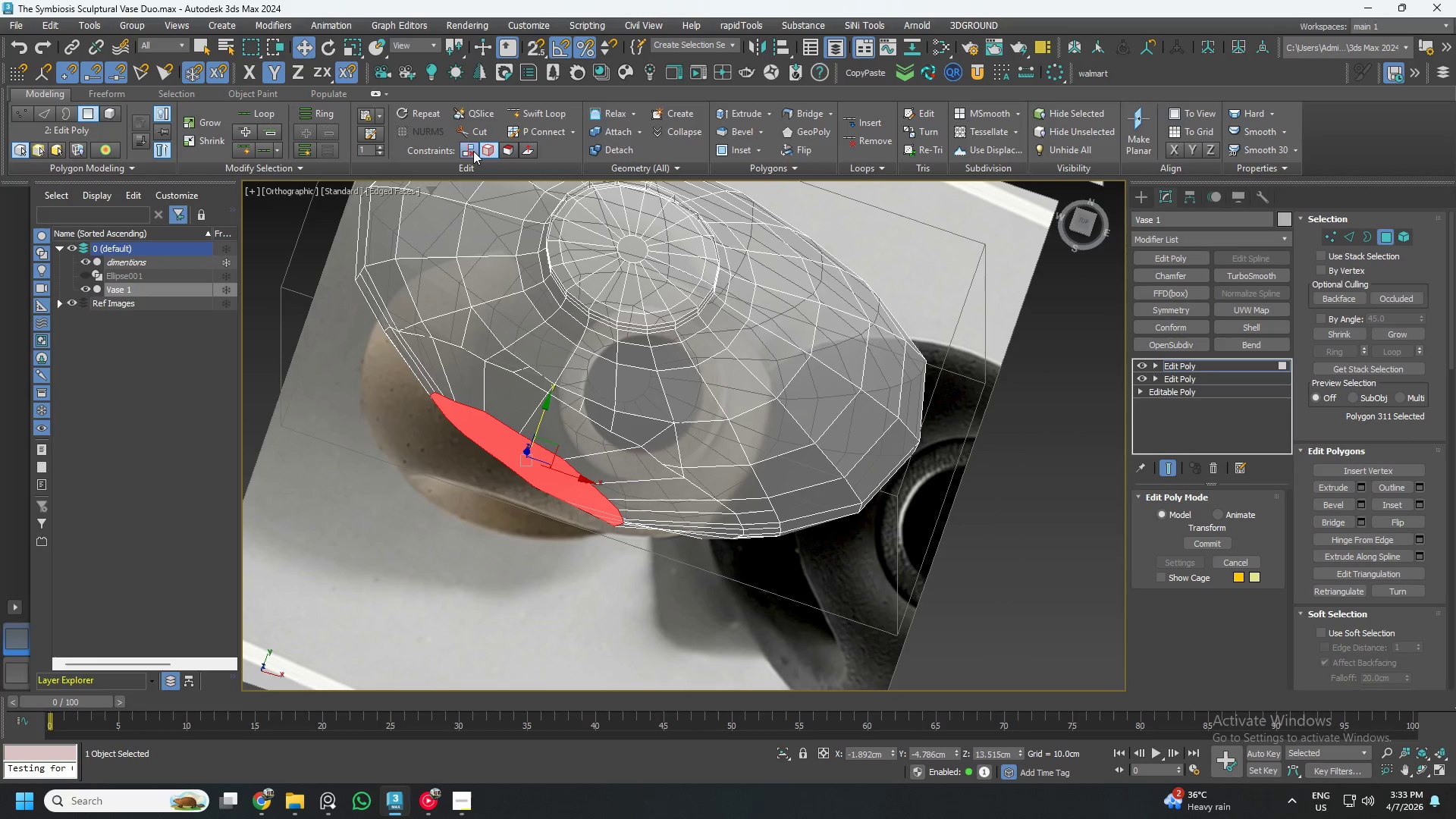 
left_click([473, 151])
 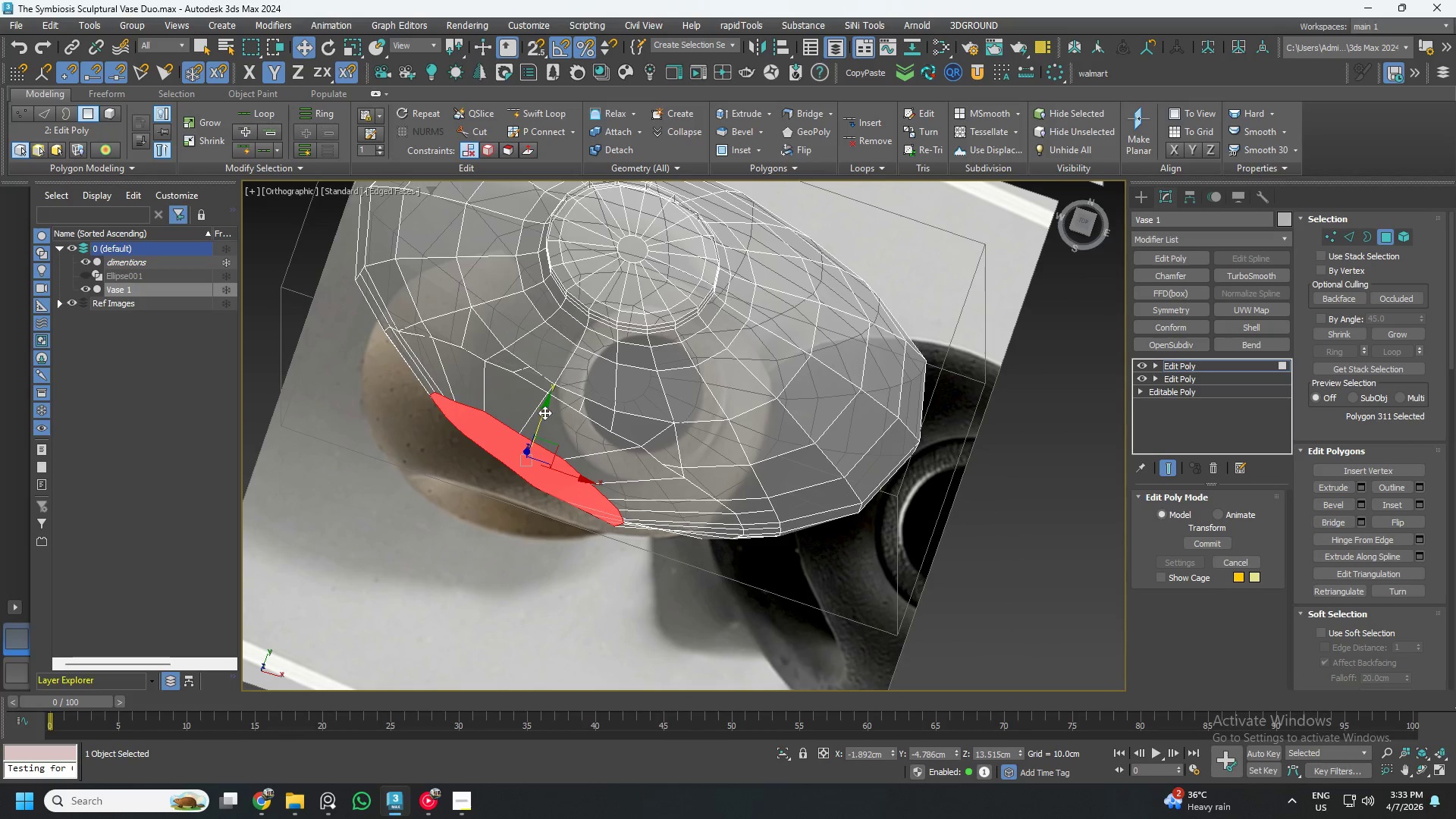 
left_click_drag(start_coordinate=[543, 413], to_coordinate=[584, 359])
 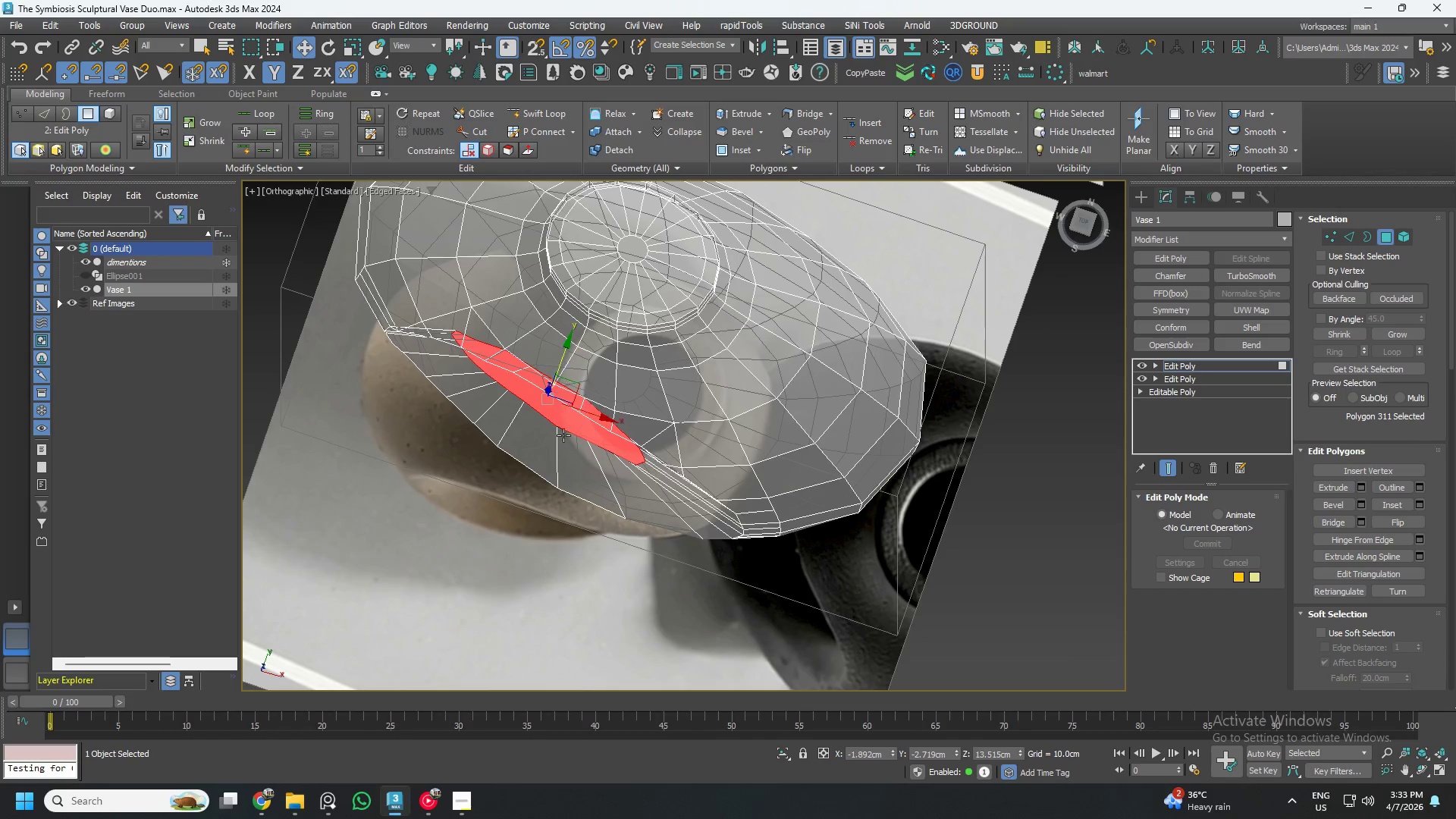 
hold_key(key=AltLeft, duration=0.77)
 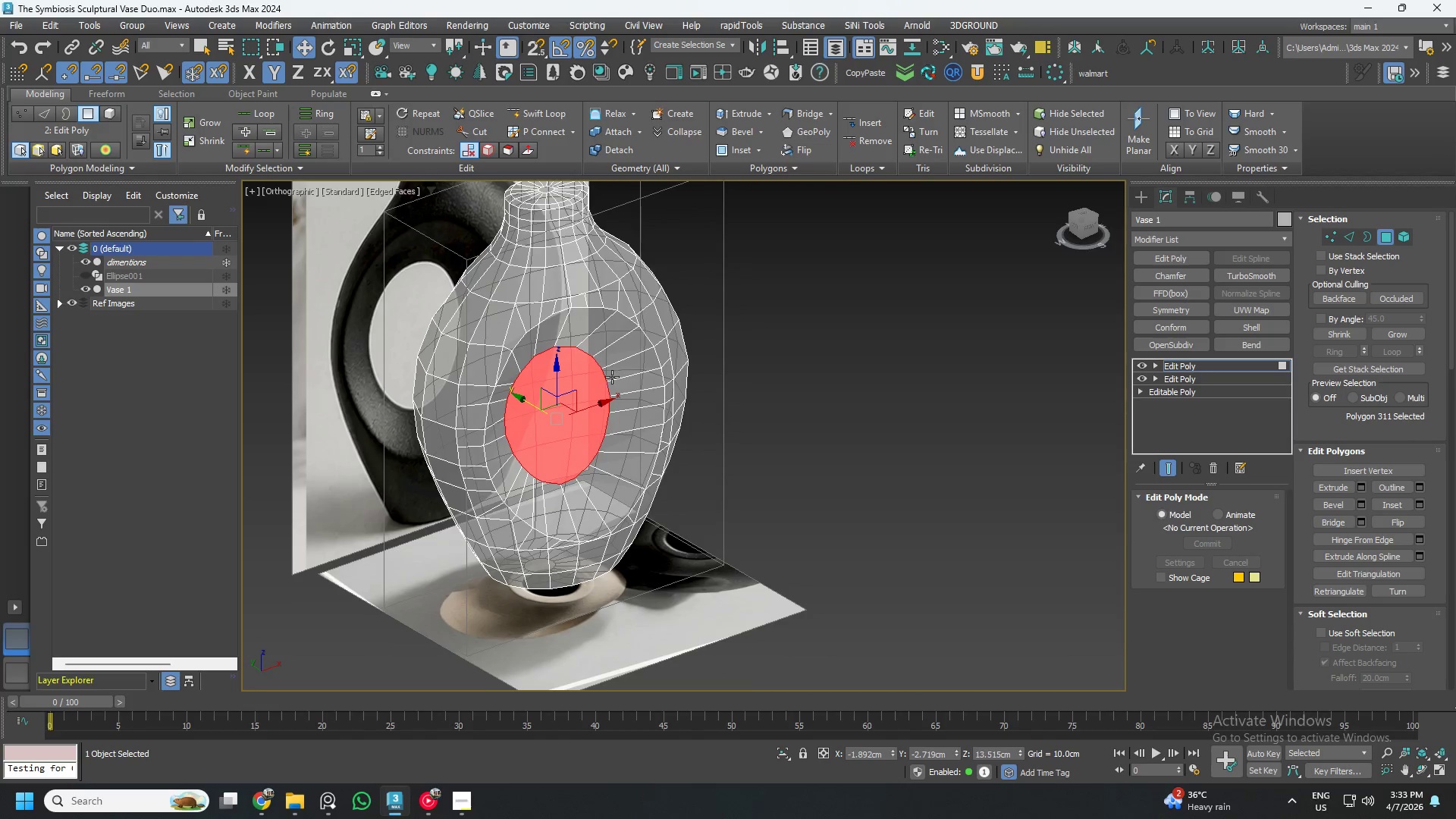 
scroll: coordinate [565, 441], scroll_direction: down, amount: 2.0
 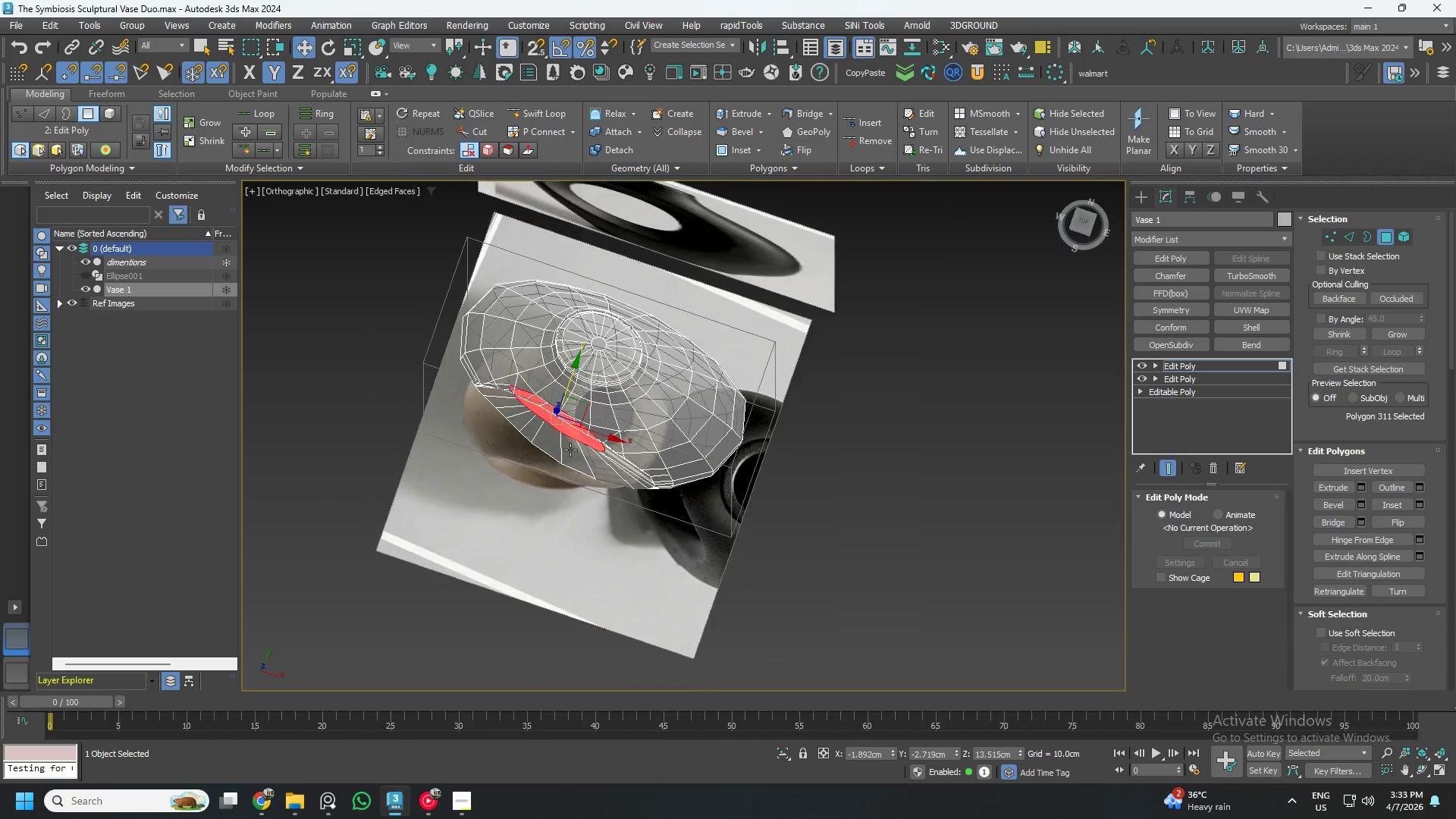 
hold_key(key=AltLeft, duration=0.77)
 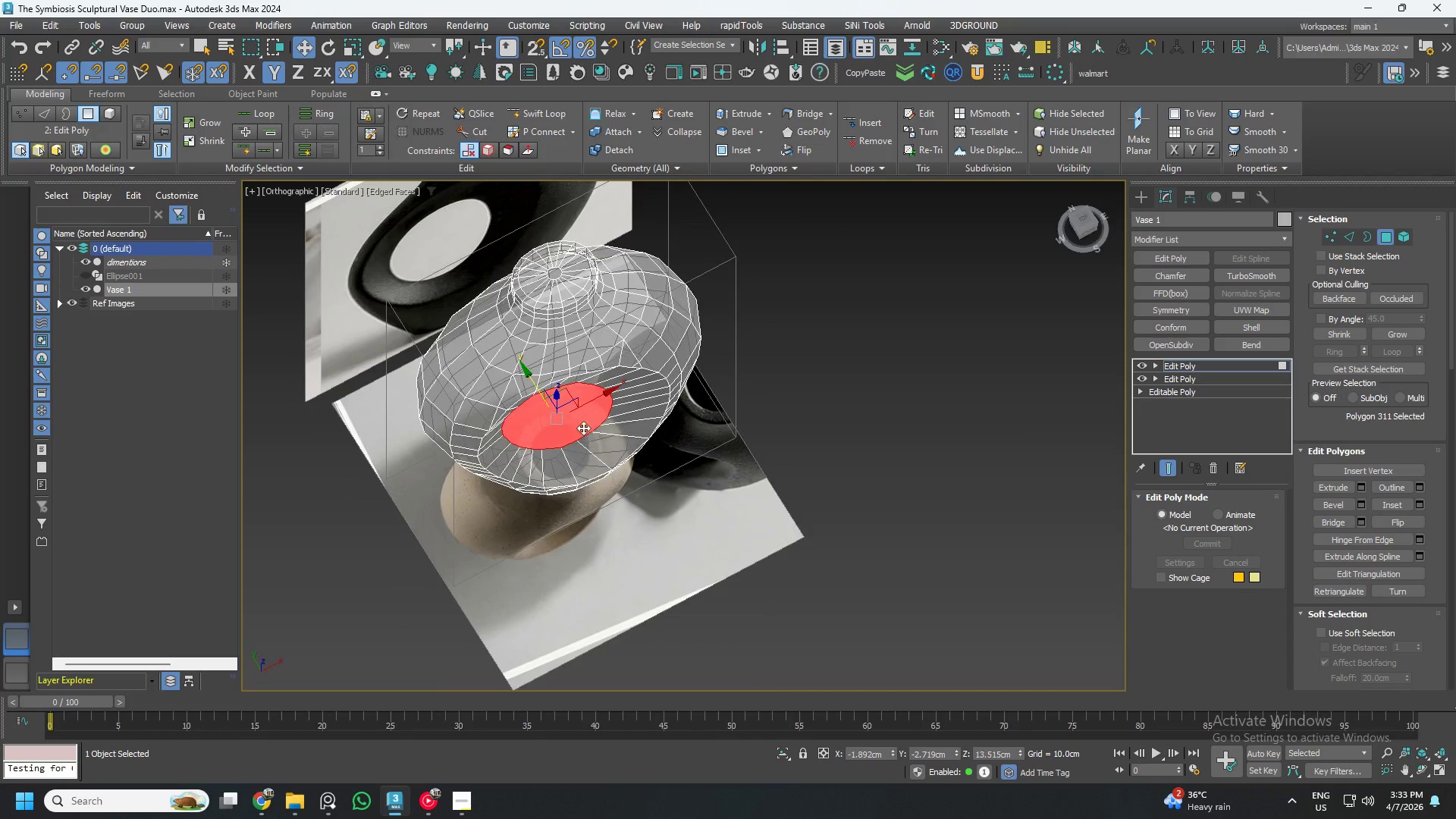 
scroll: coordinate [575, 413], scroll_direction: up, amount: 2.0
 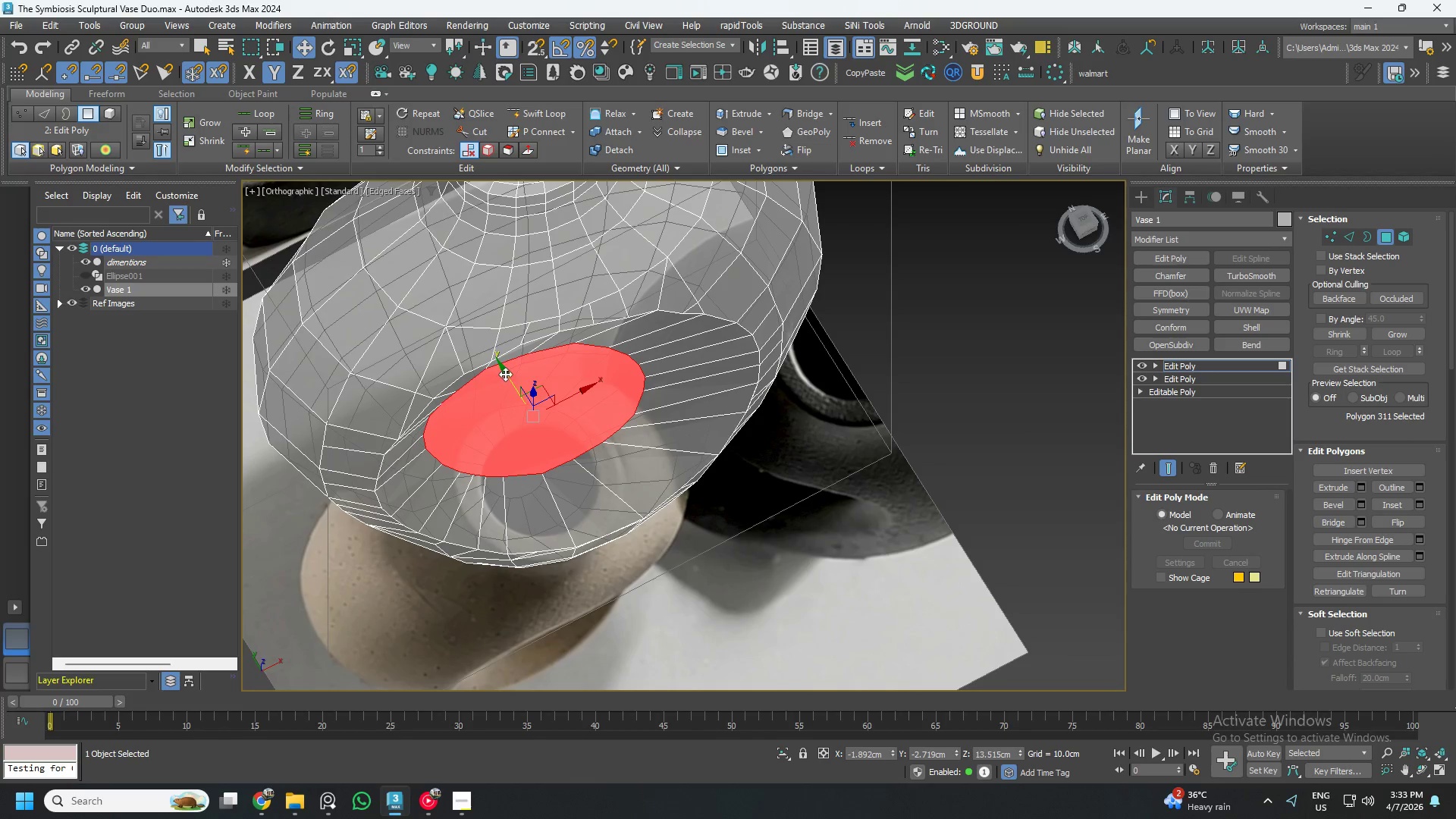 
left_click_drag(start_coordinate=[507, 374], to_coordinate=[494, 346])
 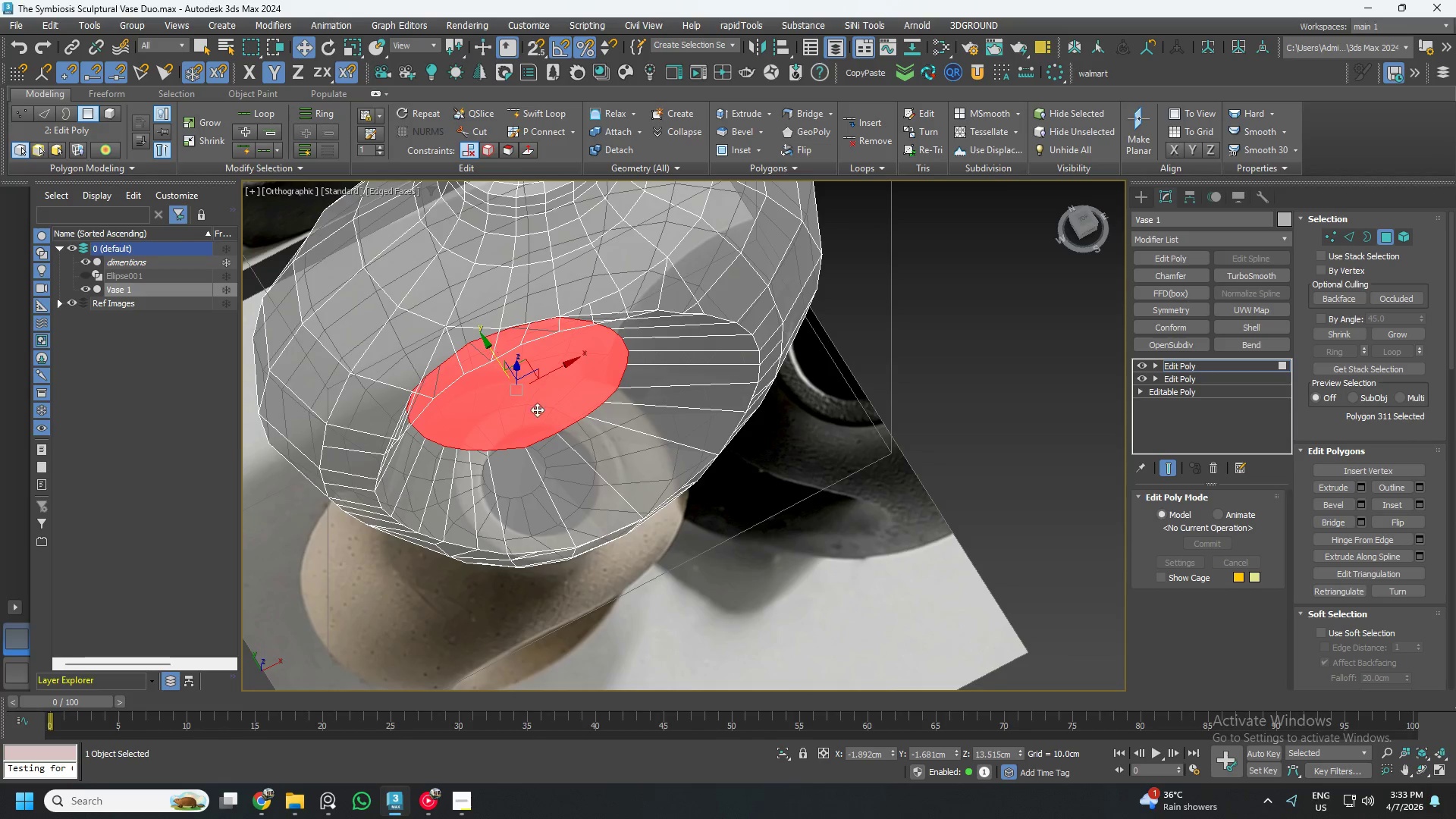 
hold_key(key=AltLeft, duration=1.51)
 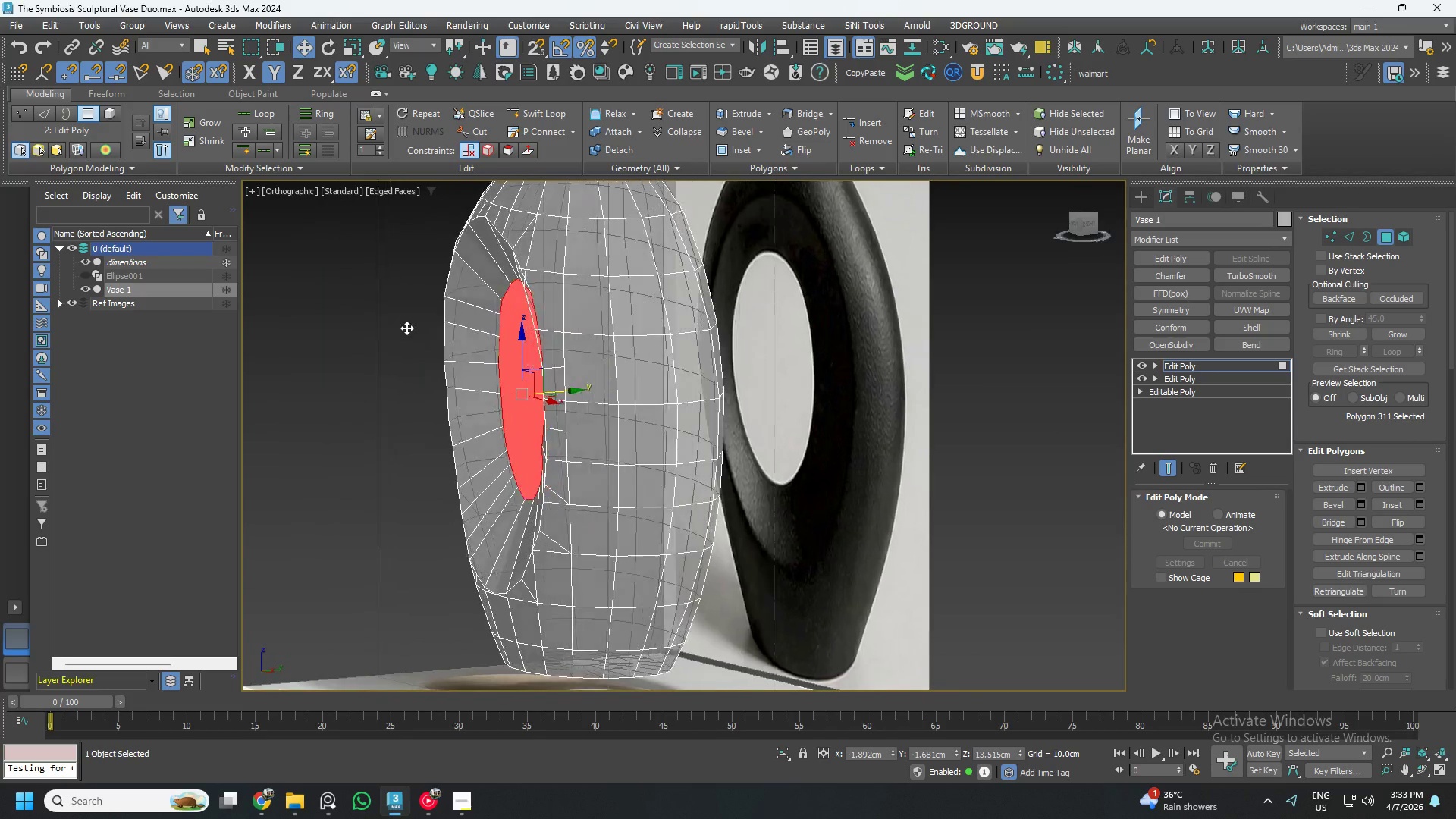 
scroll: coordinate [534, 405], scroll_direction: down, amount: 1.0
 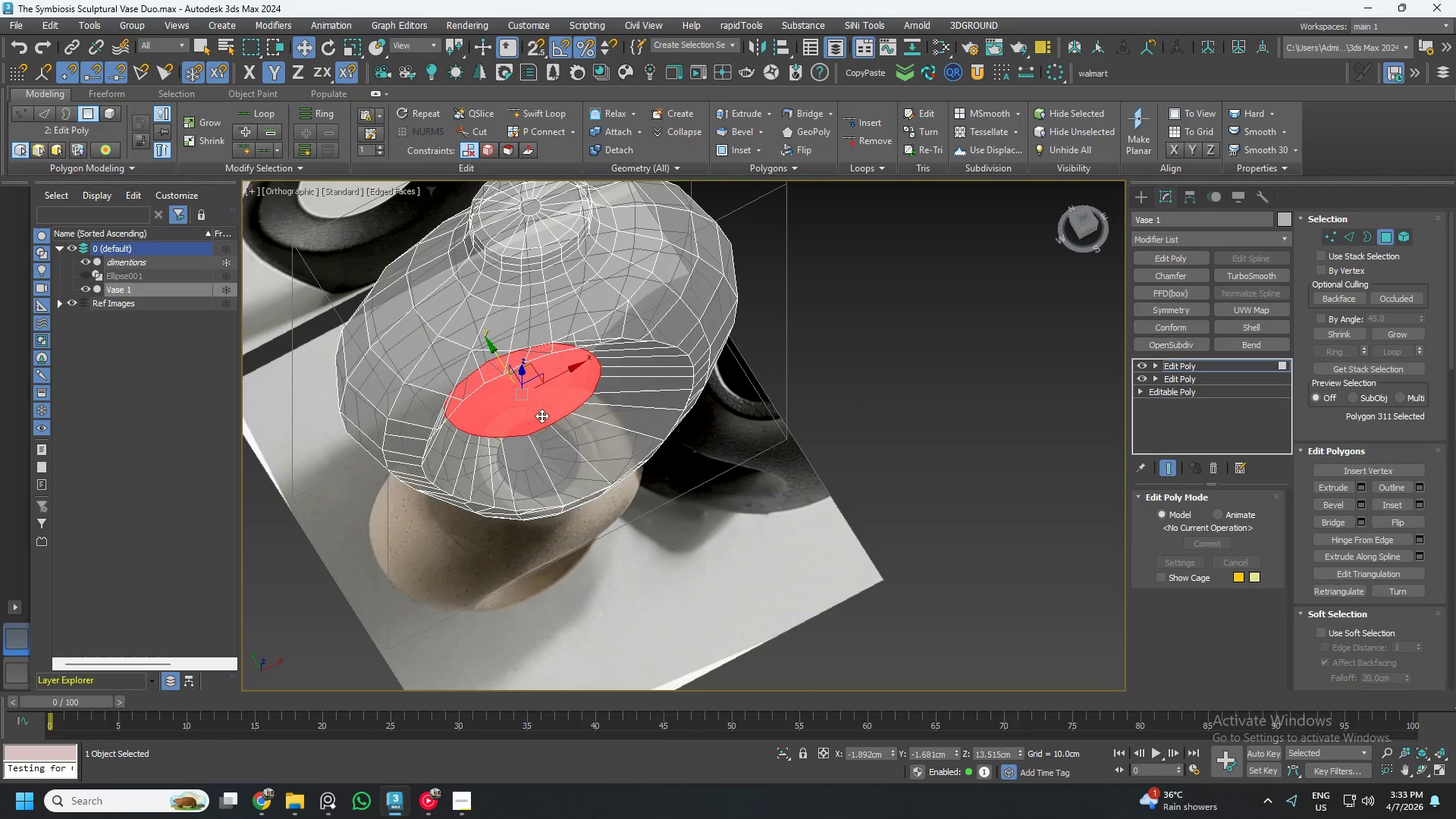 
hold_key(key=AltLeft, duration=1.52)
 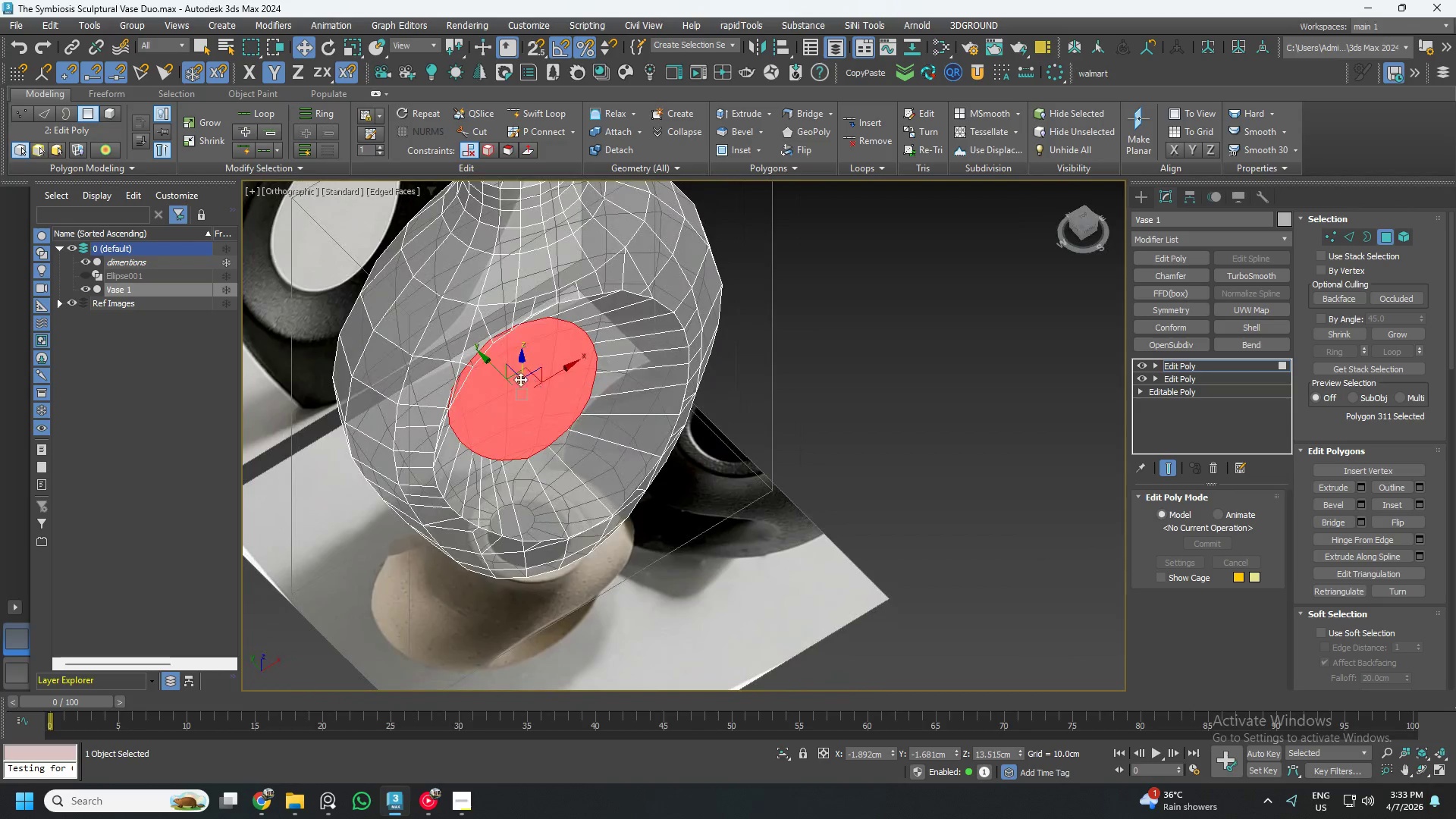 
hold_key(key=AltLeft, duration=0.44)
 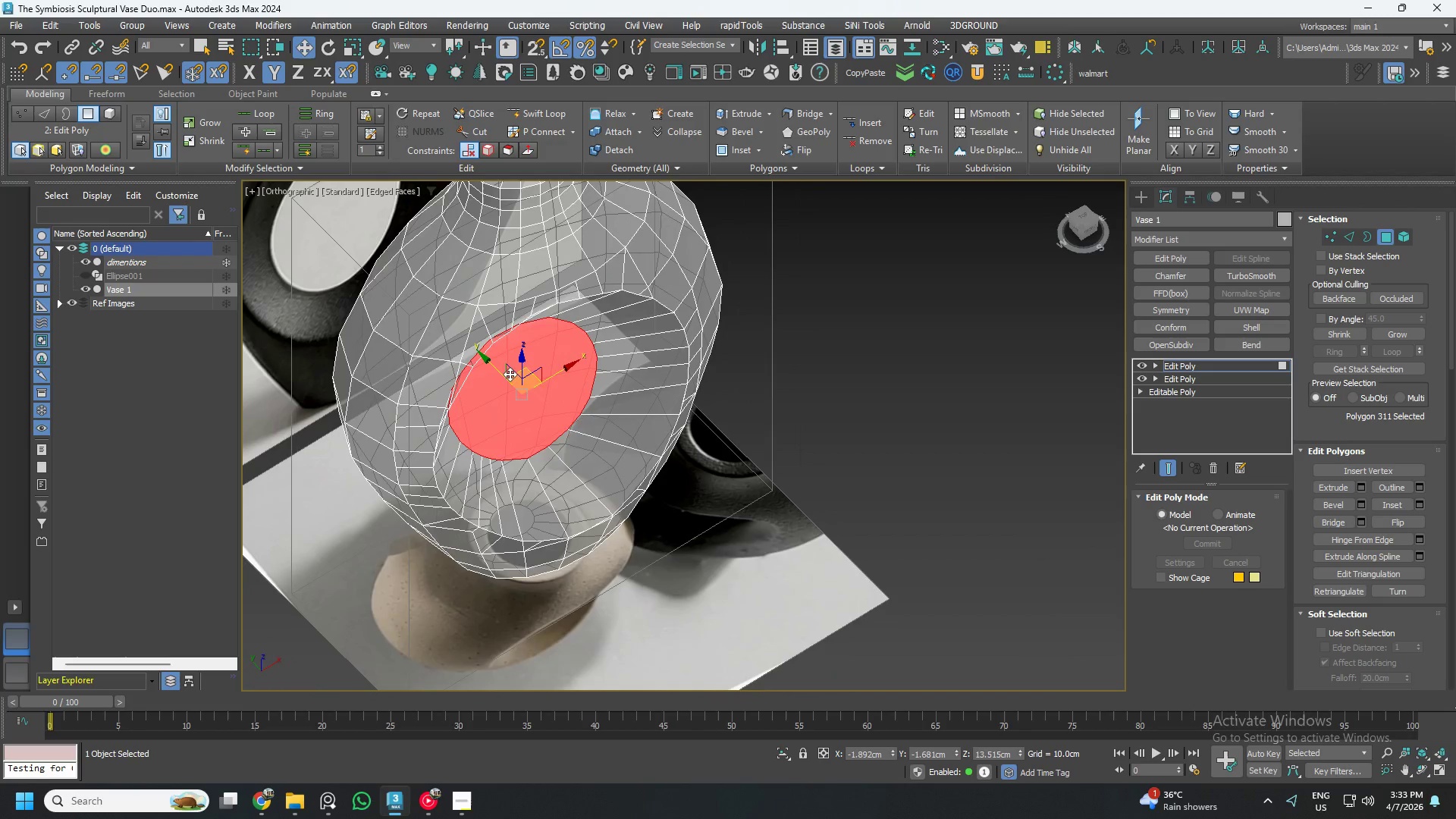 
hold_key(key=AltLeft, duration=0.8)
 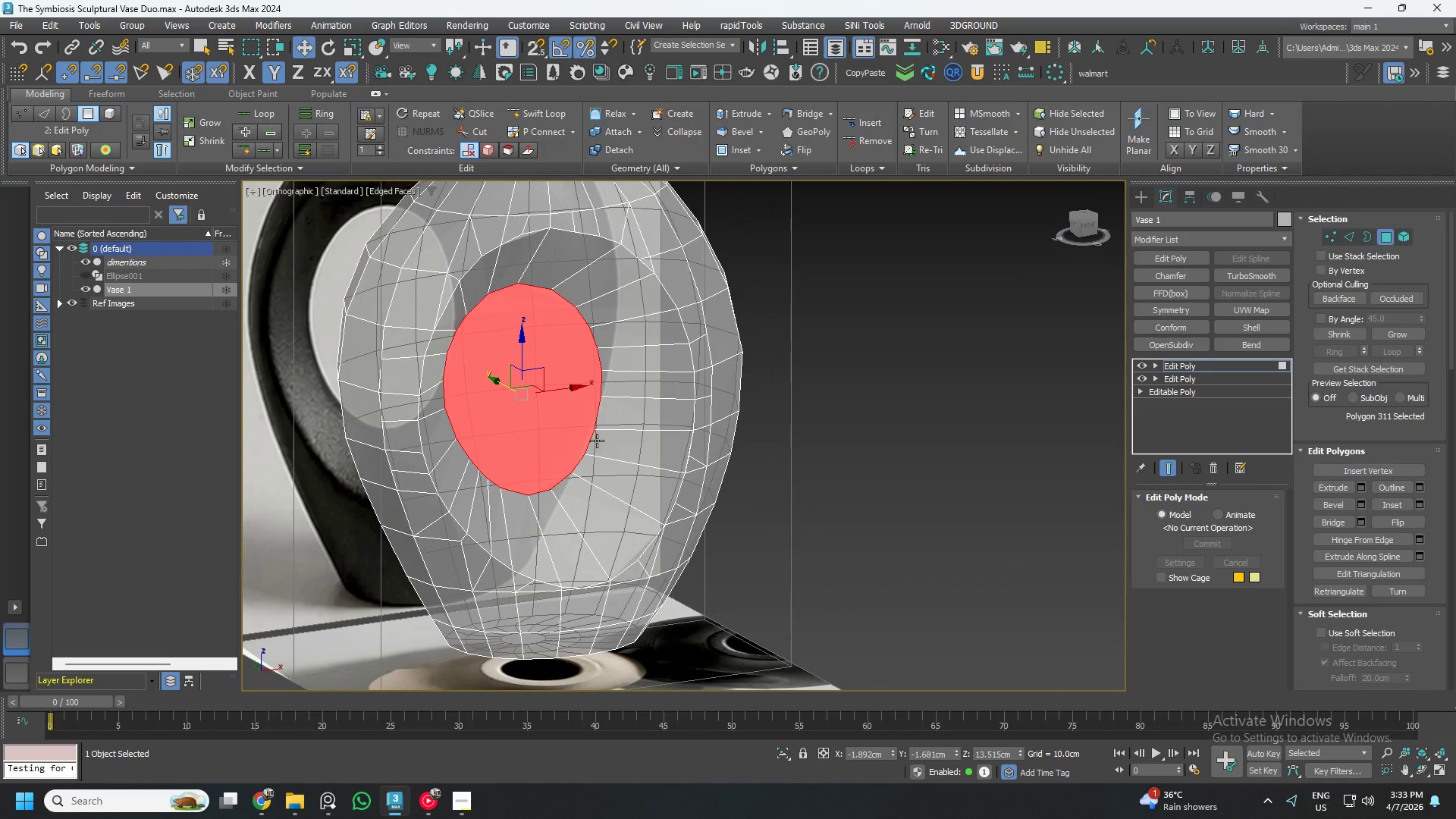 
hold_key(key=AltLeft, duration=1.5)
 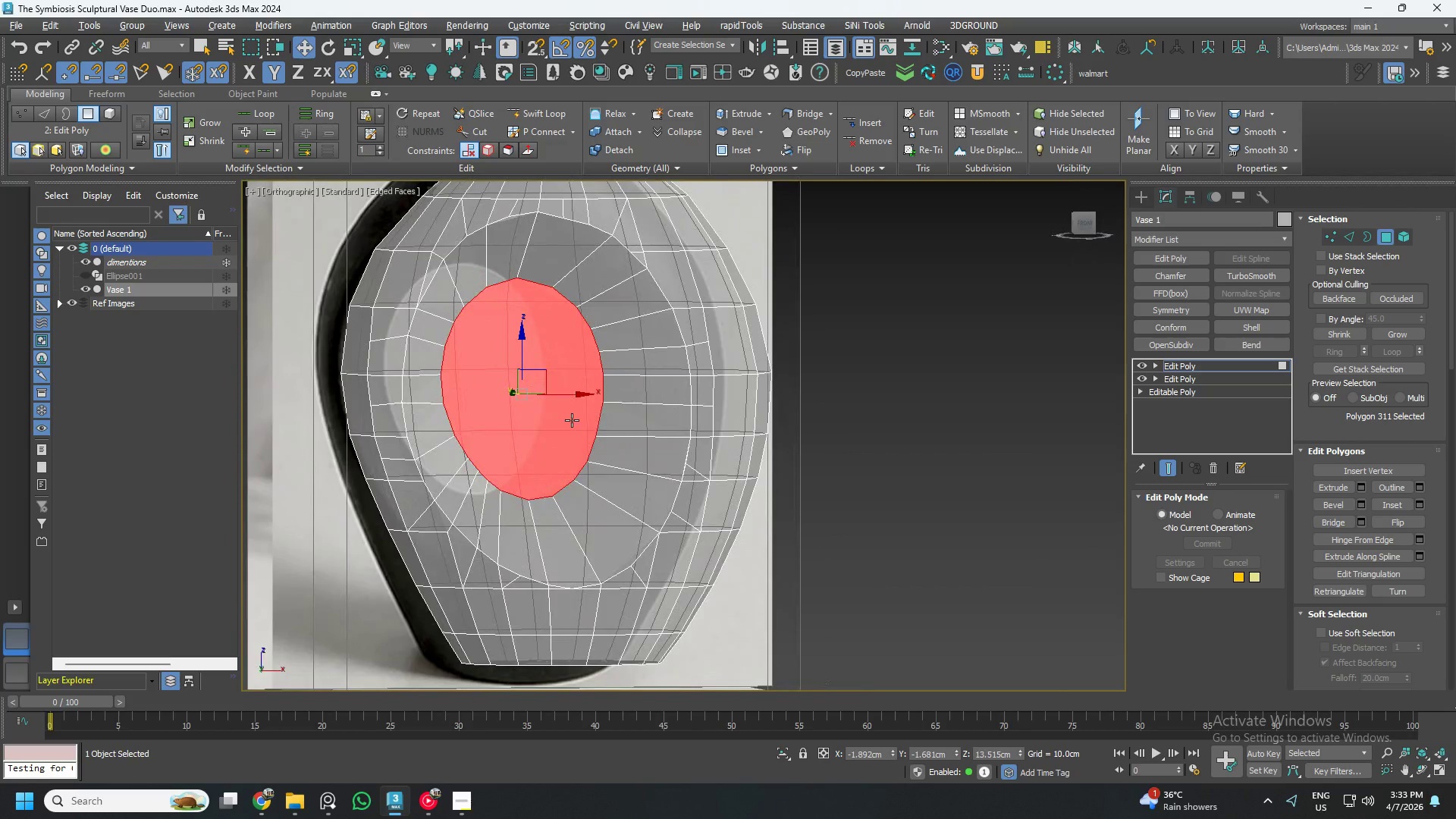 
key(Alt+AltLeft)
 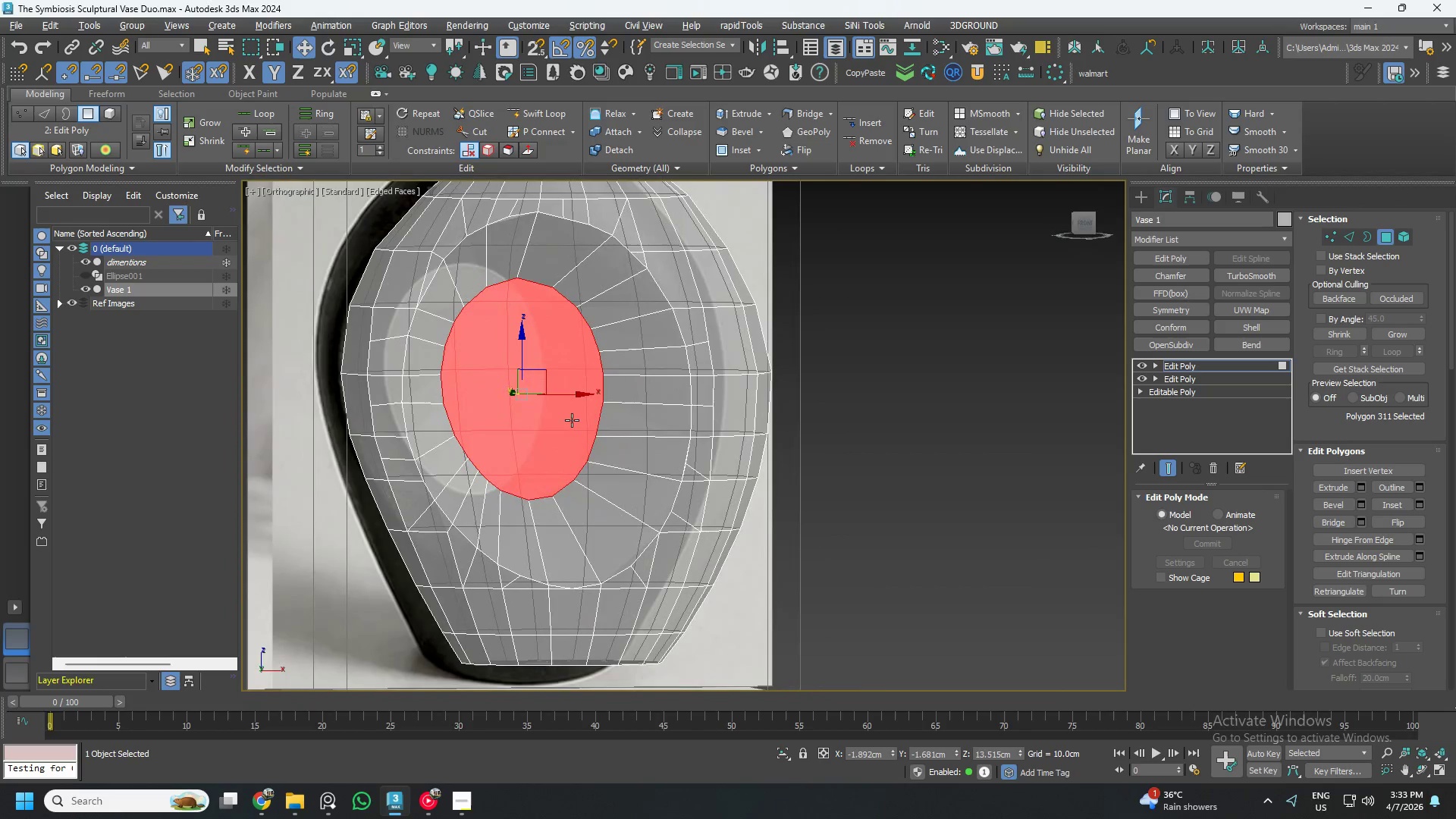 
key(Alt+AltLeft)
 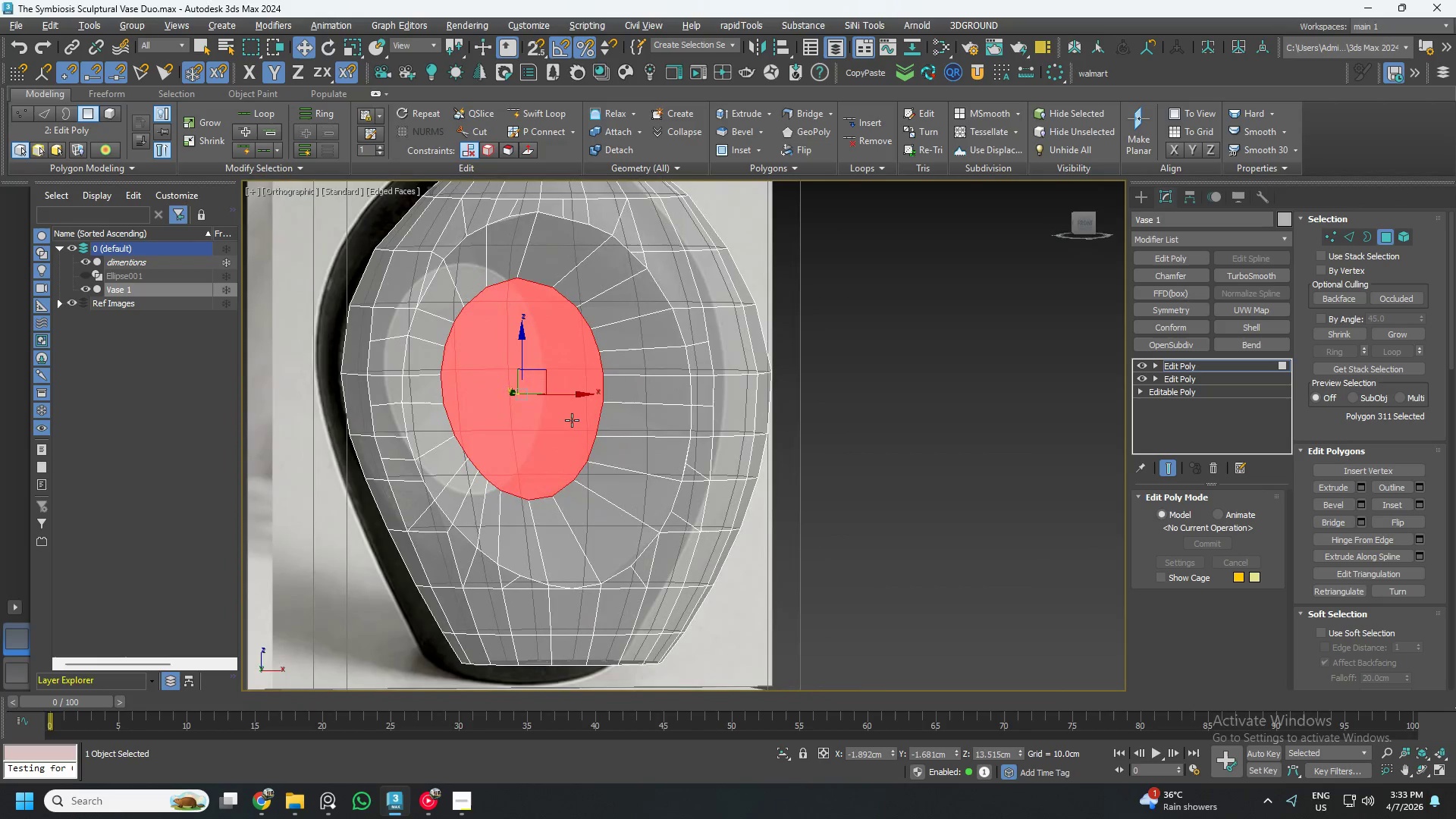 
key(Alt+AltLeft)
 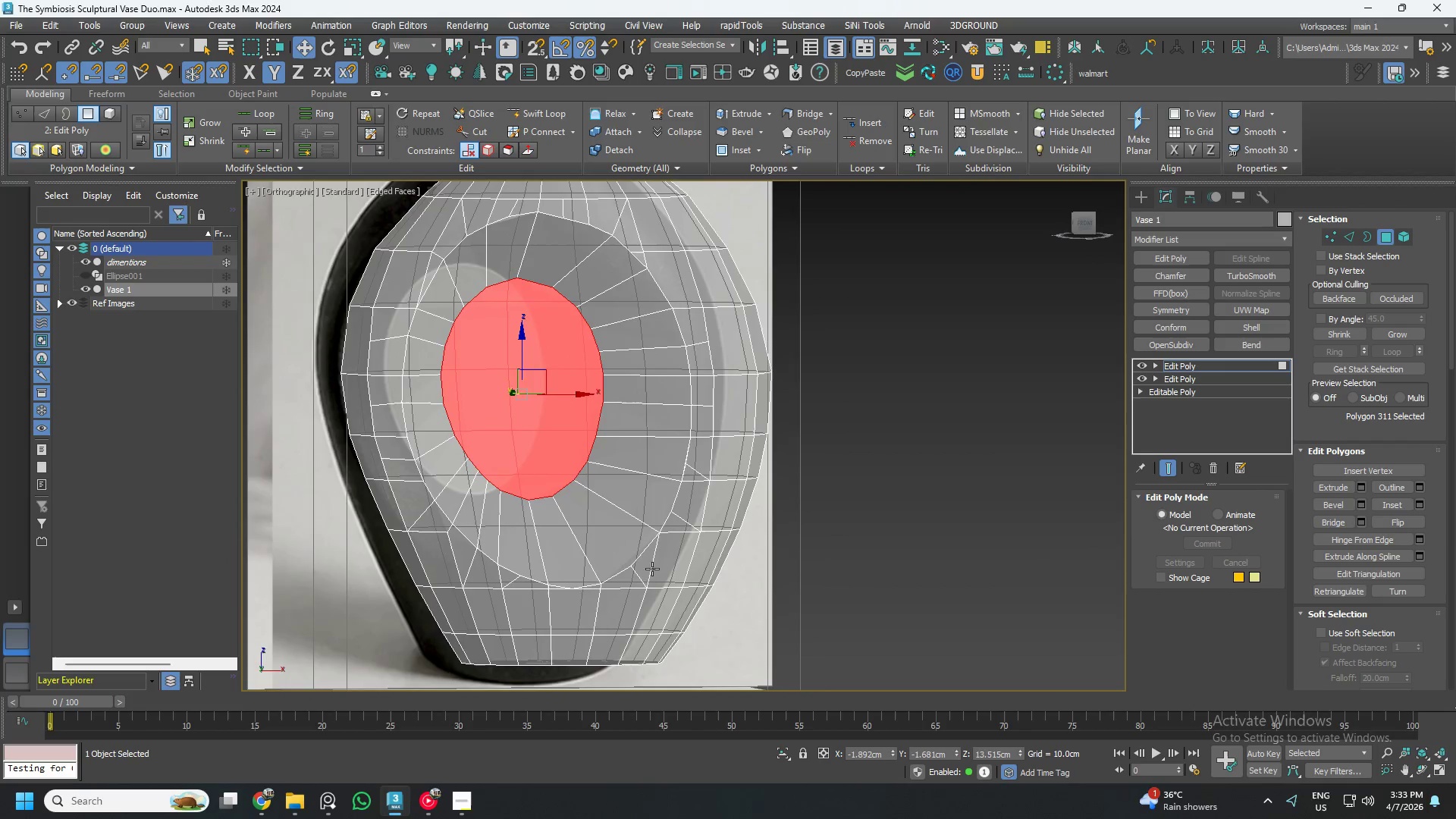 
scroll: coordinate [653, 579], scroll_direction: up, amount: 2.0
 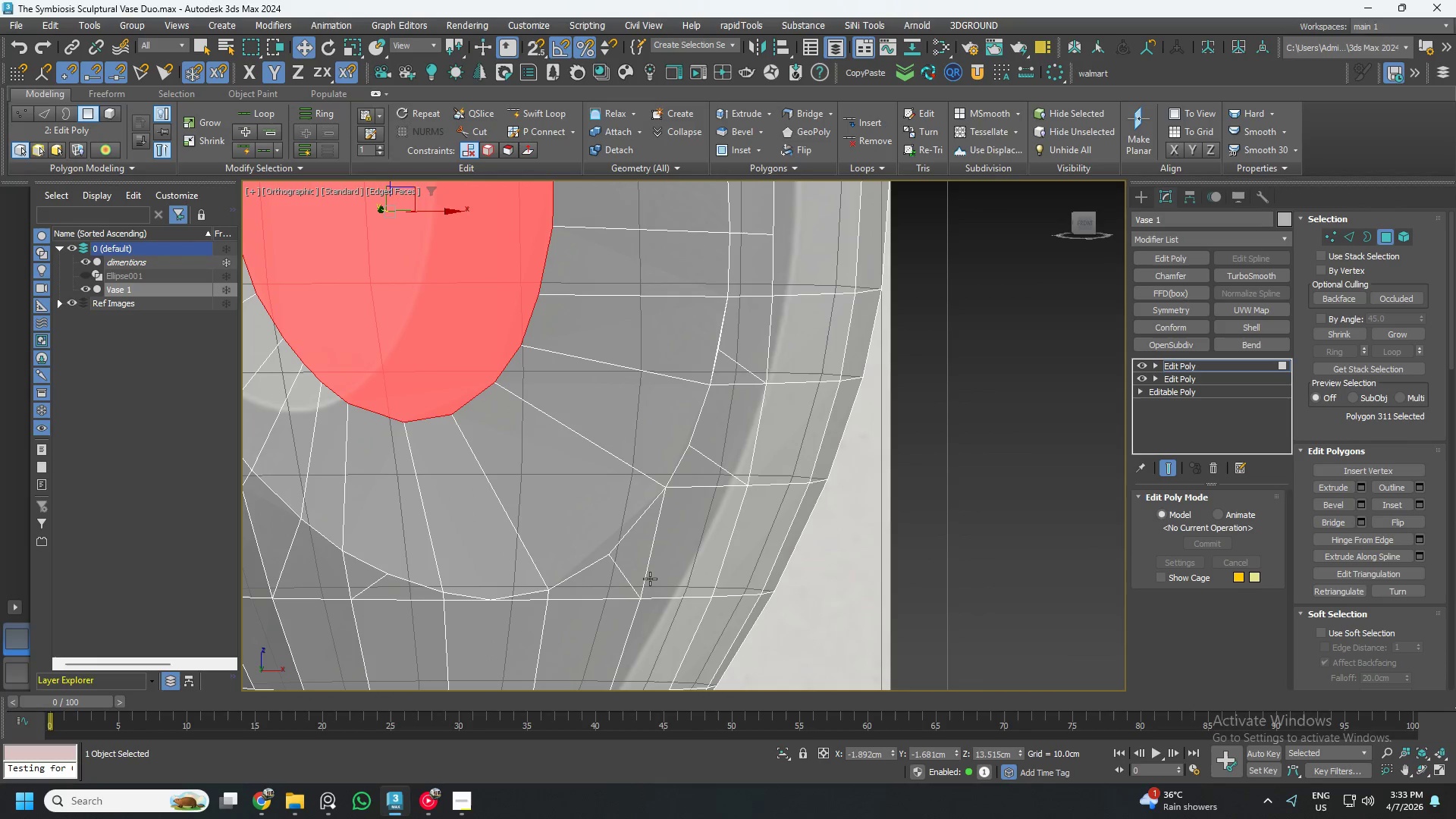 
scroll: coordinate [650, 579], scroll_direction: down, amount: 1.0
 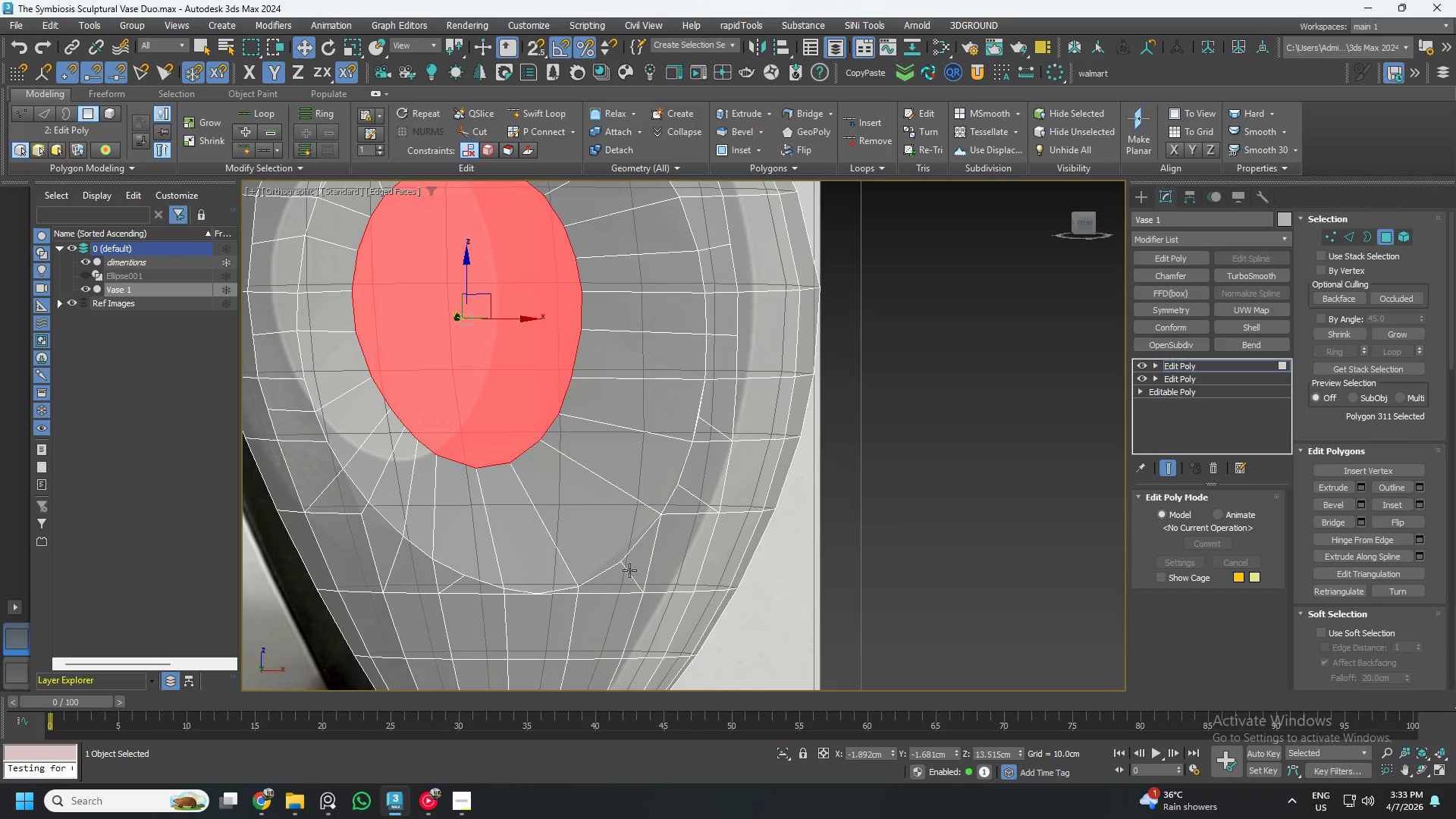 
scroll: coordinate [623, 566], scroll_direction: none, amount: 0.0
 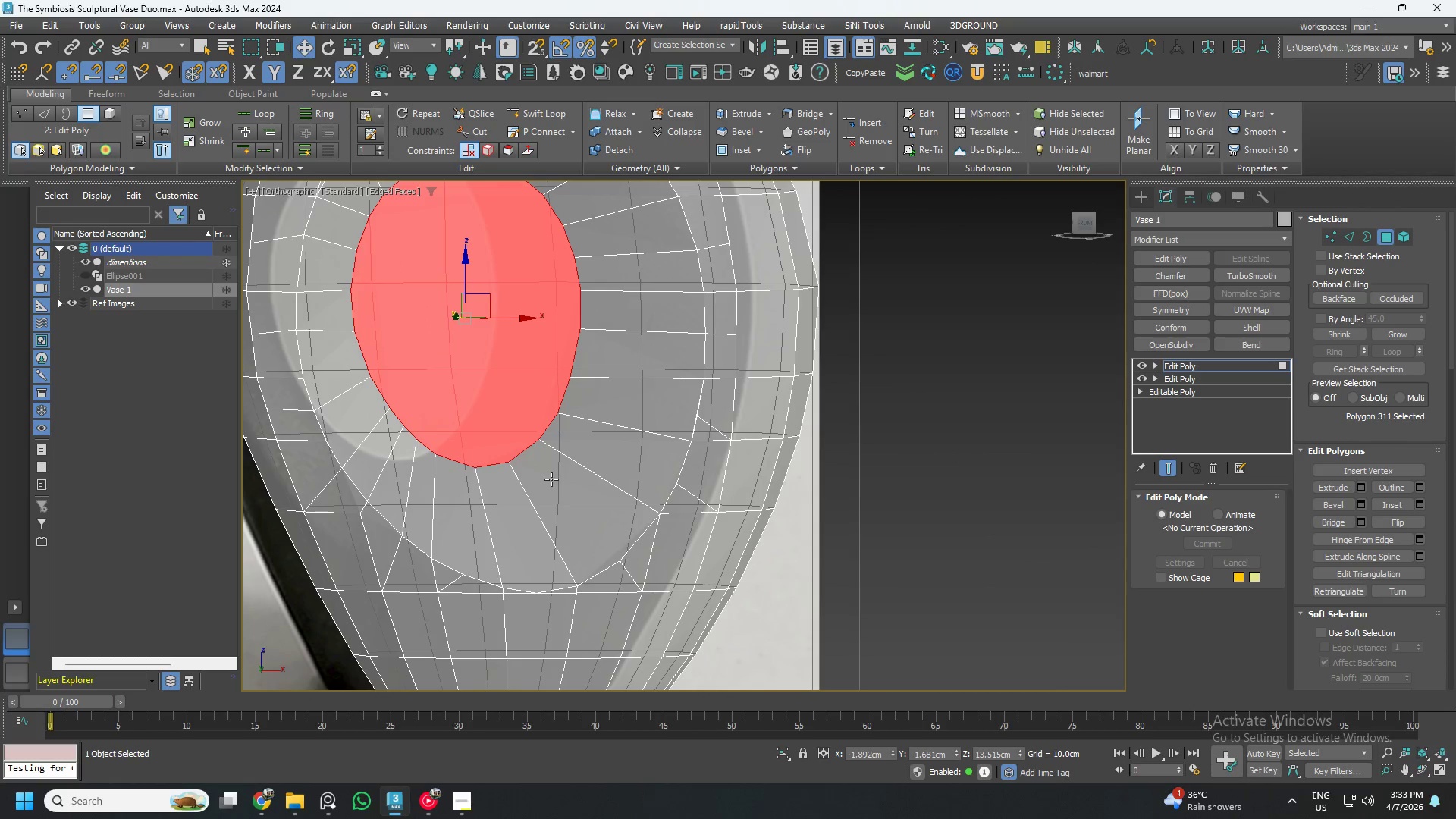 
scroll: coordinate [551, 479], scroll_direction: up, amount: 1.0
 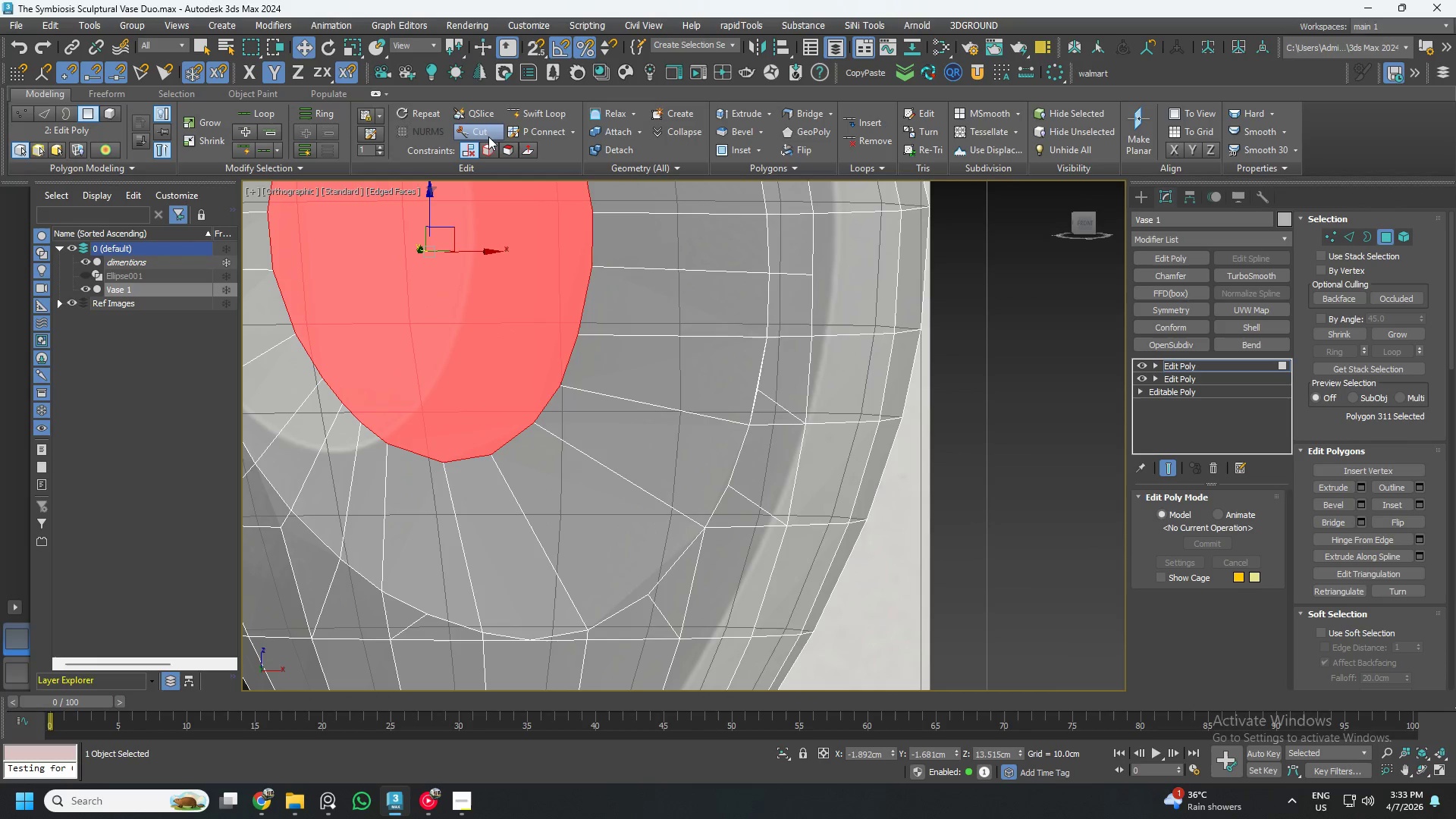 
left_click([485, 130])
 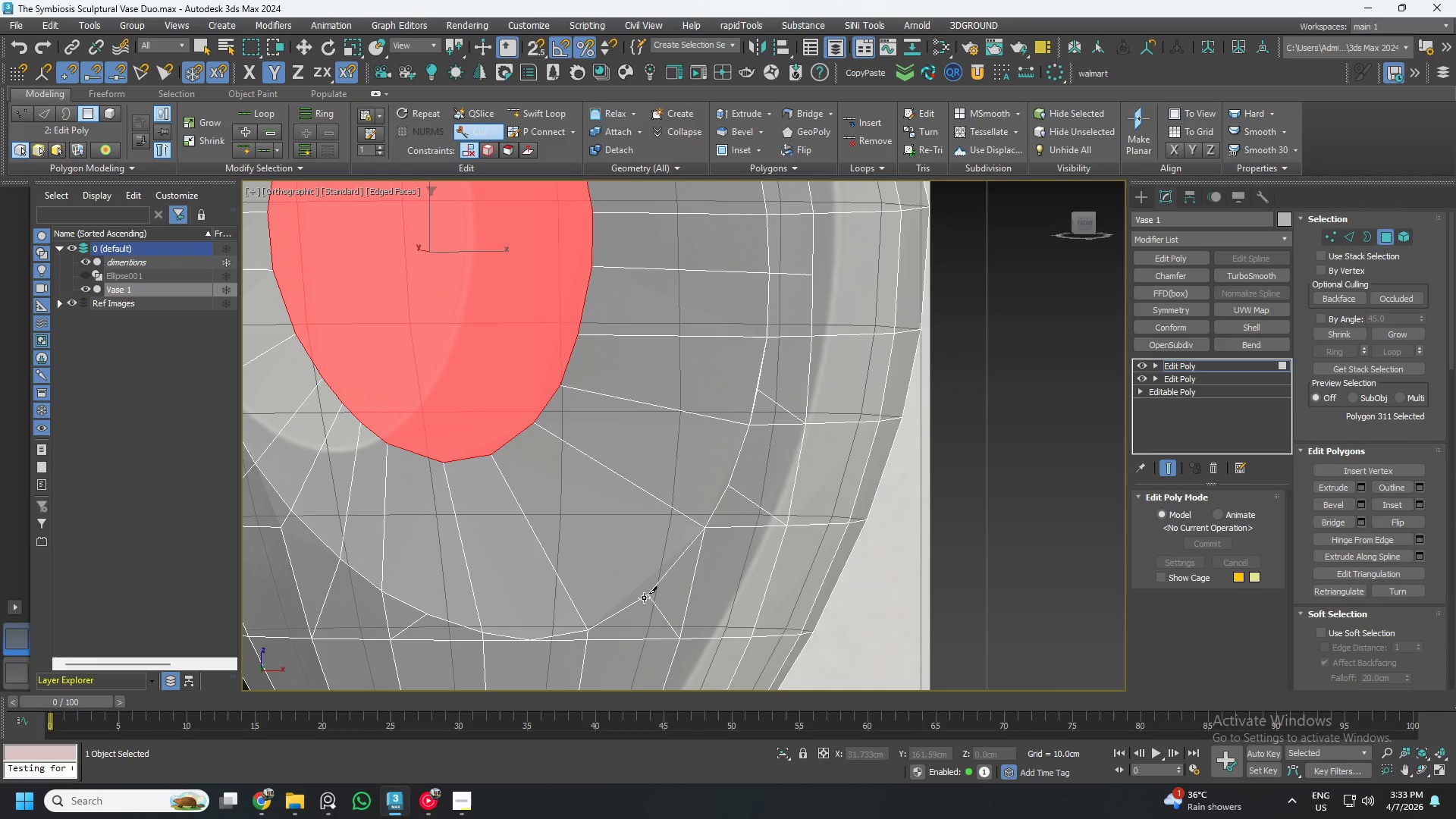 
left_click([645, 598])
 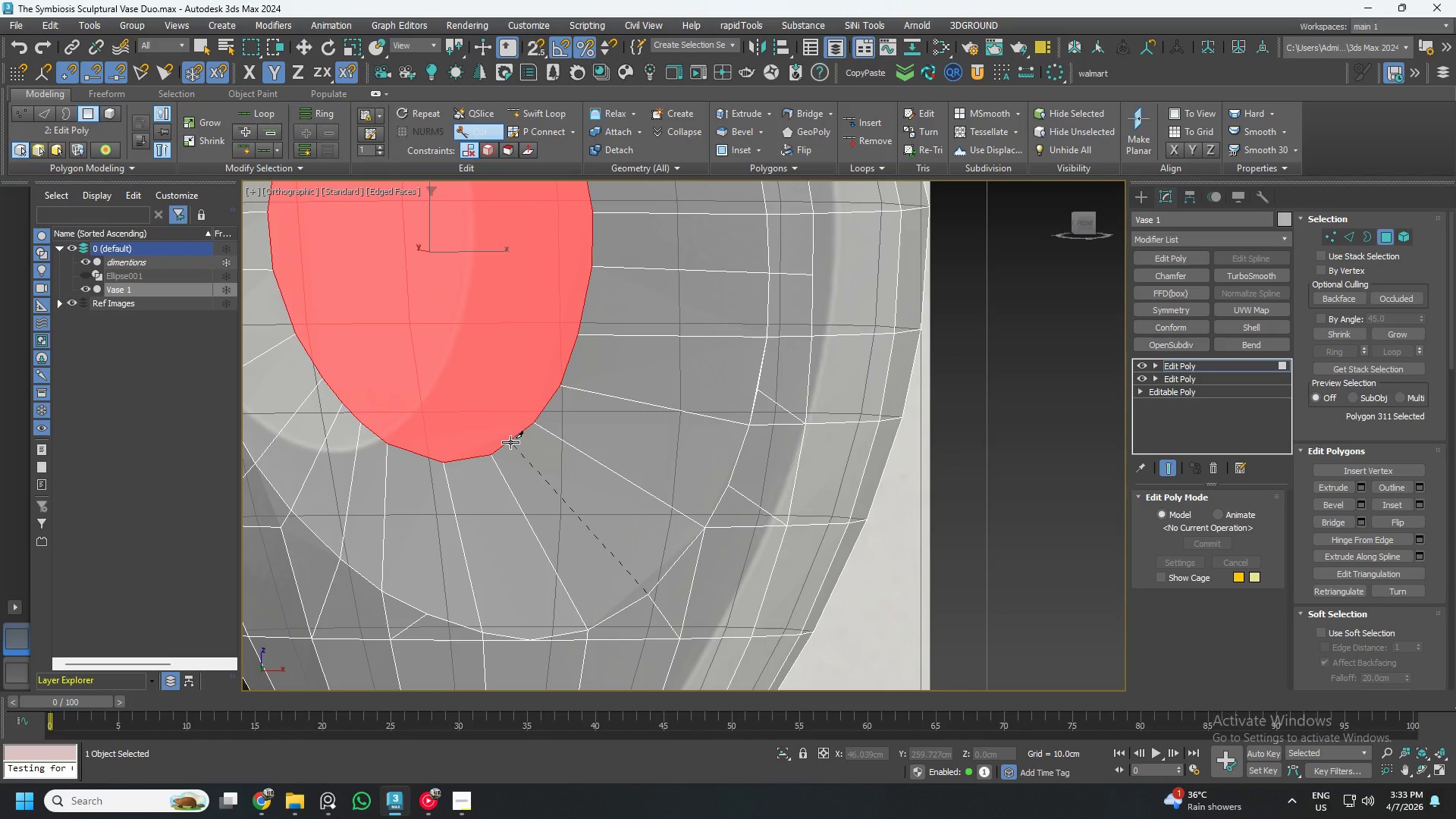 
left_click([510, 439])
 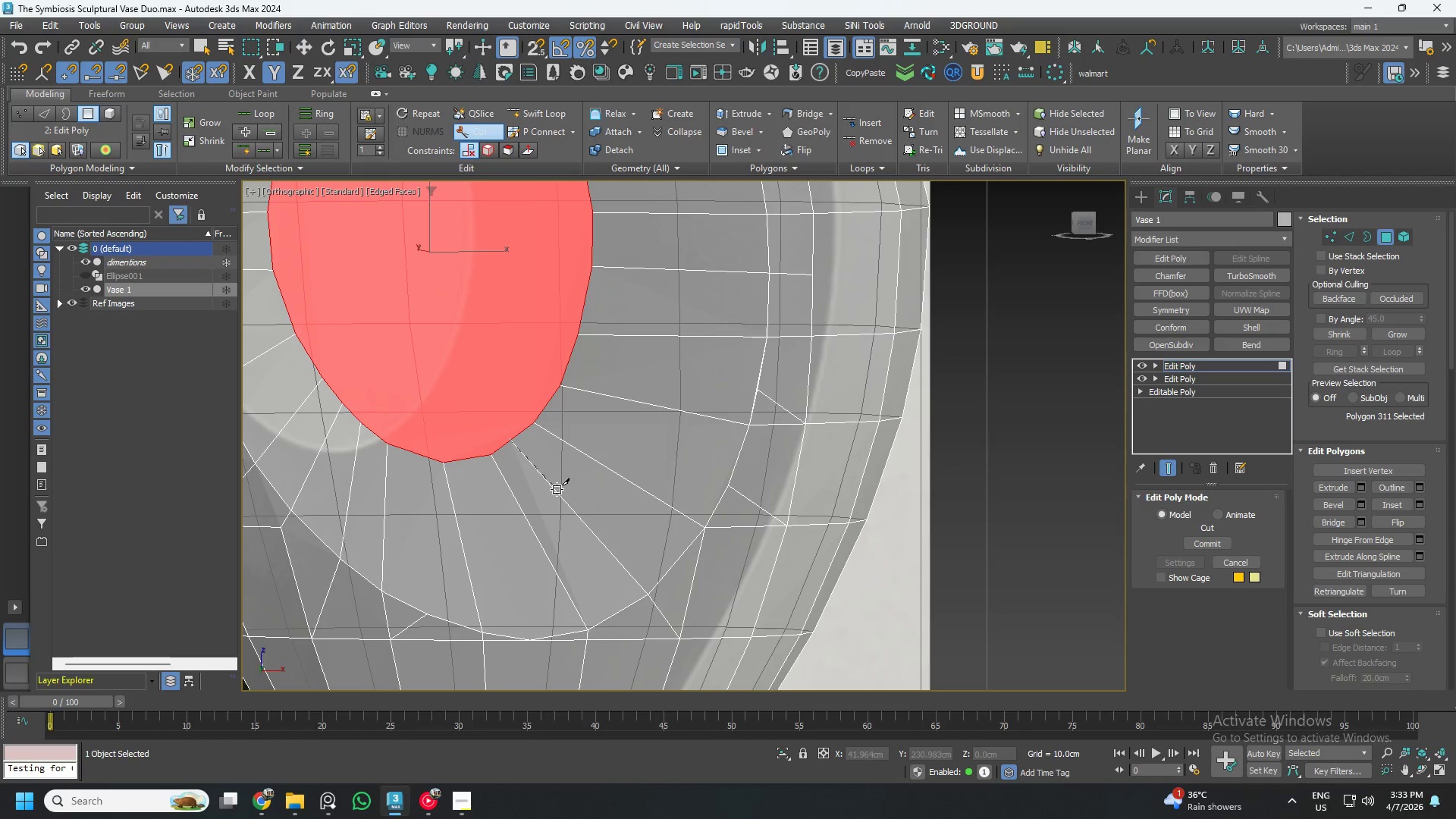 
right_click([558, 491])
 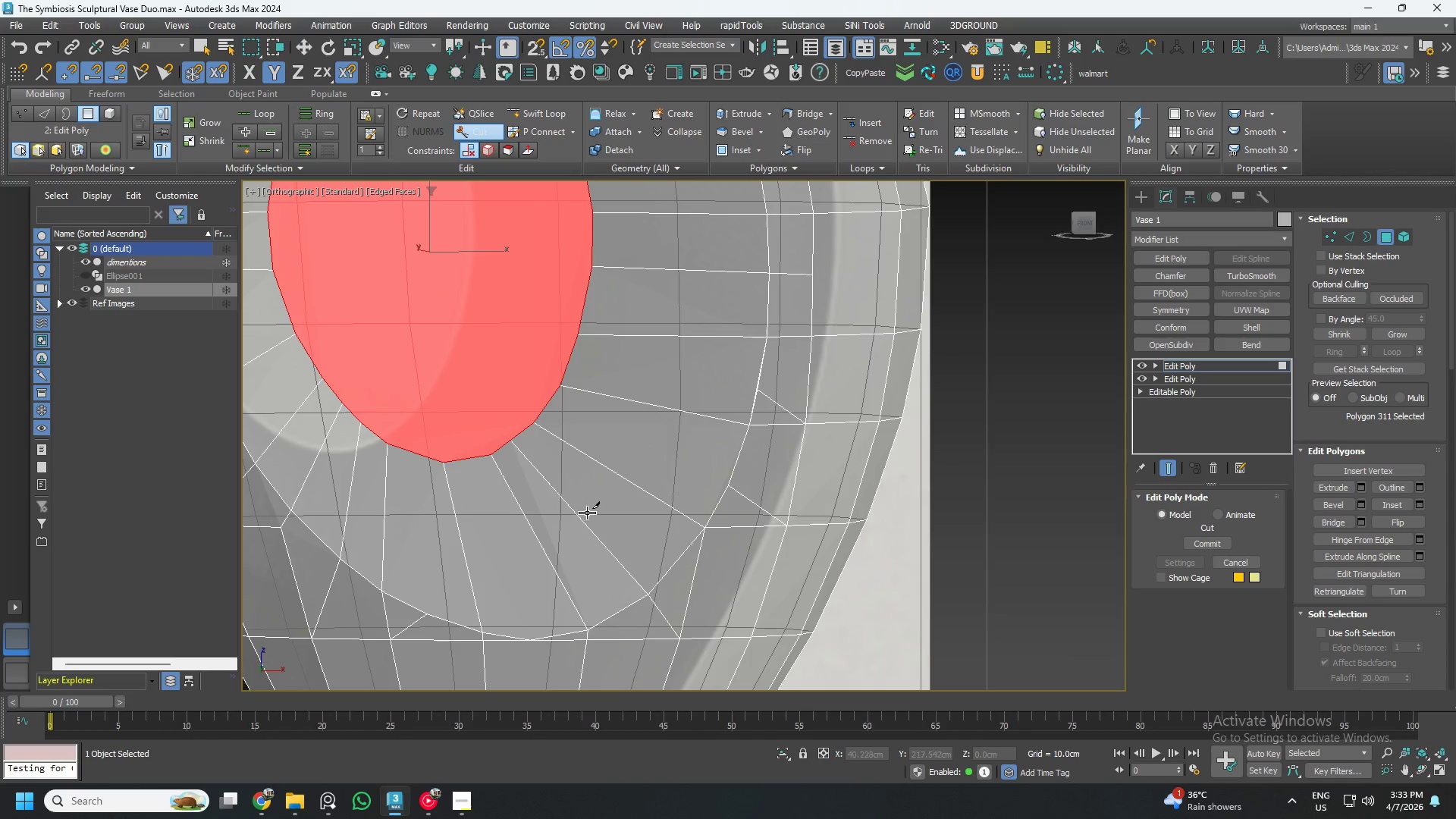 
scroll: coordinate [510, 558], scroll_direction: none, amount: 0.0
 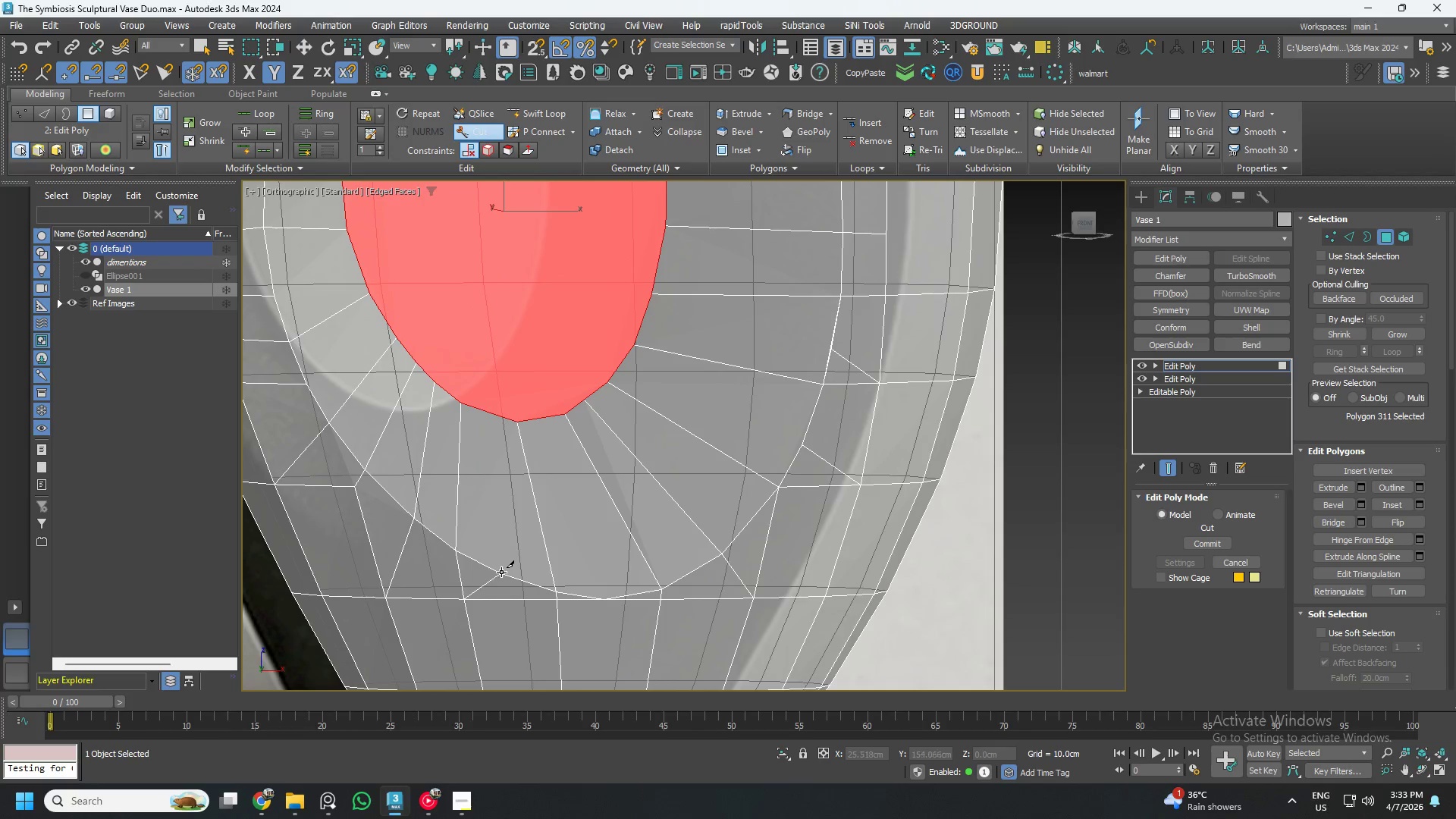 
left_click([501, 572])
 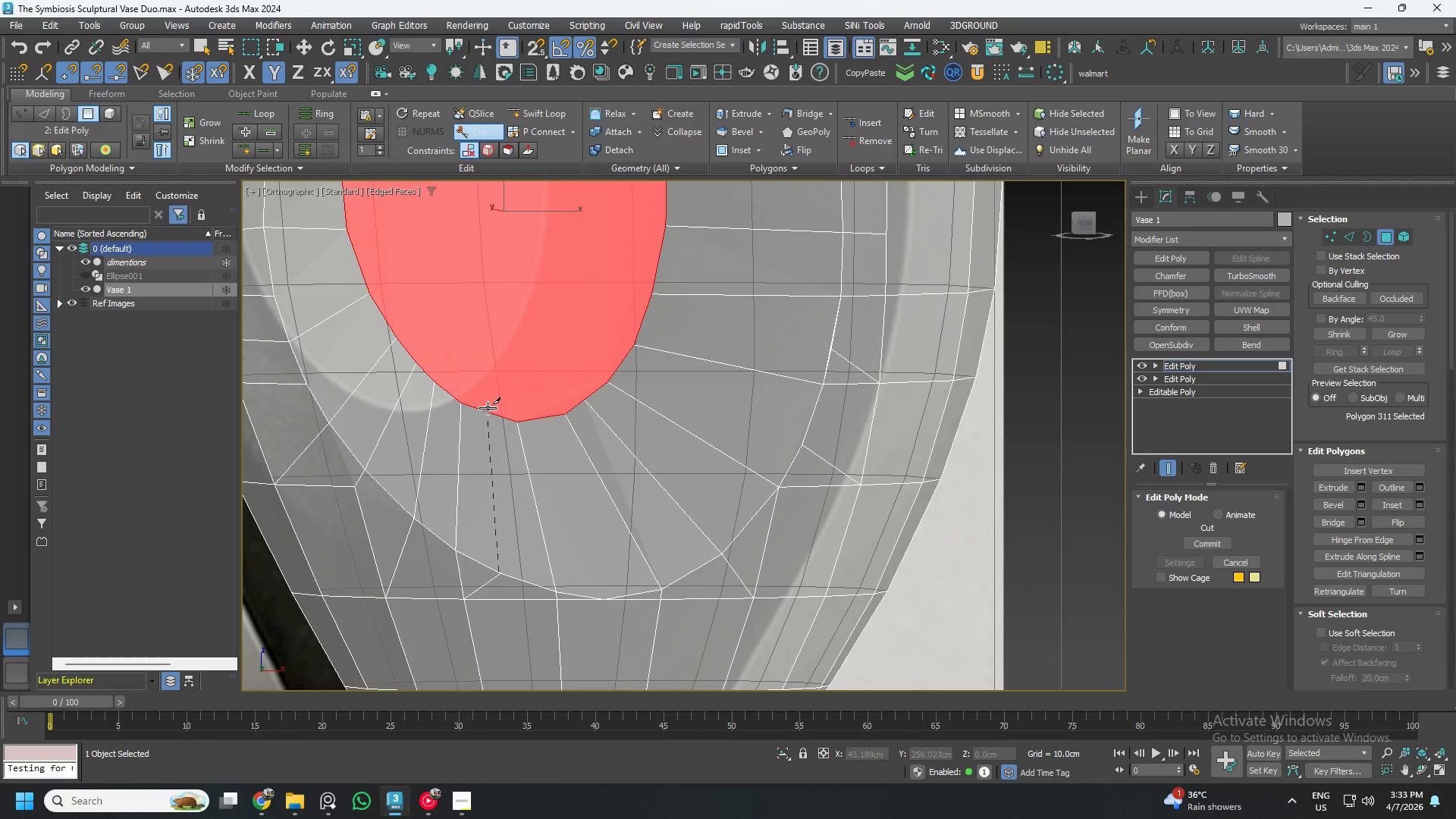 
left_click([488, 414])
 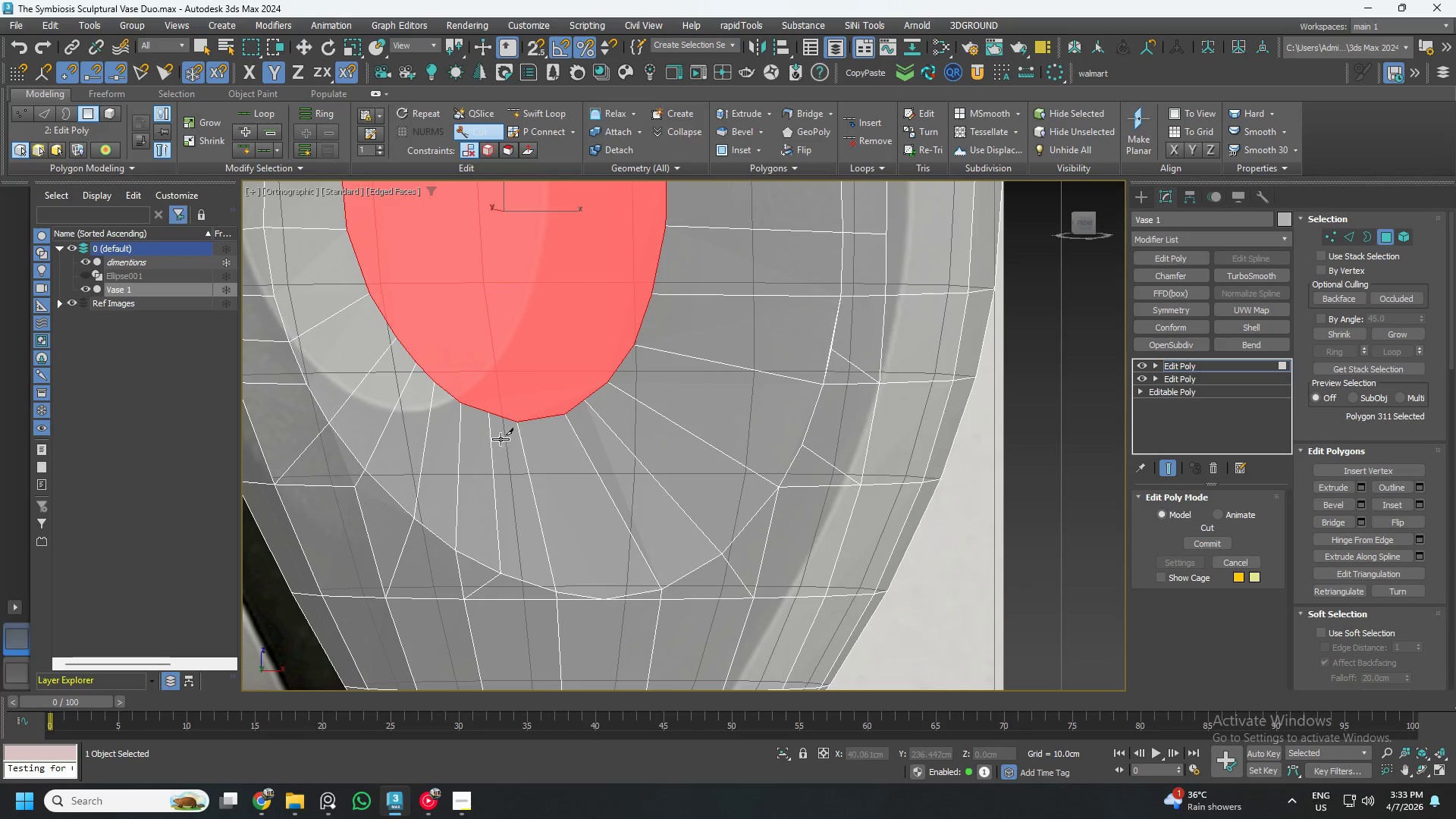 
scroll: coordinate [496, 447], scroll_direction: down, amount: 1.0
 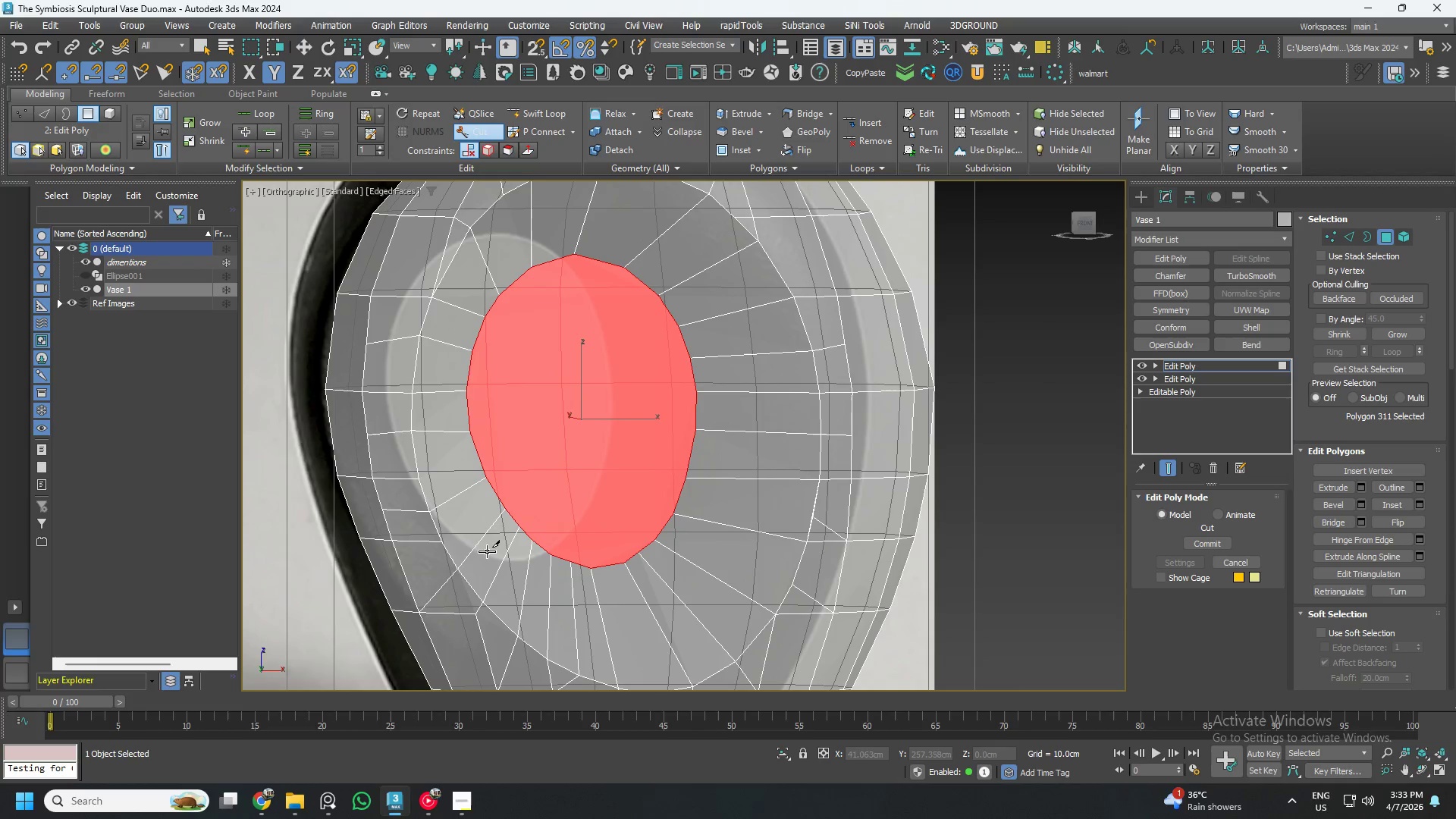 
scroll: coordinate [453, 537], scroll_direction: up, amount: 1.0
 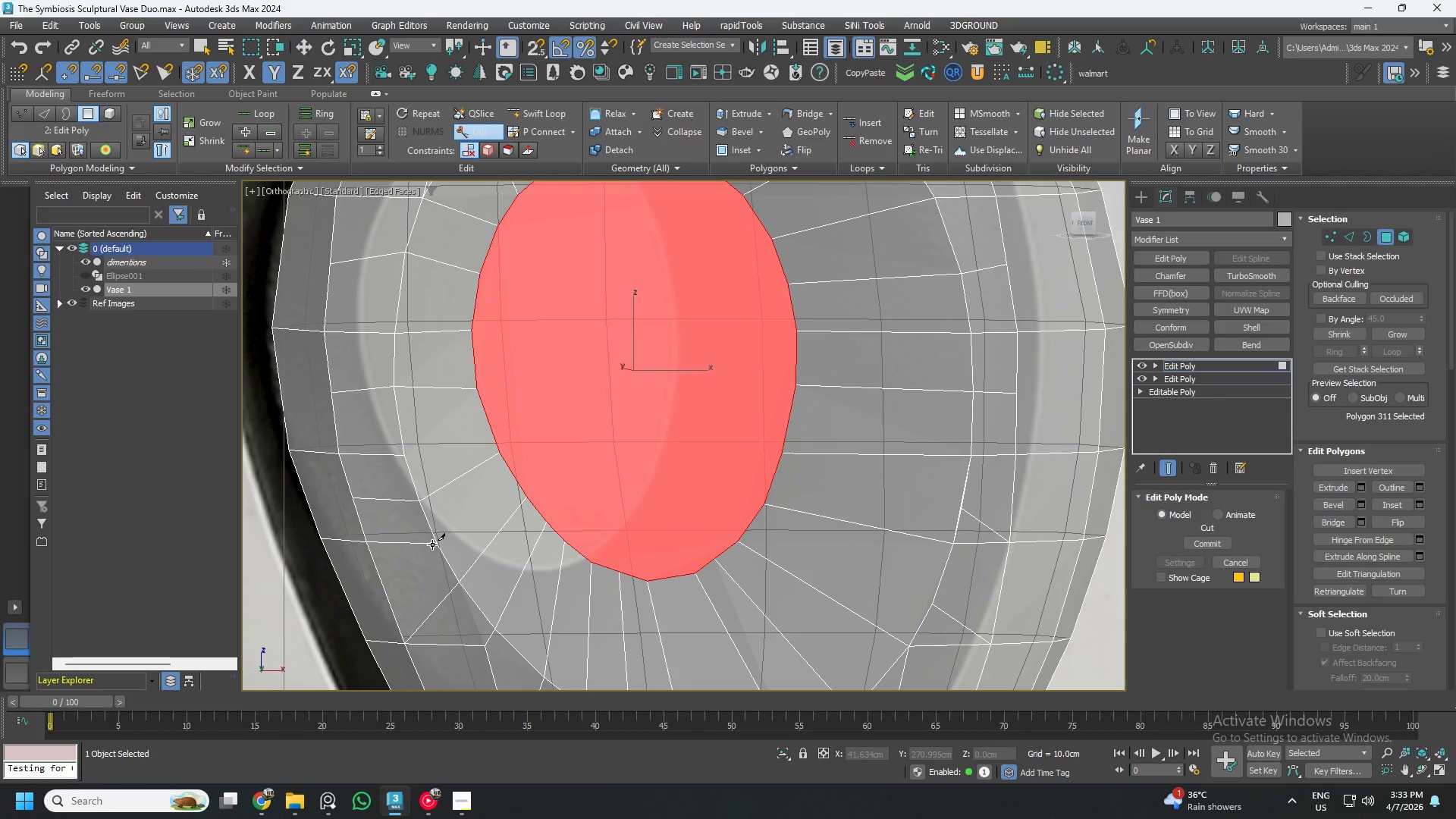 
left_click([432, 544])
 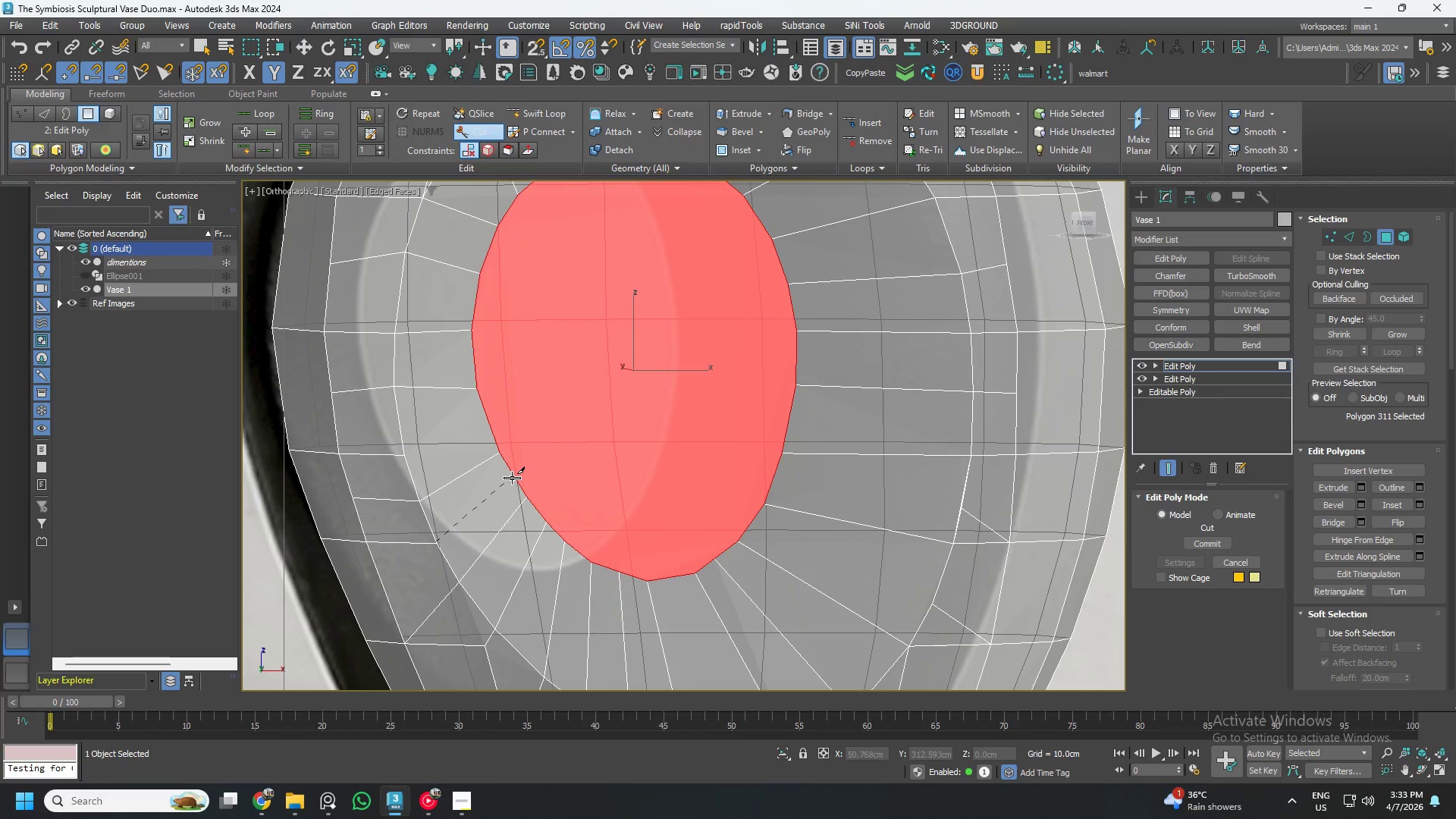 
left_click([512, 475])
 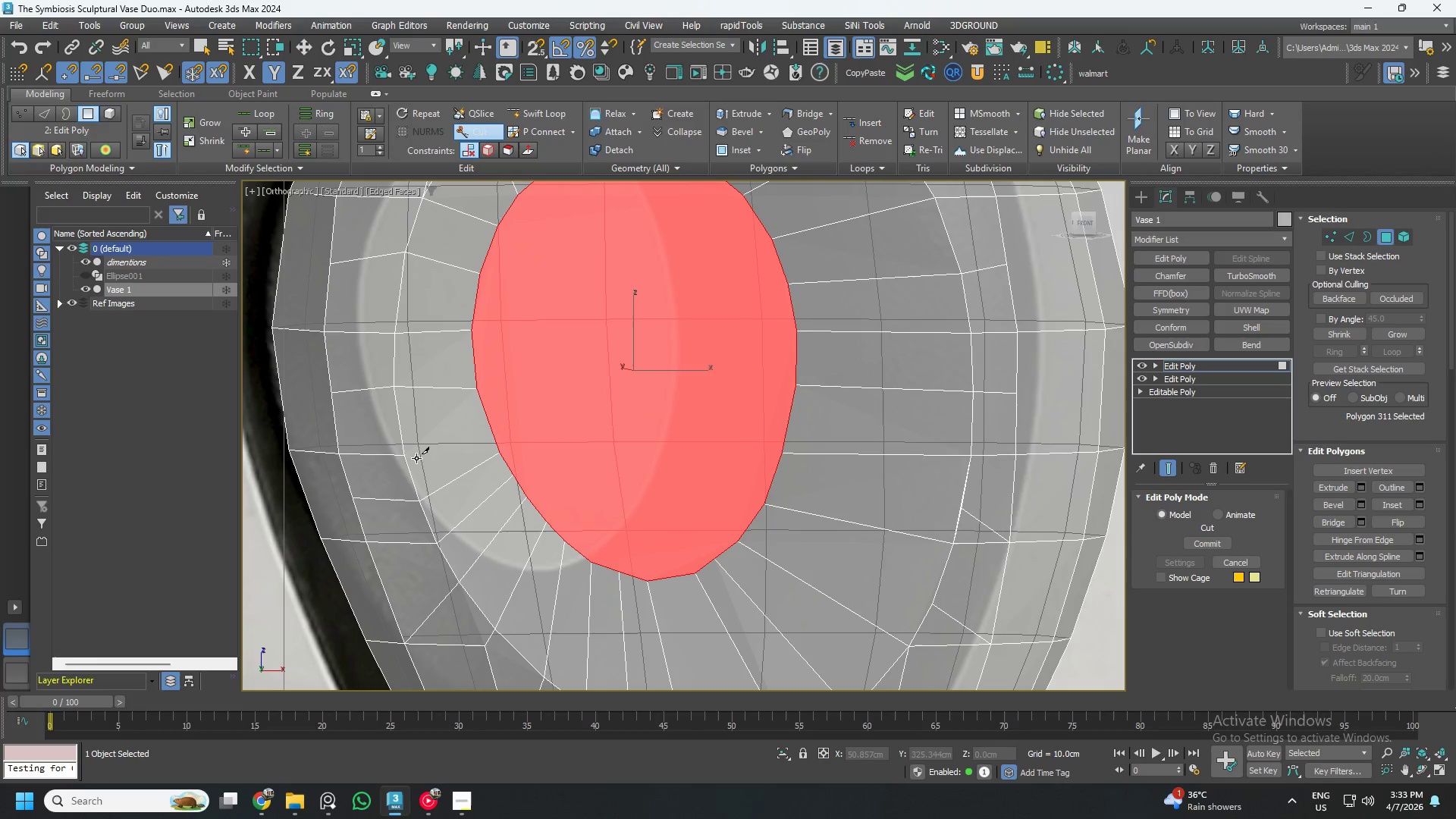 
left_click([410, 455])
 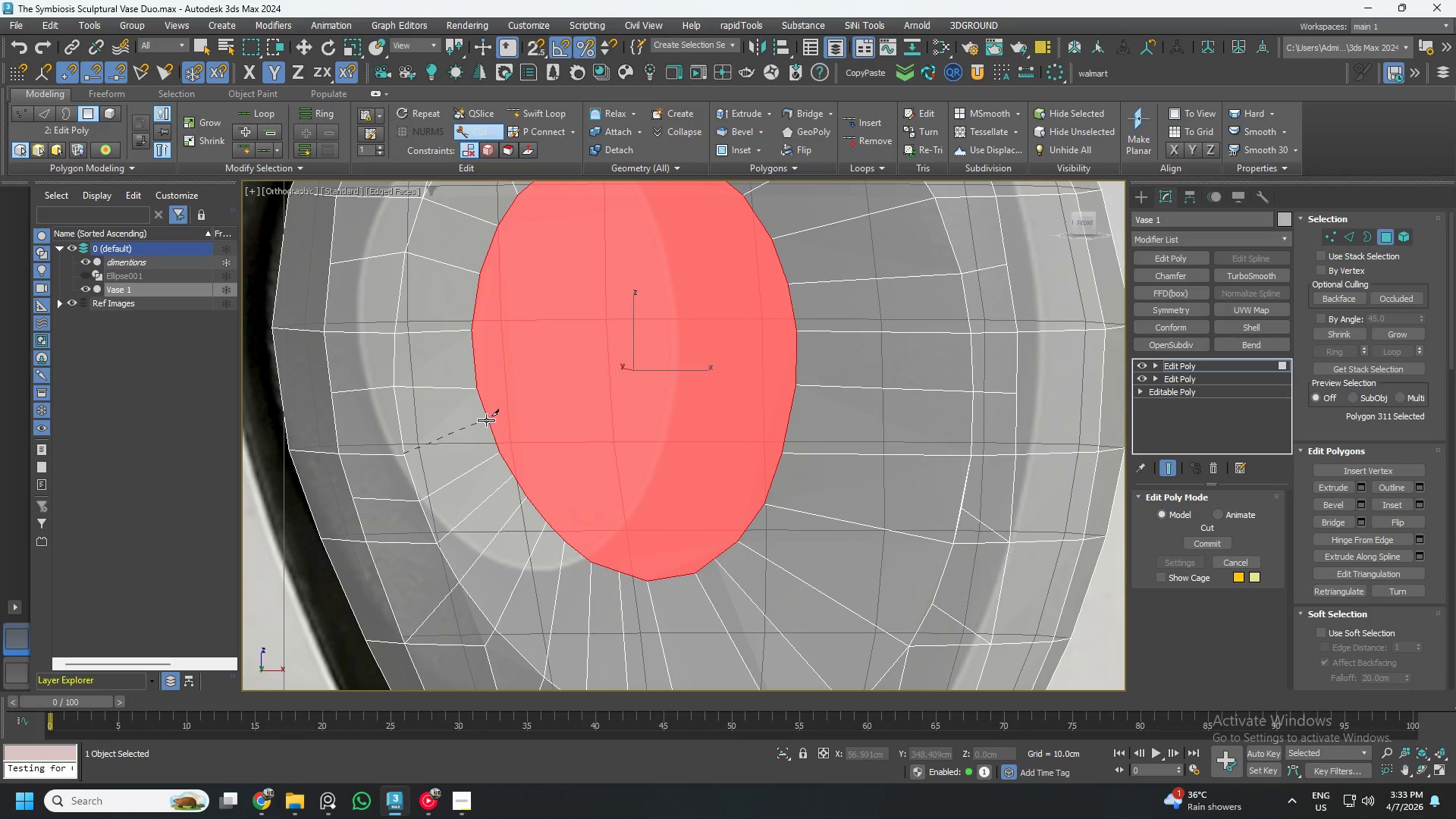 
left_click([486, 419])
 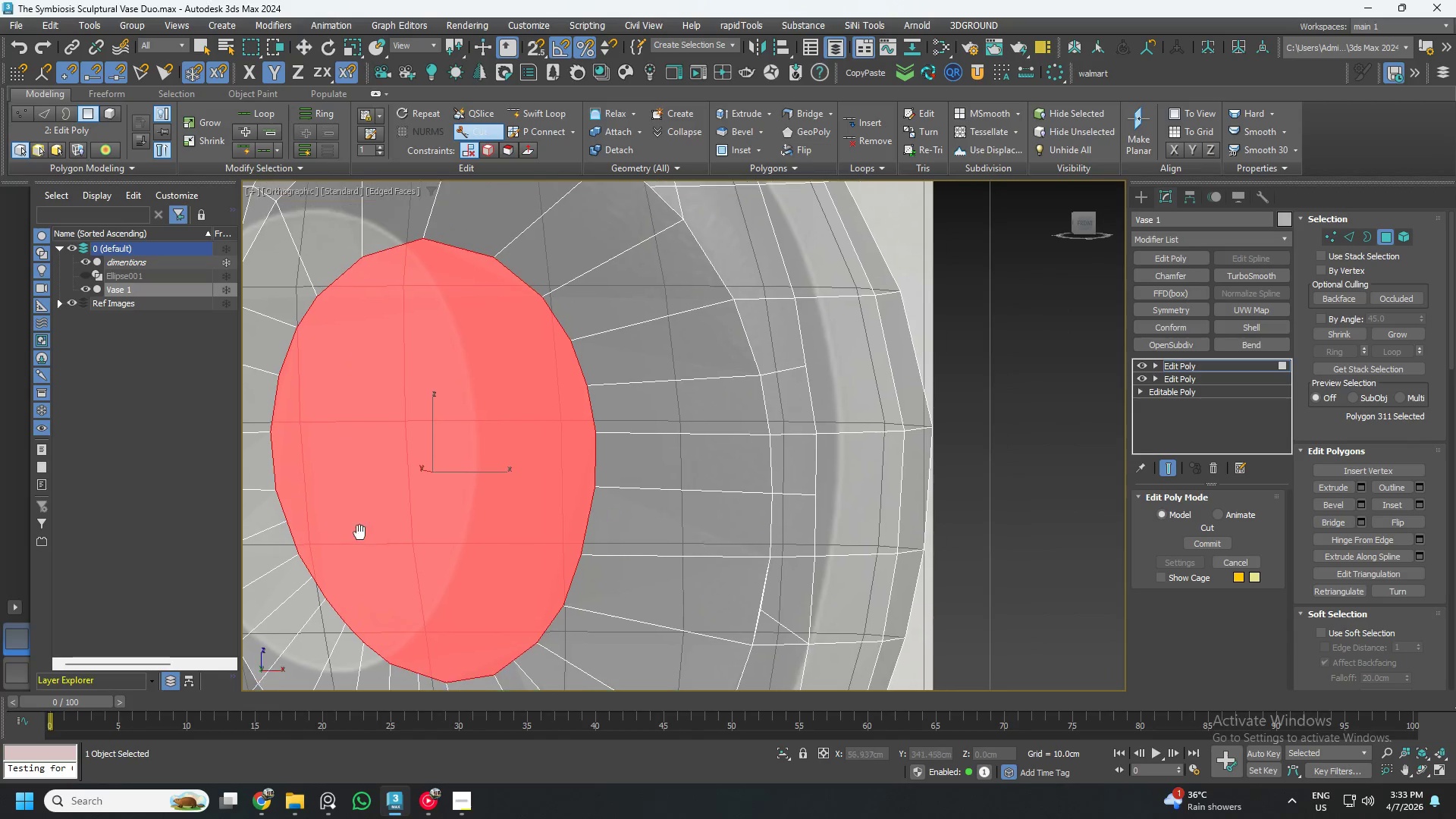 
scroll: coordinate [642, 453], scroll_direction: down, amount: 2.0
 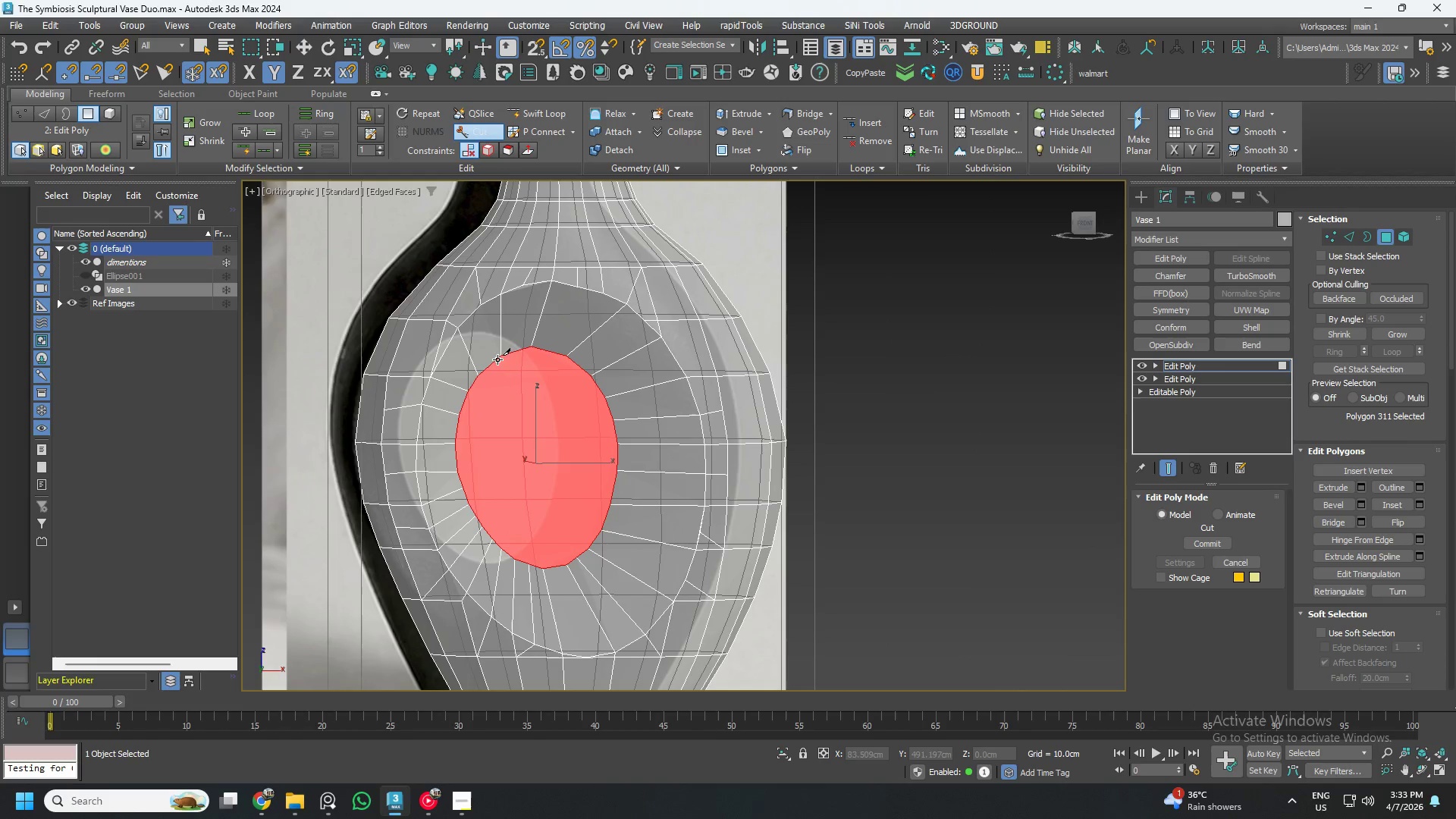 
scroll: coordinate [490, 306], scroll_direction: up, amount: 3.0
 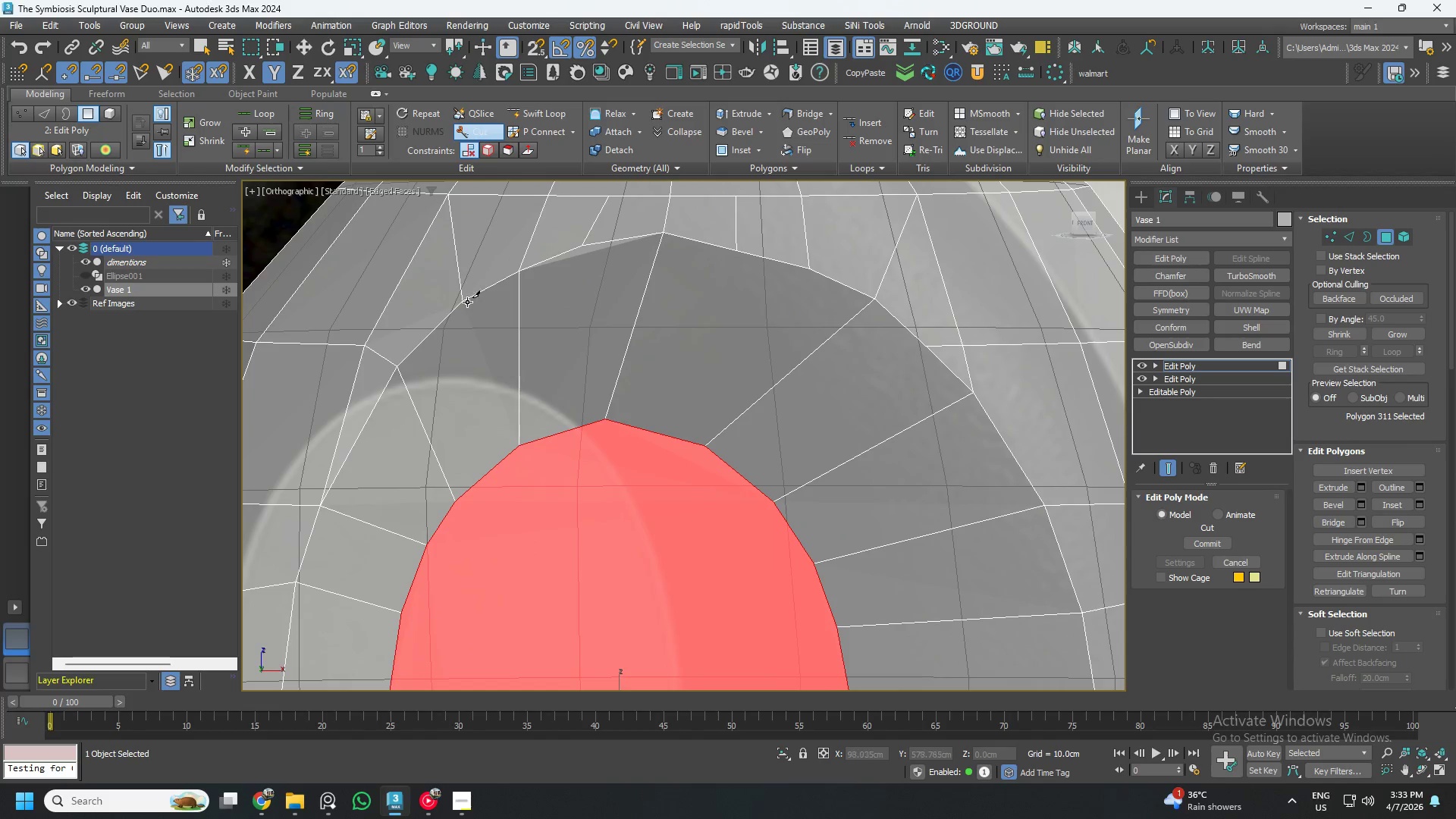 
left_click([464, 300])
 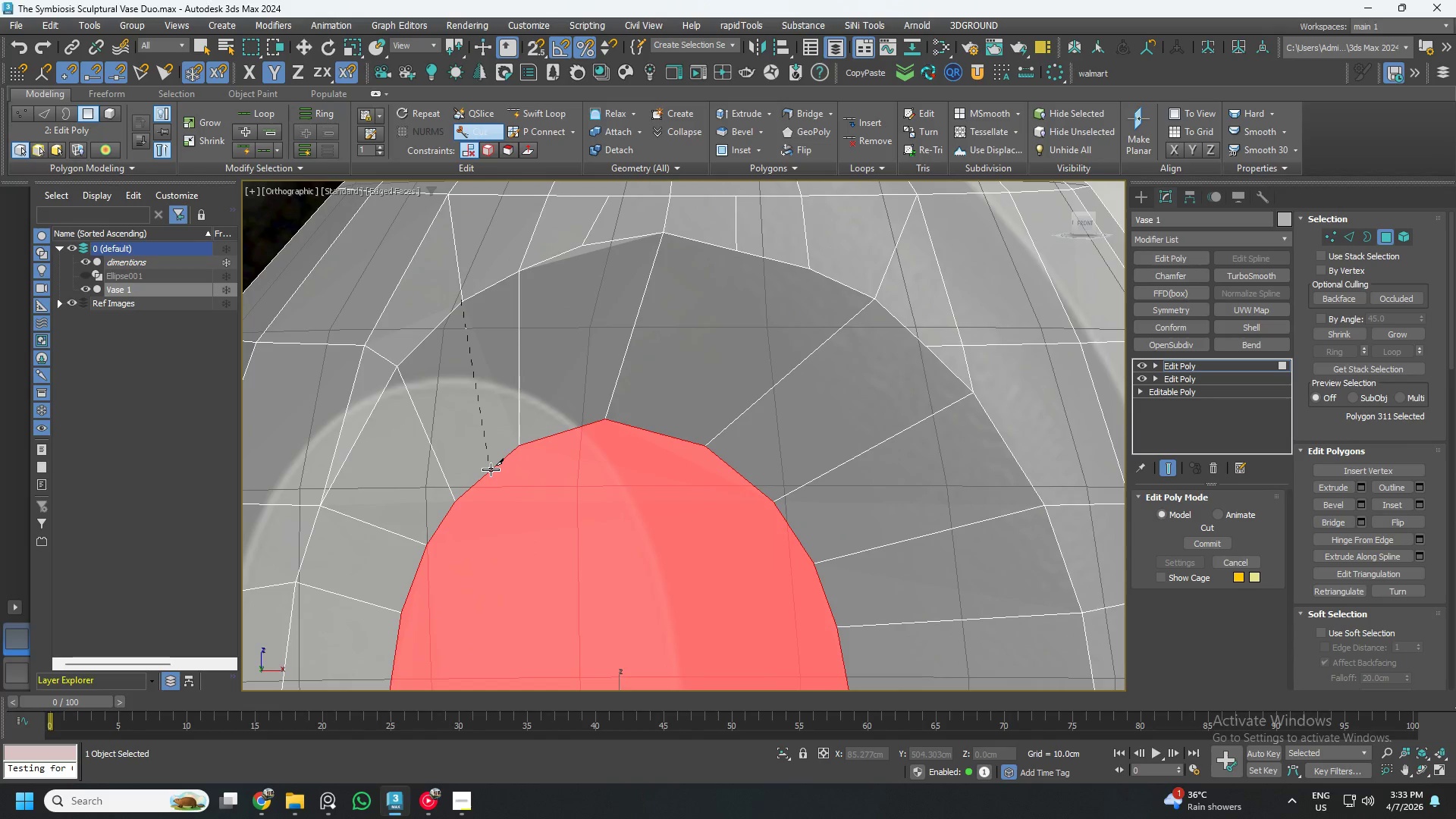 
left_click([489, 472])
 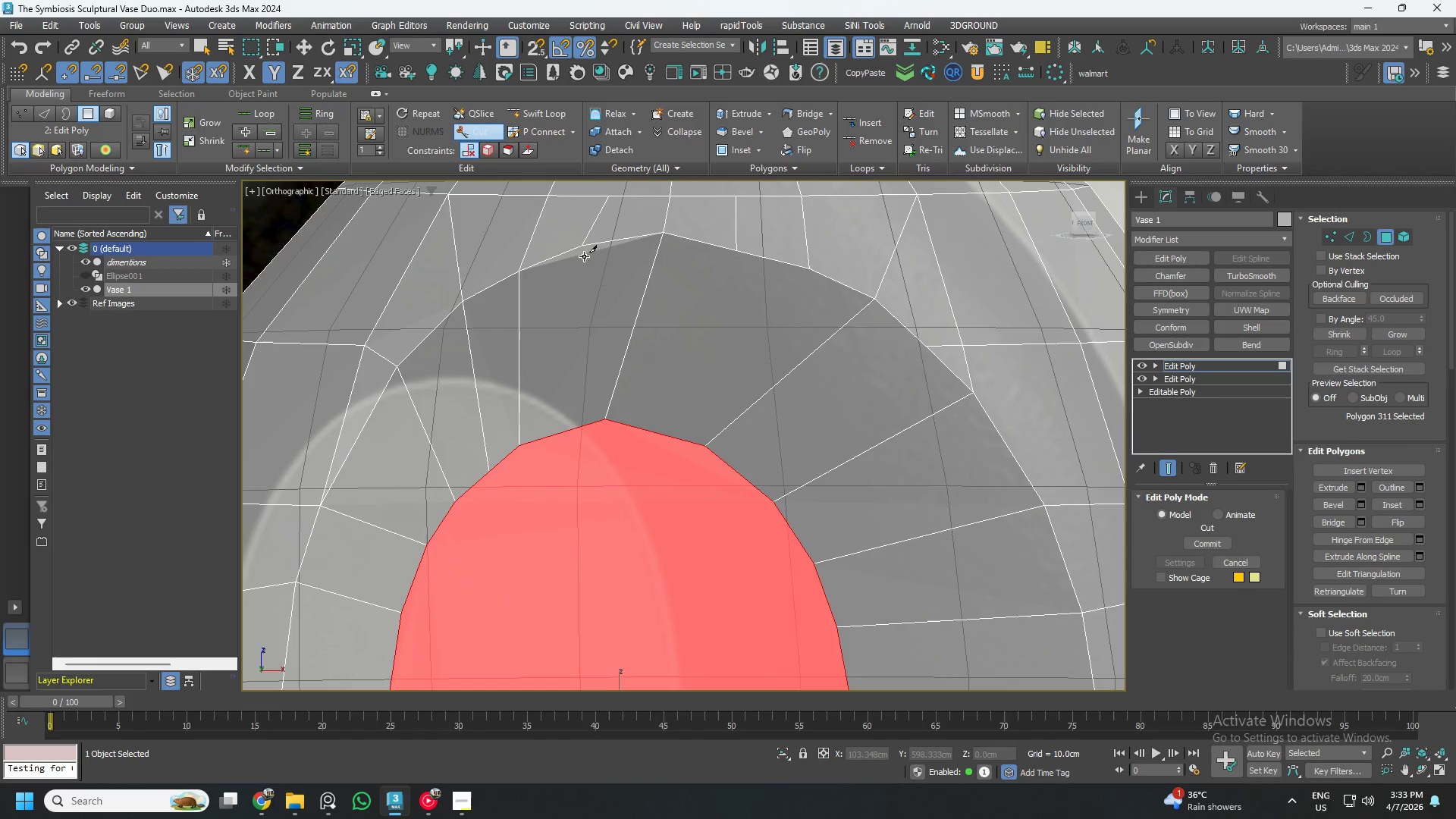 
left_click([584, 244])
 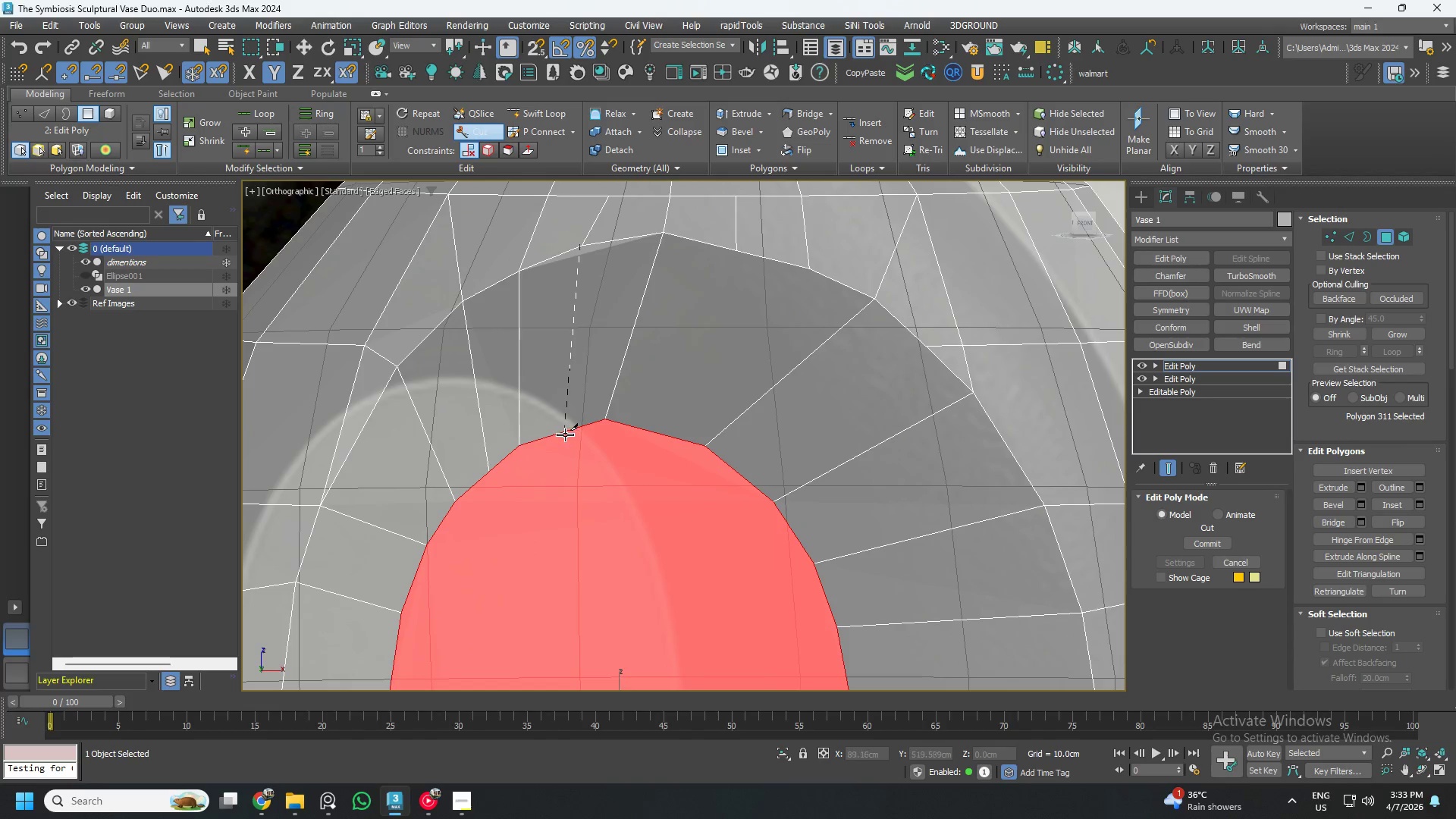 
left_click([564, 432])
 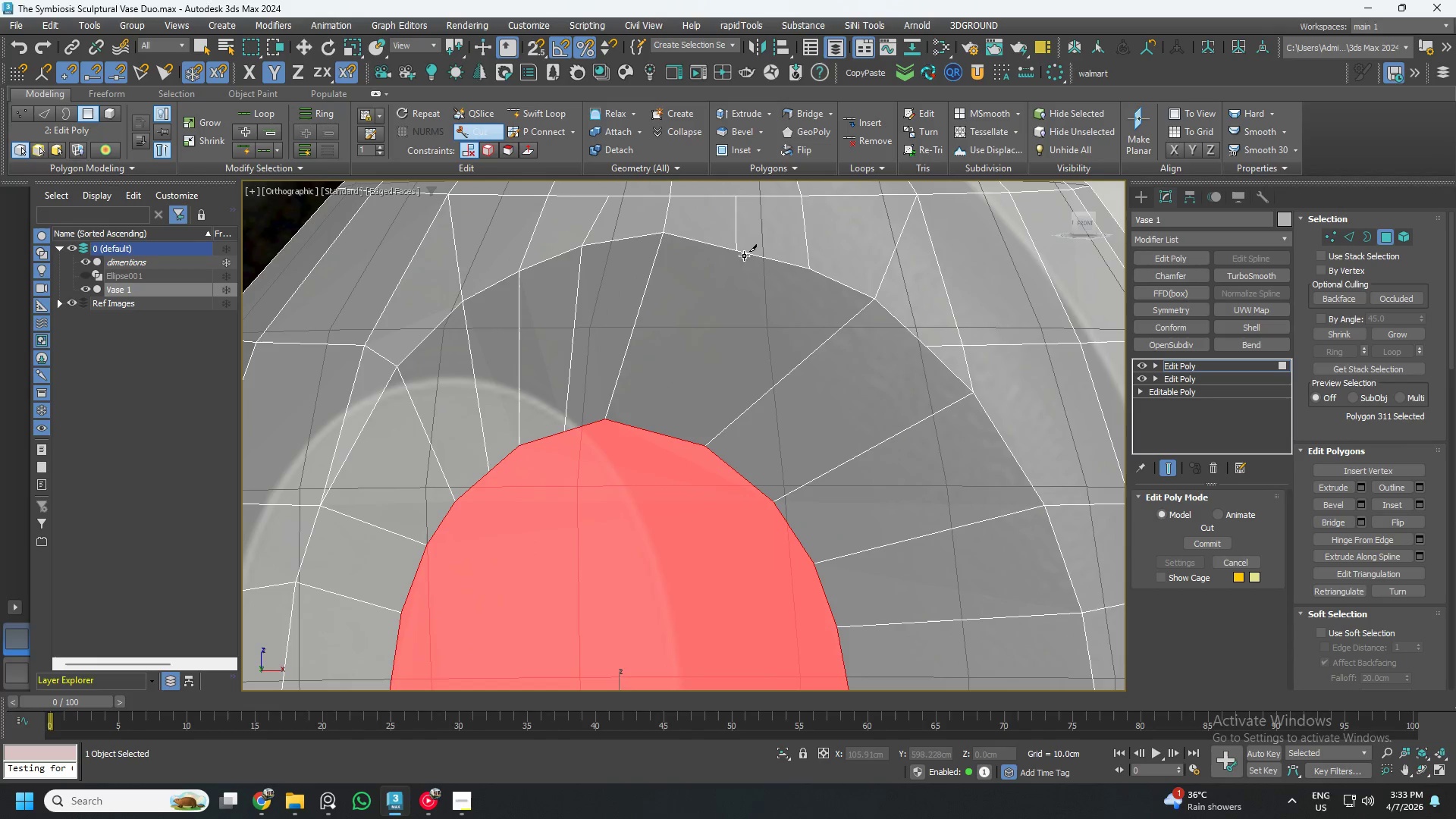 
left_click([741, 256])
 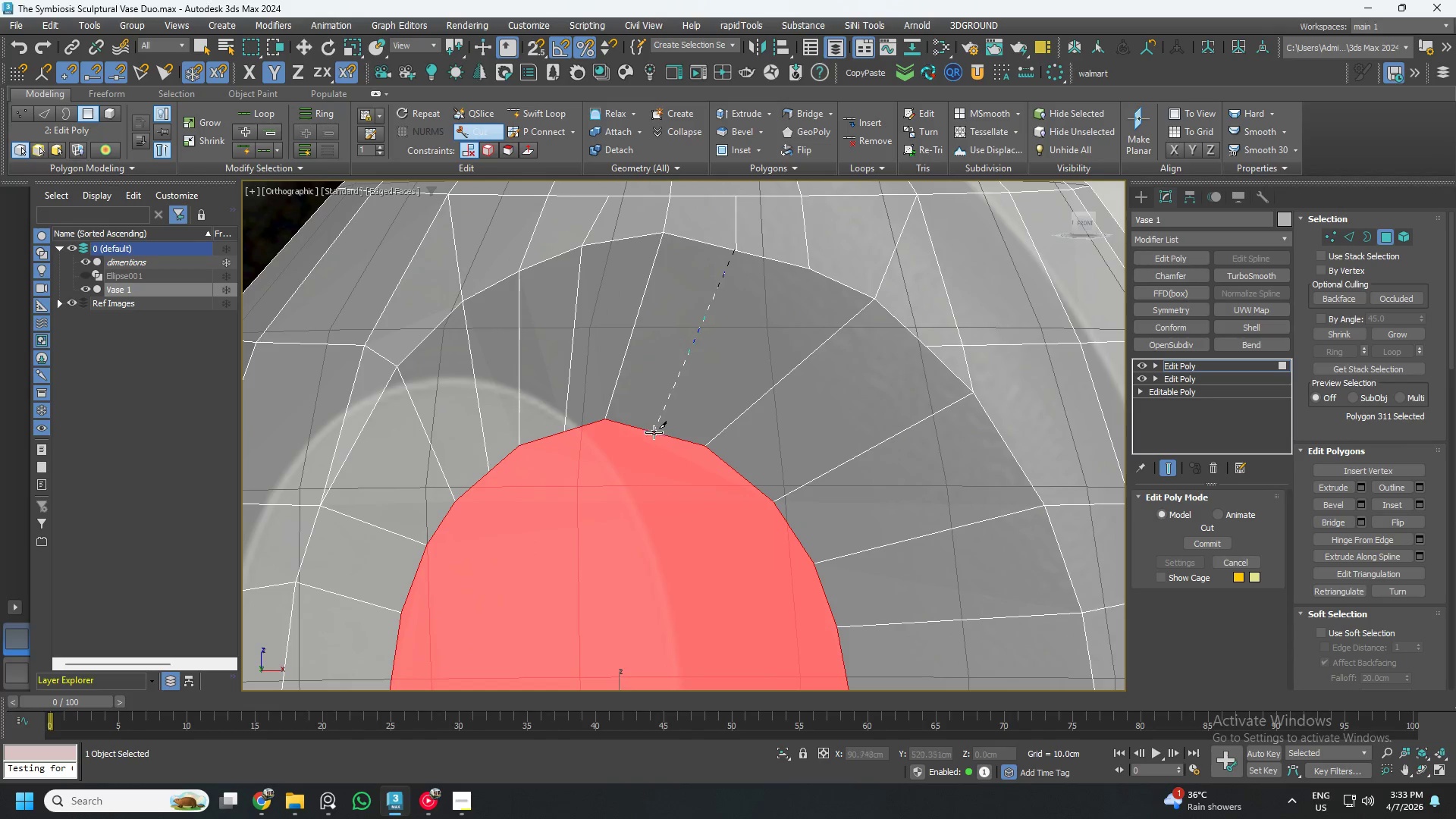 
left_click([650, 432])
 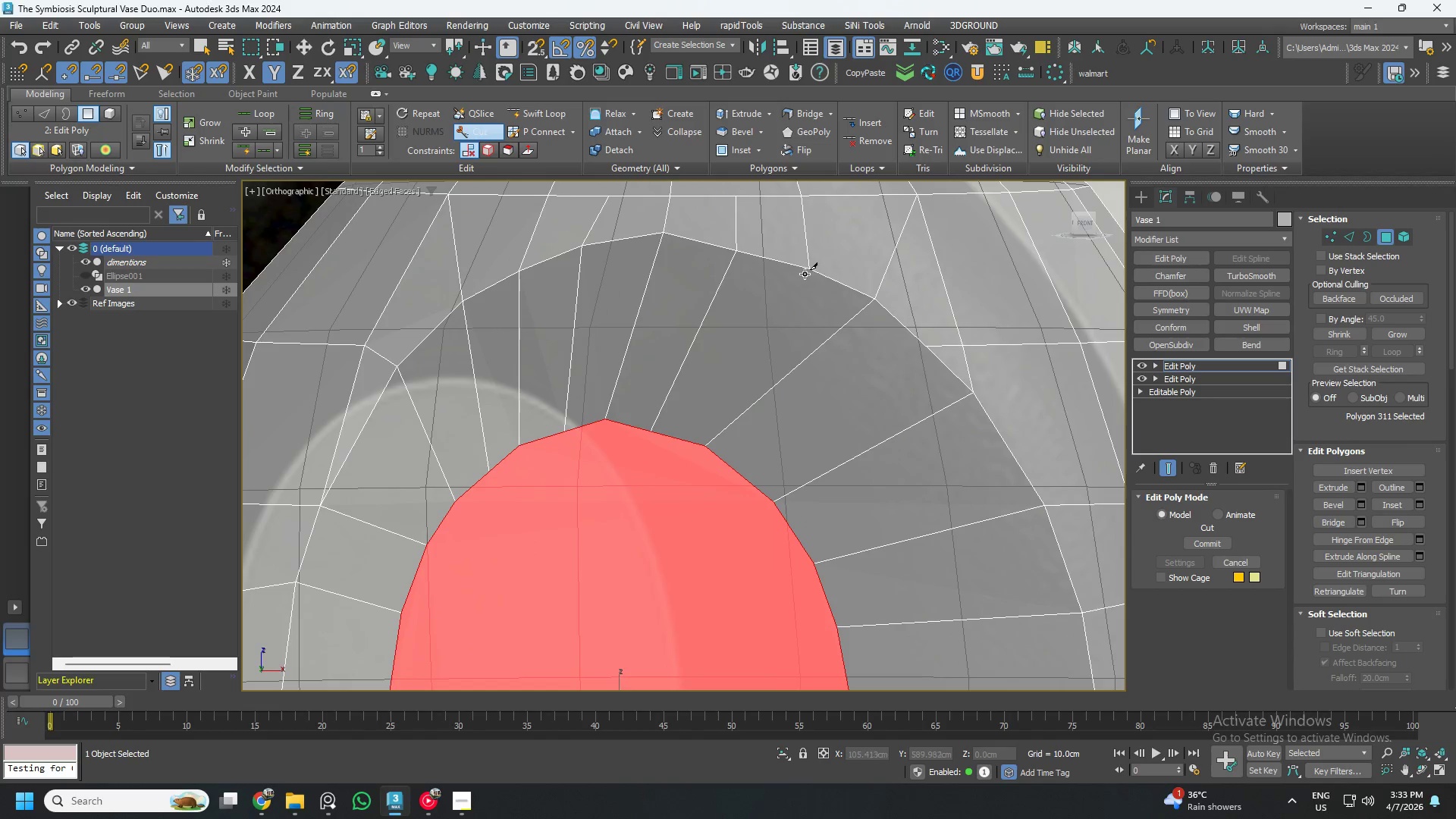 
left_click([805, 272])
 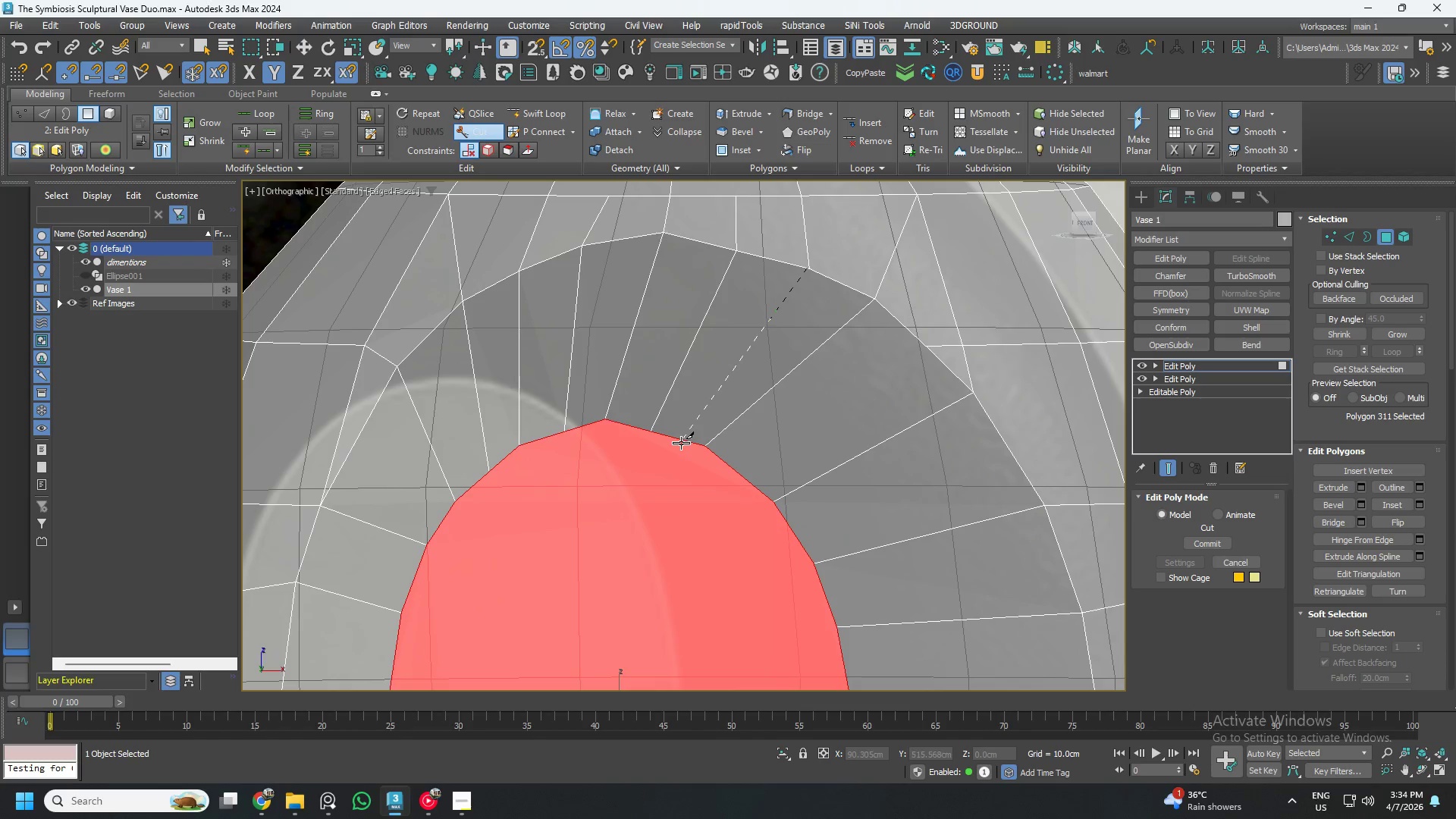 
left_click([676, 441])
 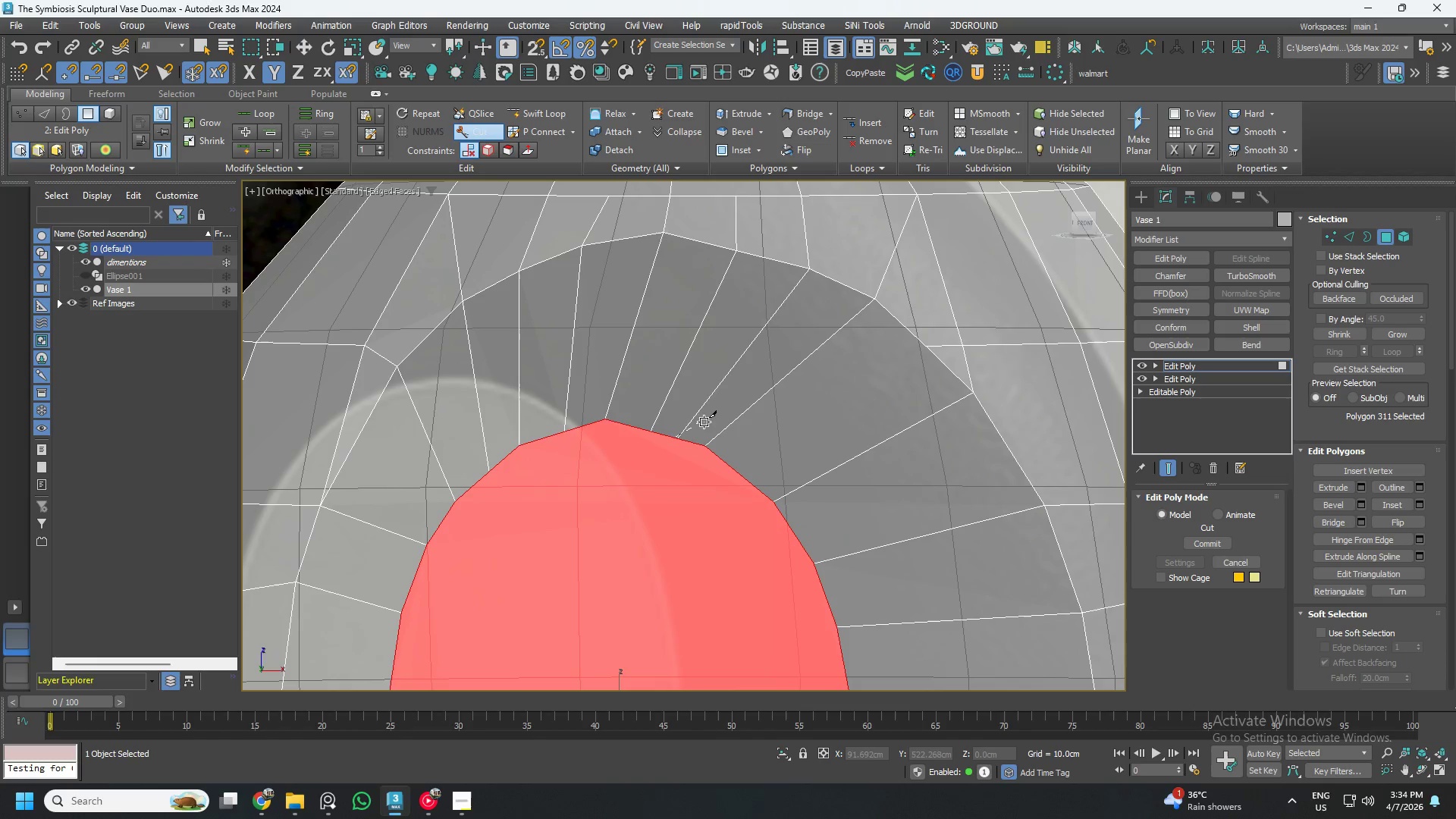 
right_click([705, 420])
 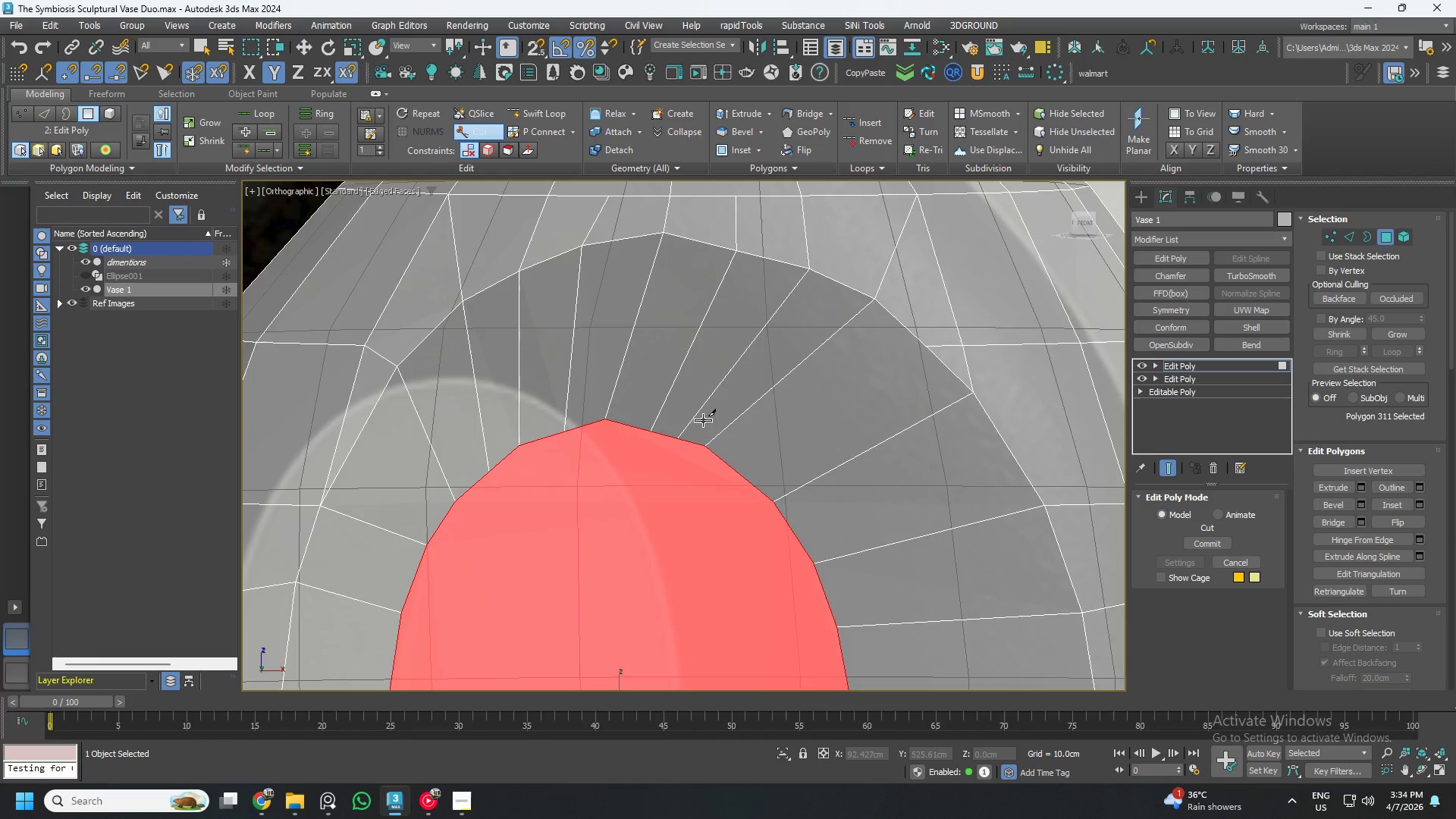 
right_click([692, 447])
 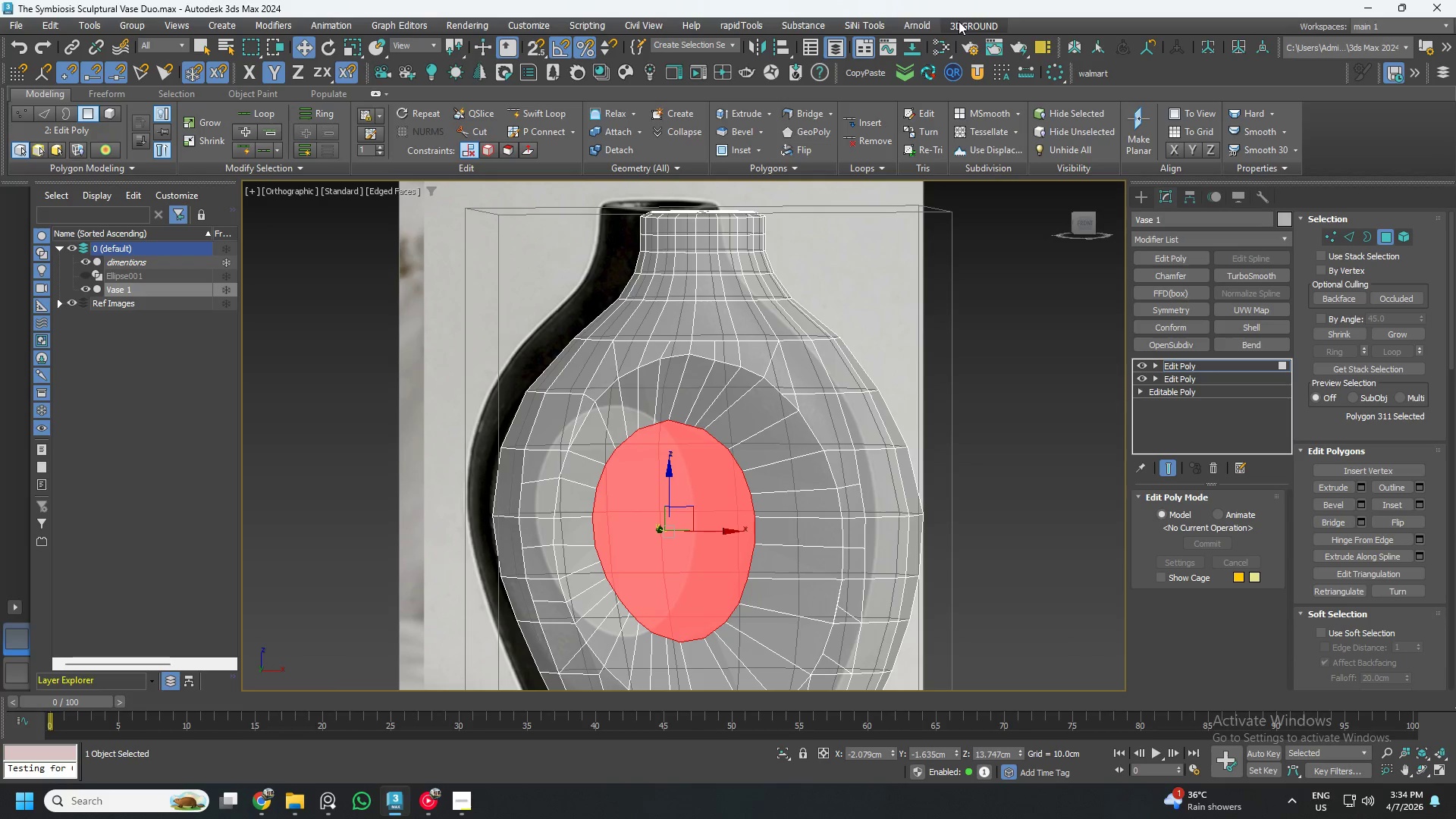 
scroll: coordinate [703, 420], scroll_direction: down, amount: 3.0
 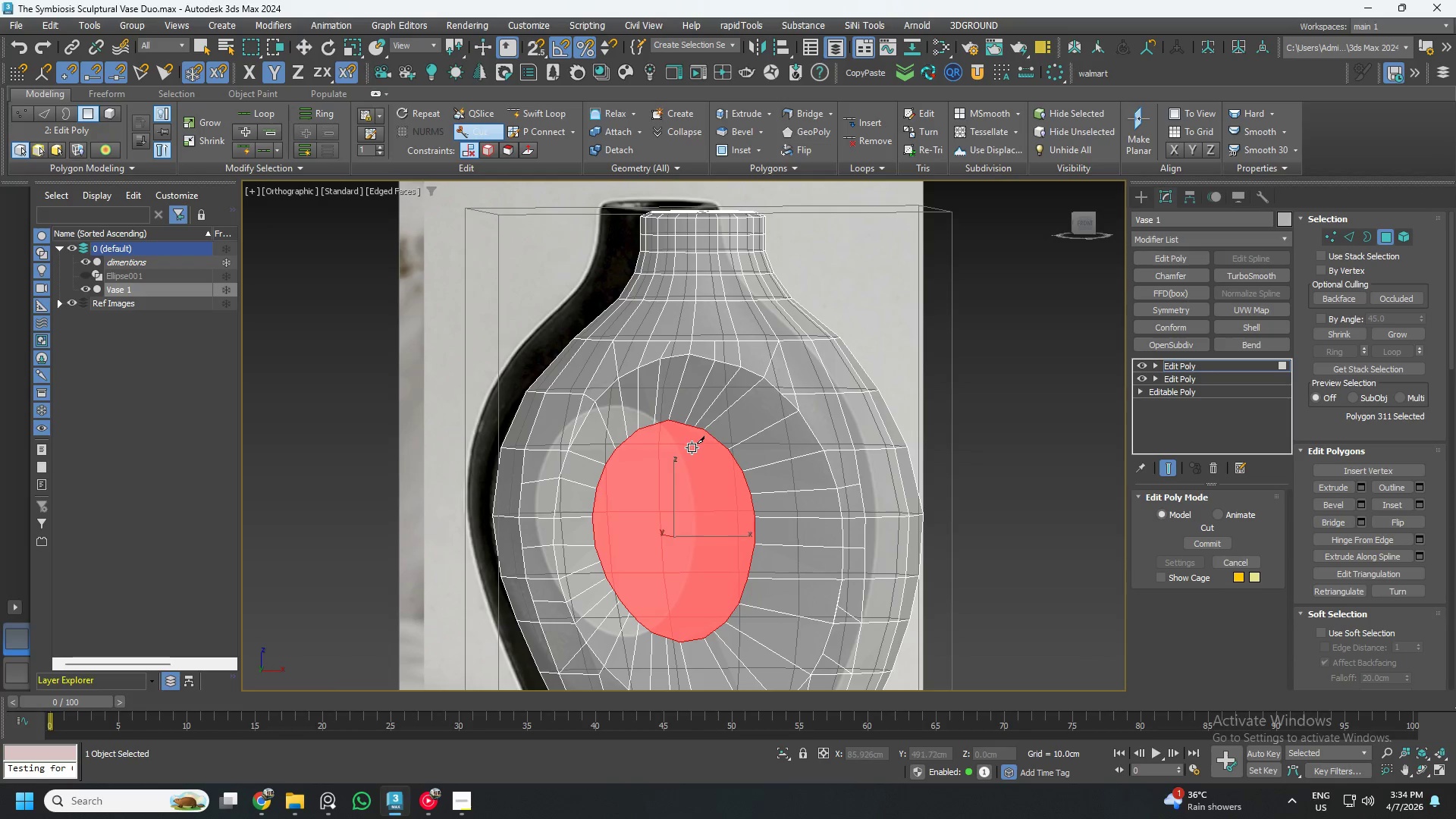 
left_click([749, 30])
 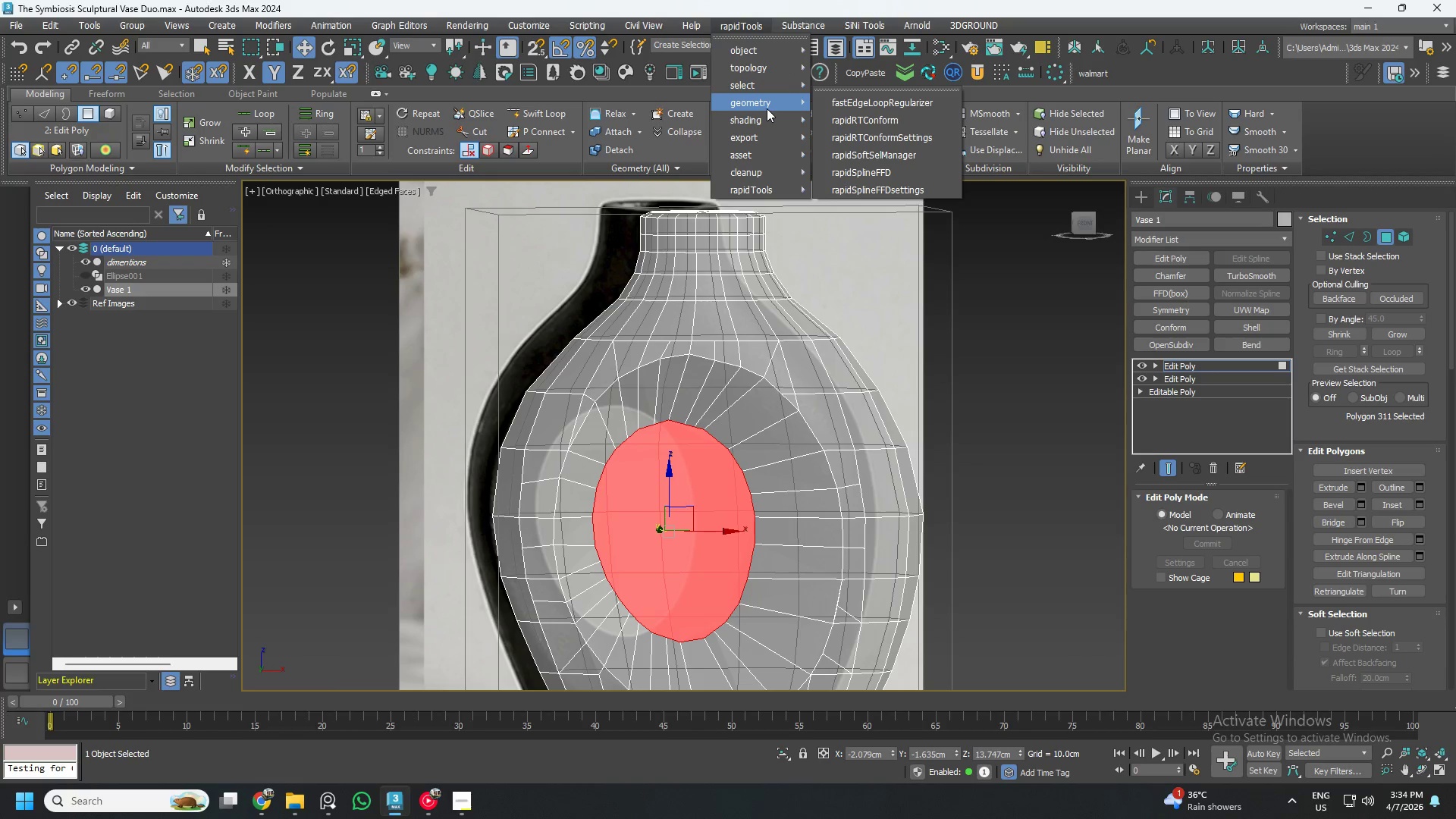 
left_click([869, 96])
 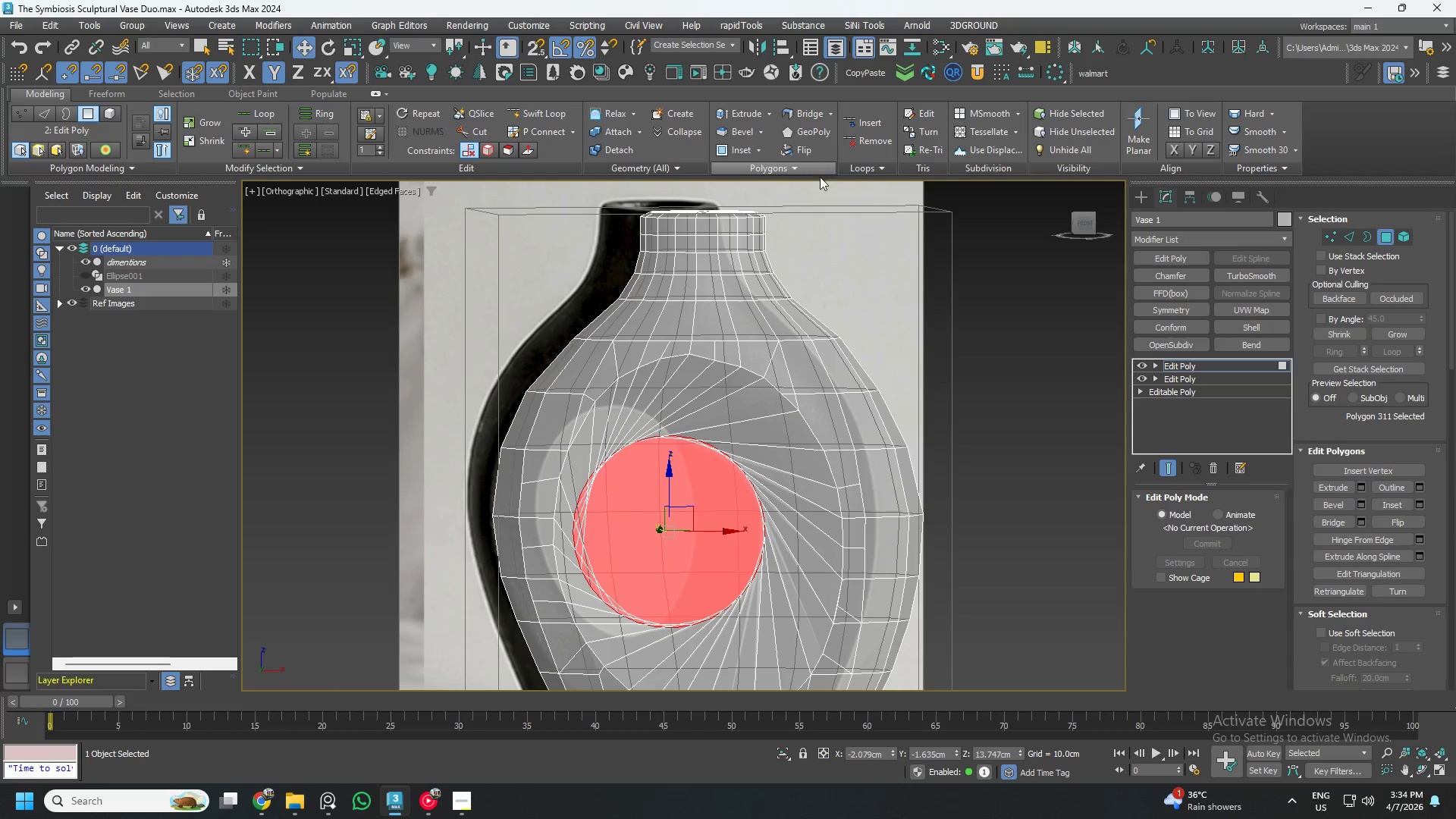 
key(Control+ControlLeft)
 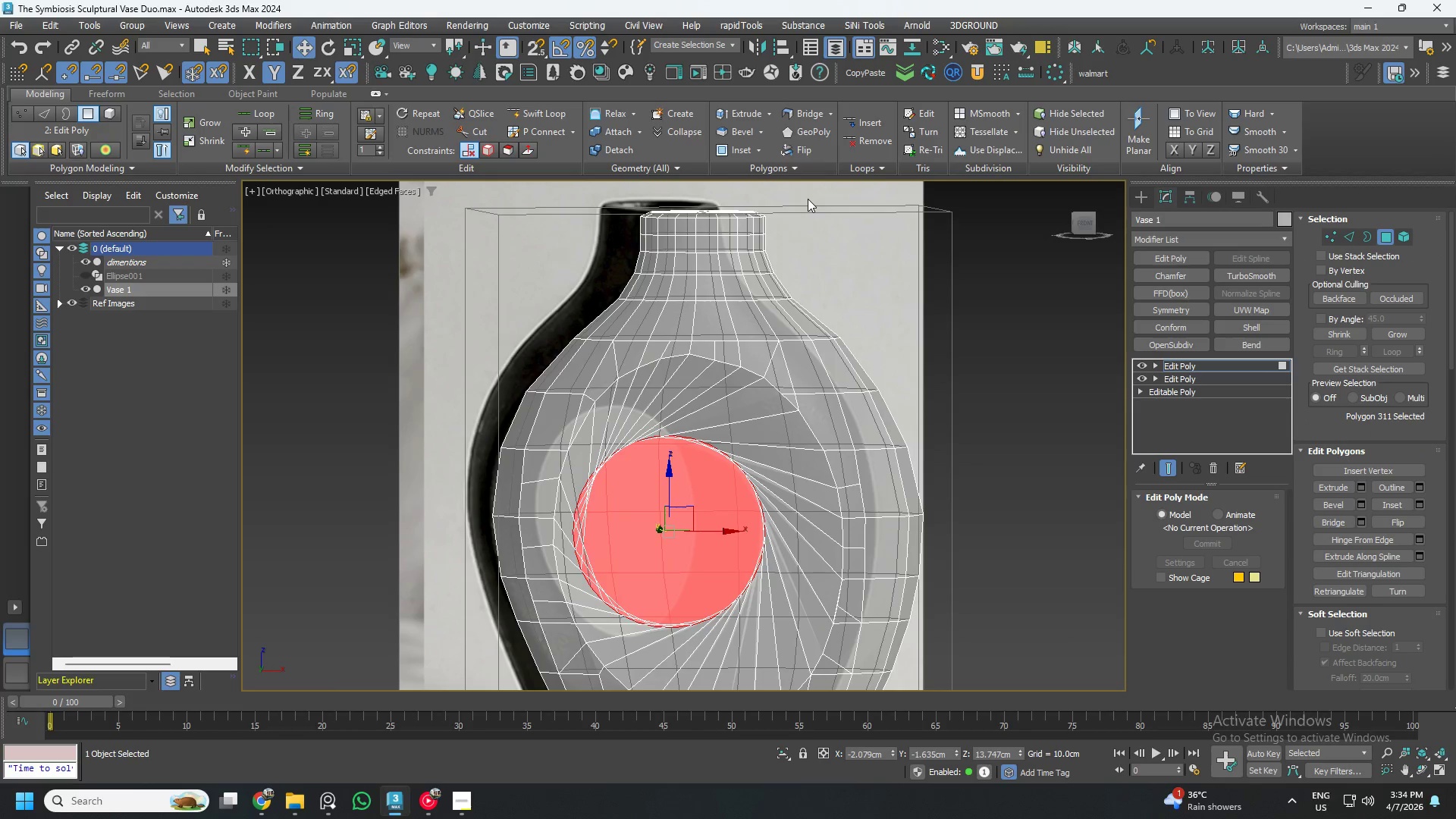 
key(Z)
 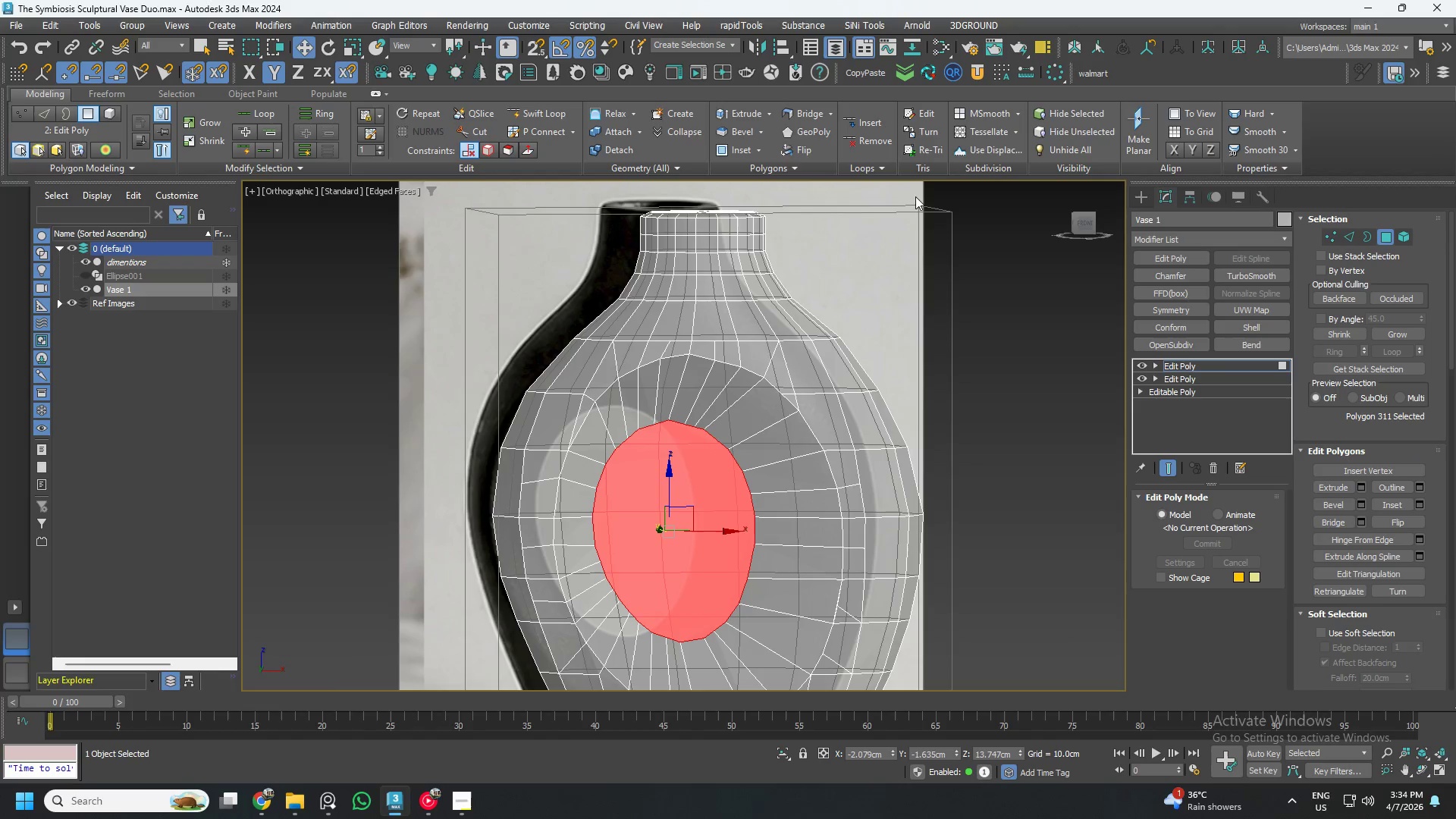 
scroll: coordinate [912, 203], scroll_direction: down, amount: 2.0
 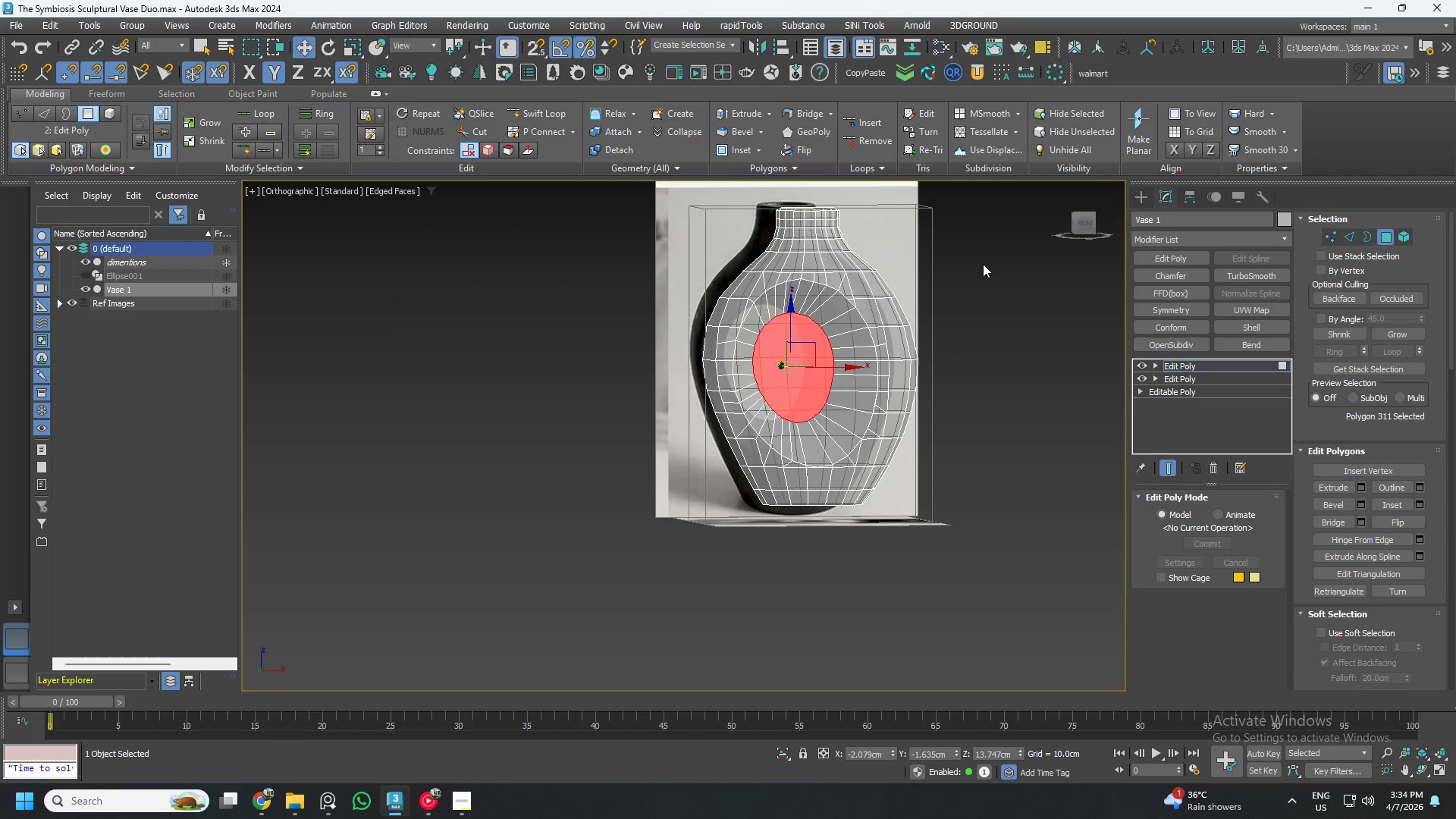 
left_click([1088, 225])
 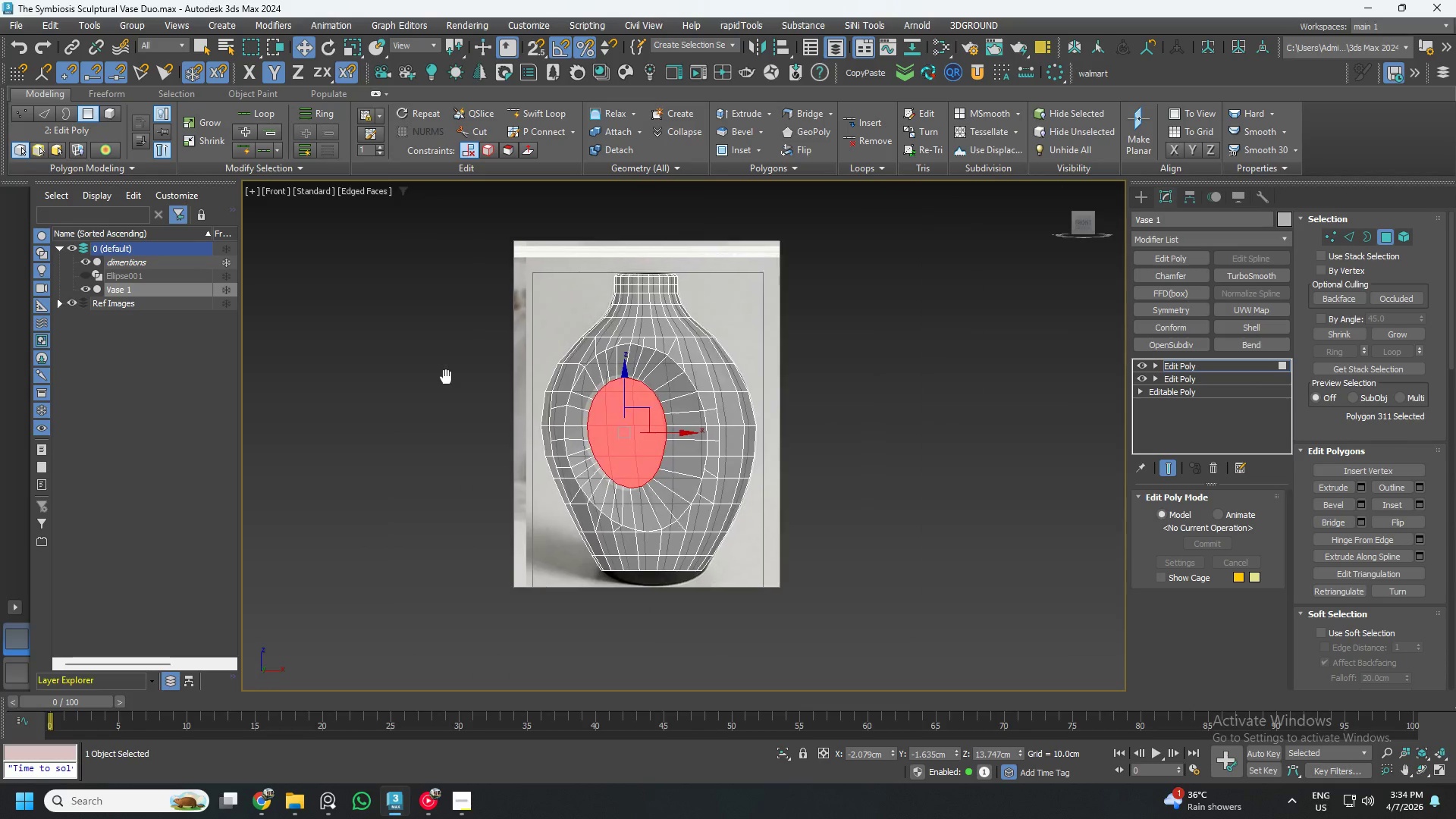 
scroll: coordinate [706, 403], scroll_direction: up, amount: 3.0
 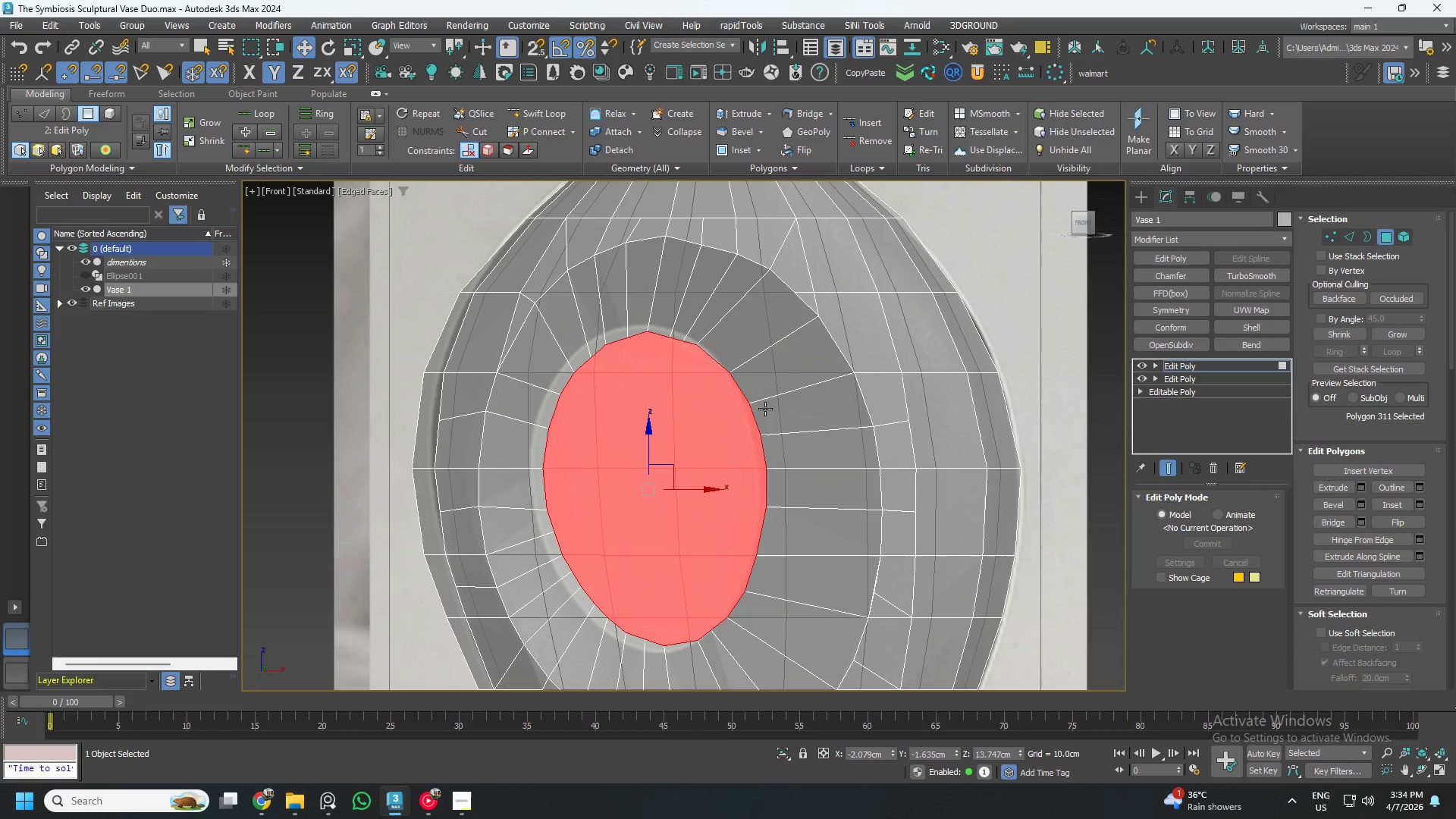 
hold_key(key=ControlLeft, duration=1.5)
left_click([1348, 237])
 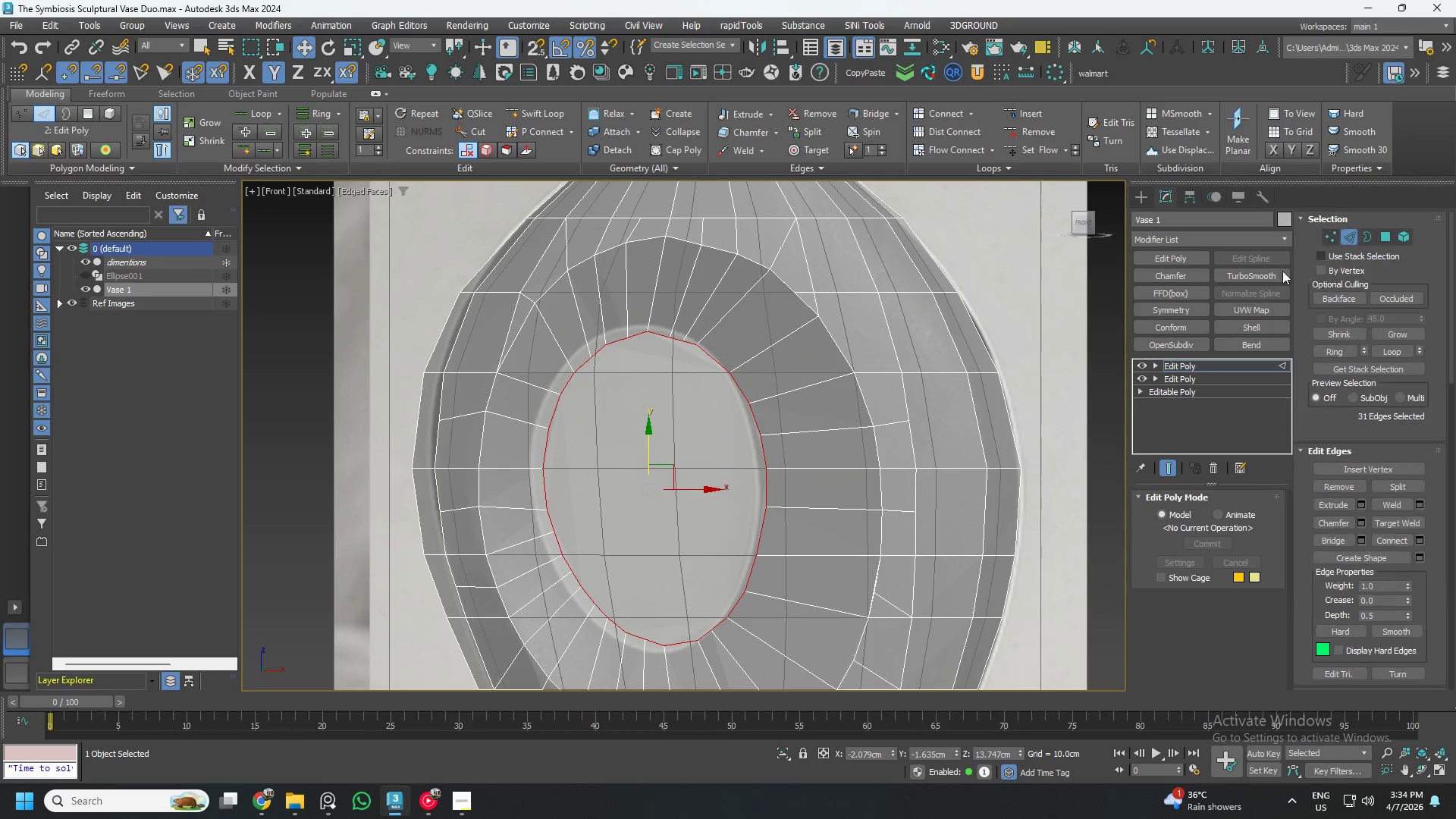 
key(Control+ControlLeft)
 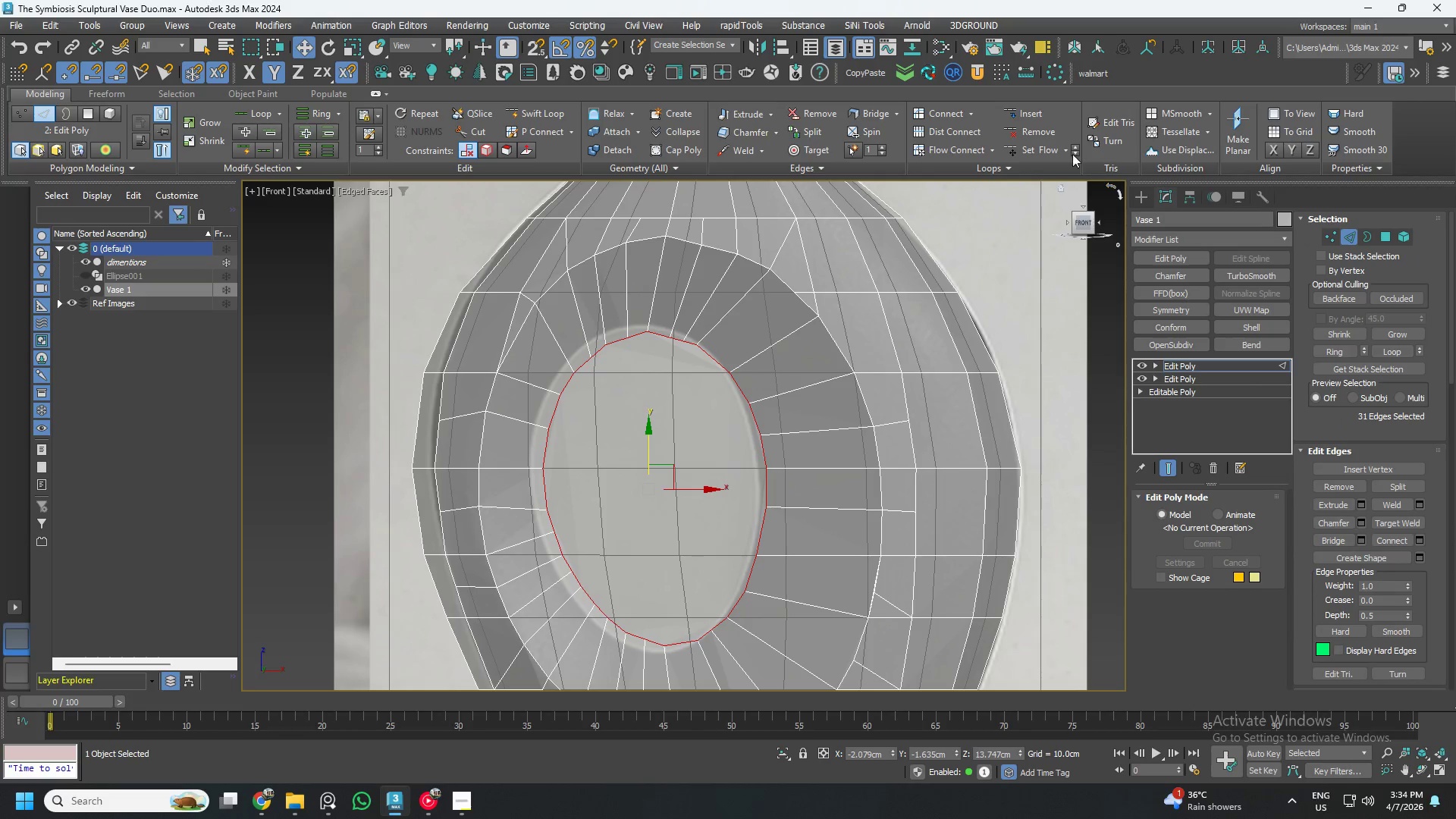 
left_click([1045, 150])
 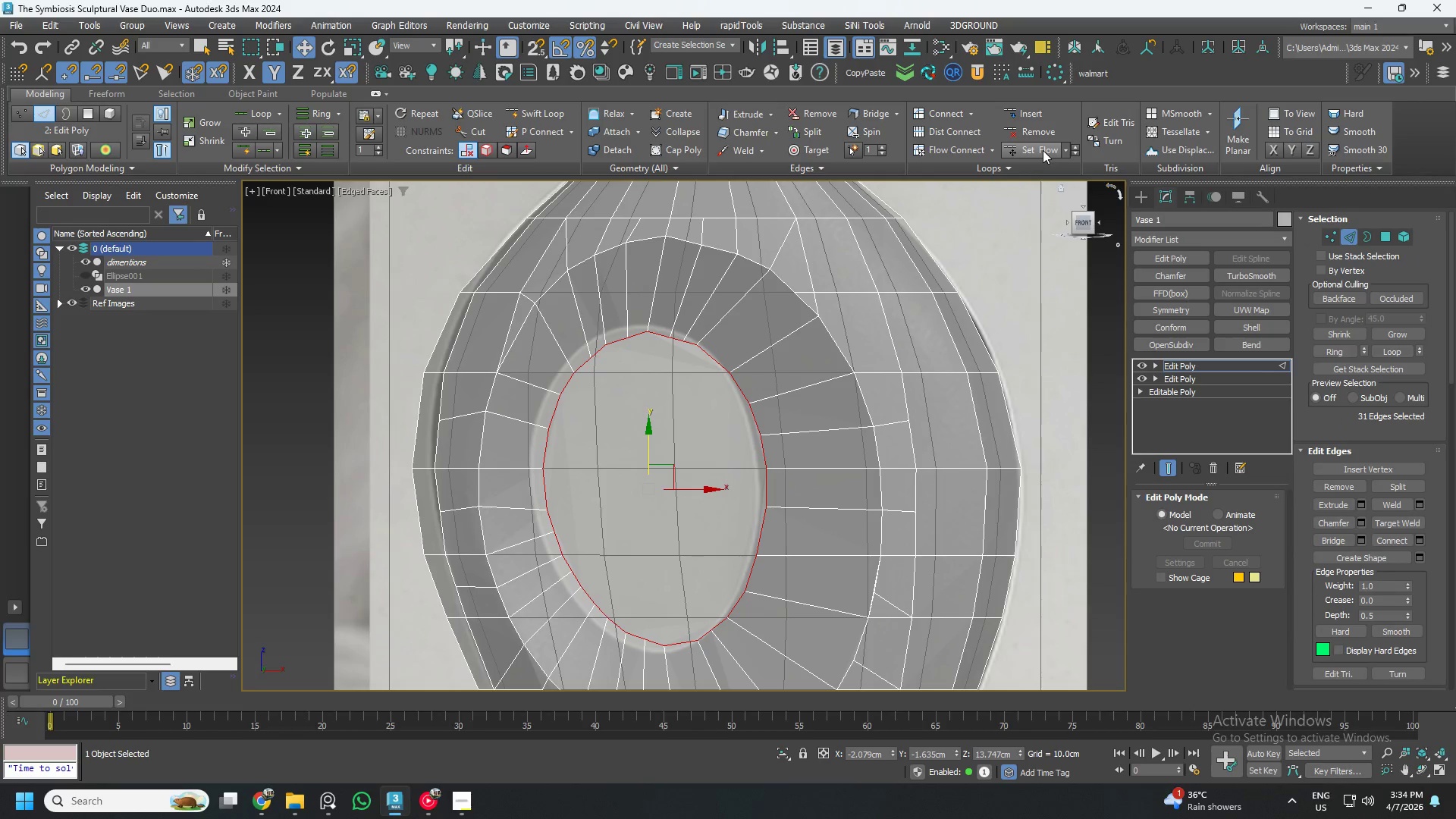 
double_click([1043, 150])
 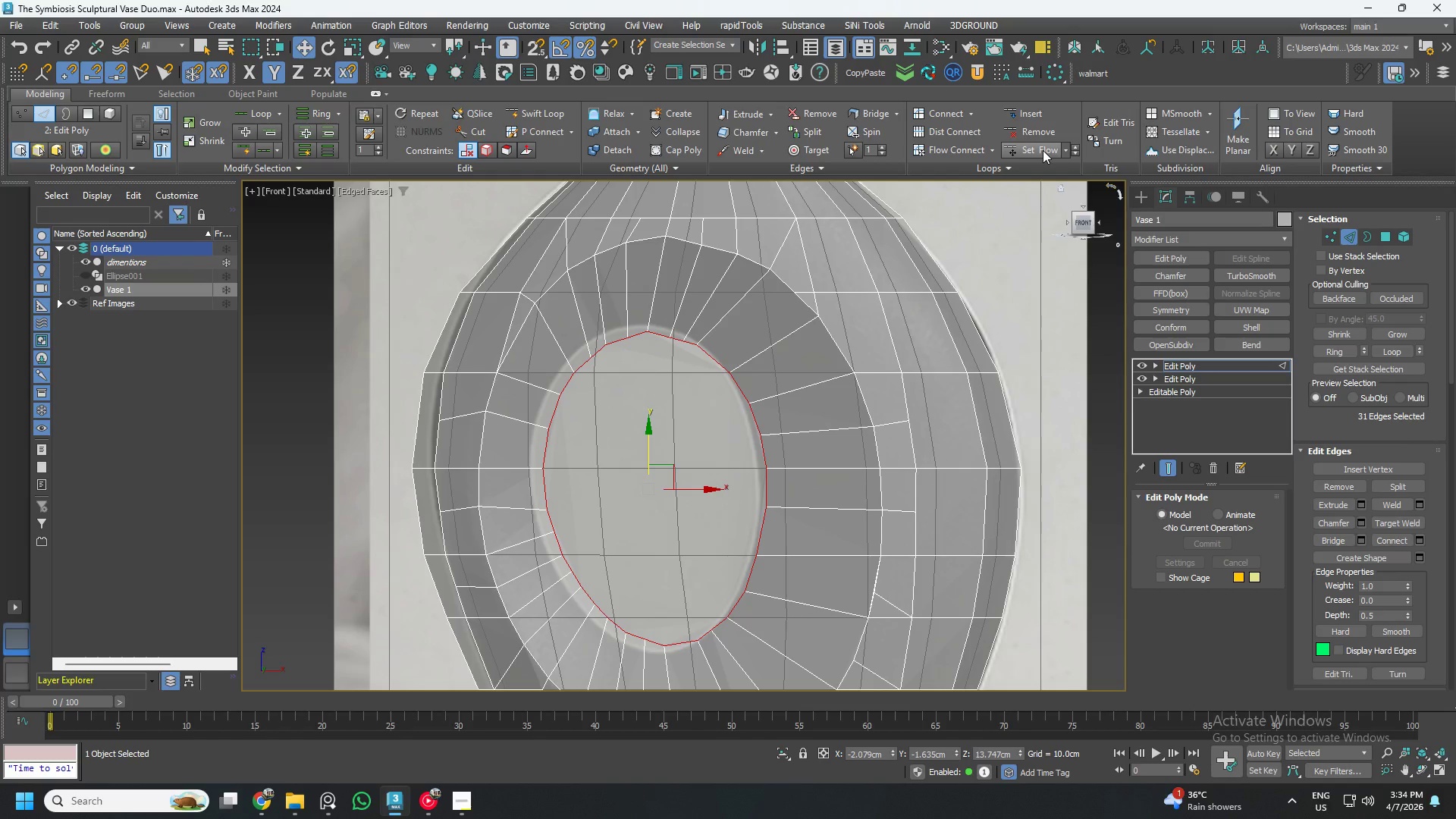 
triple_click([1043, 150])
 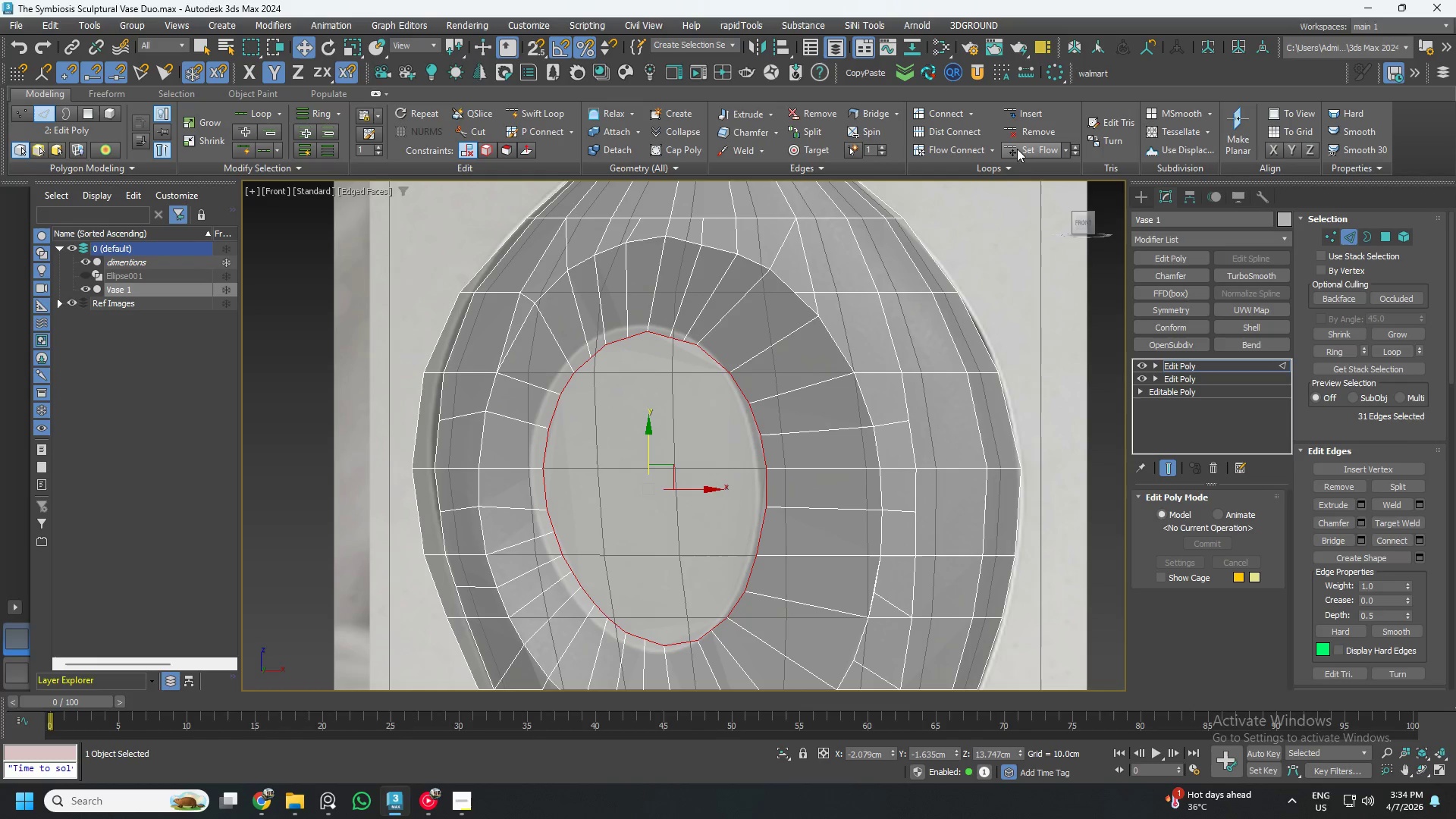 
left_click([1028, 149])
 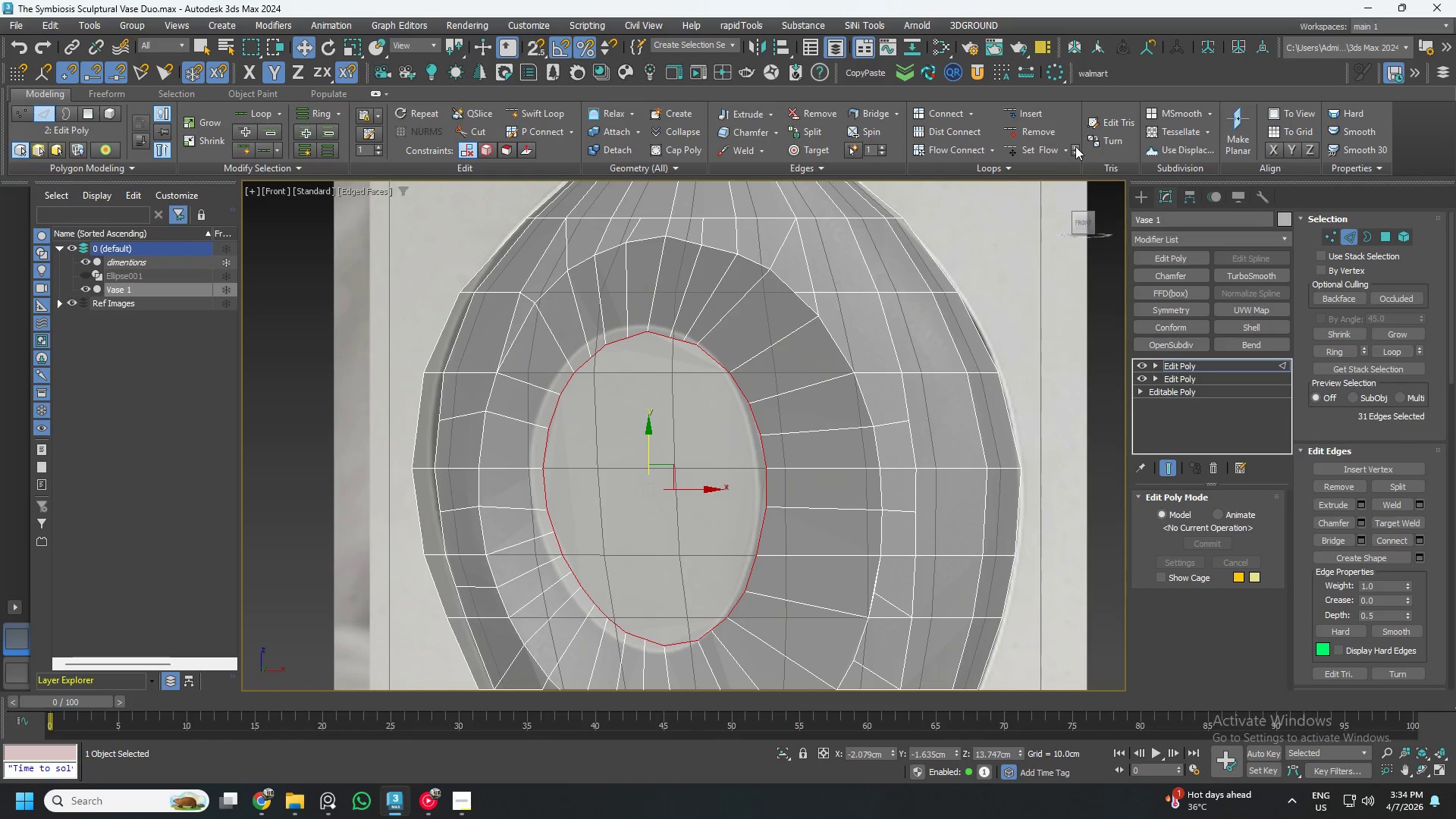 
double_click([1076, 146])
 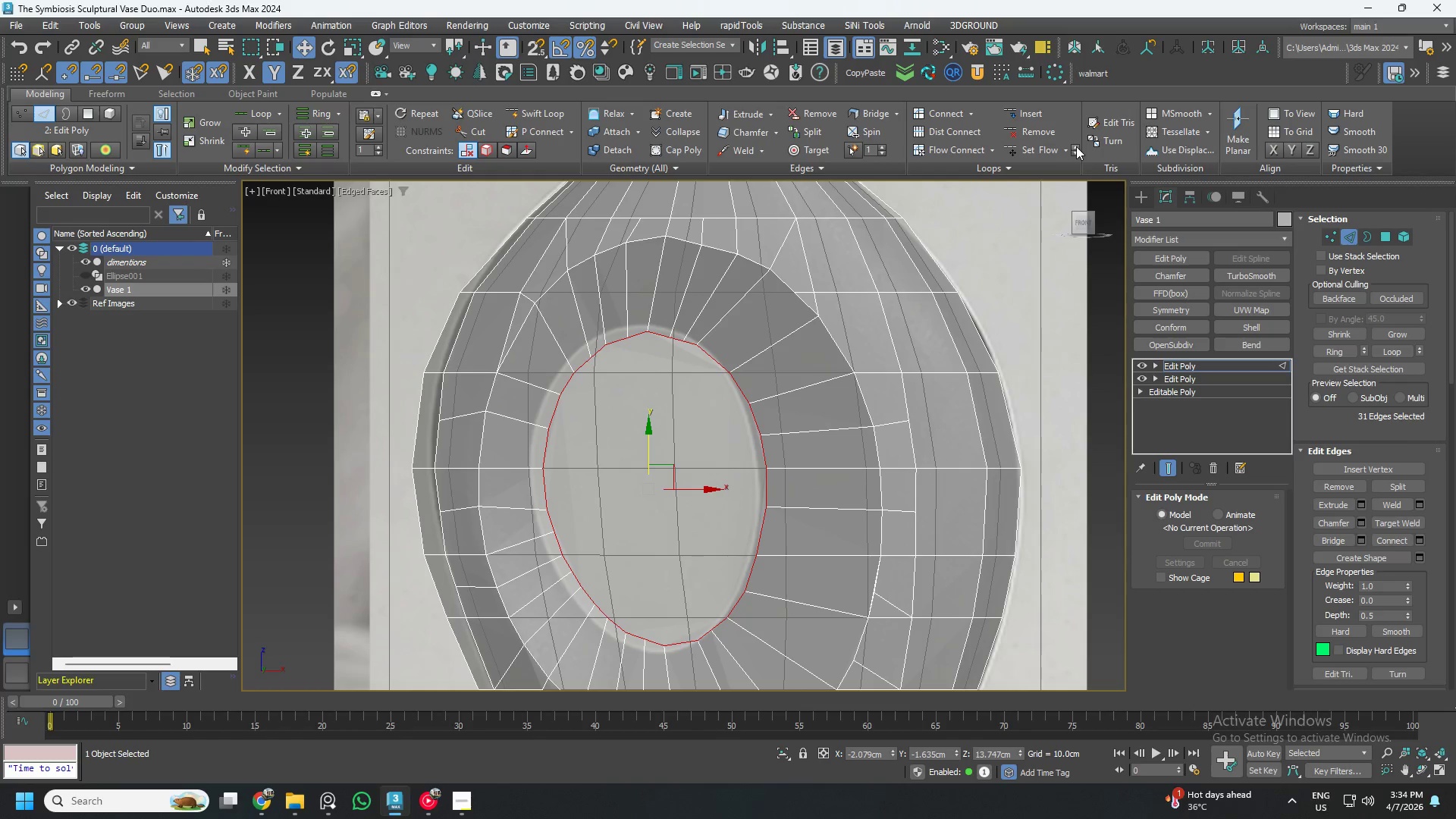 
triple_click([1076, 146])
 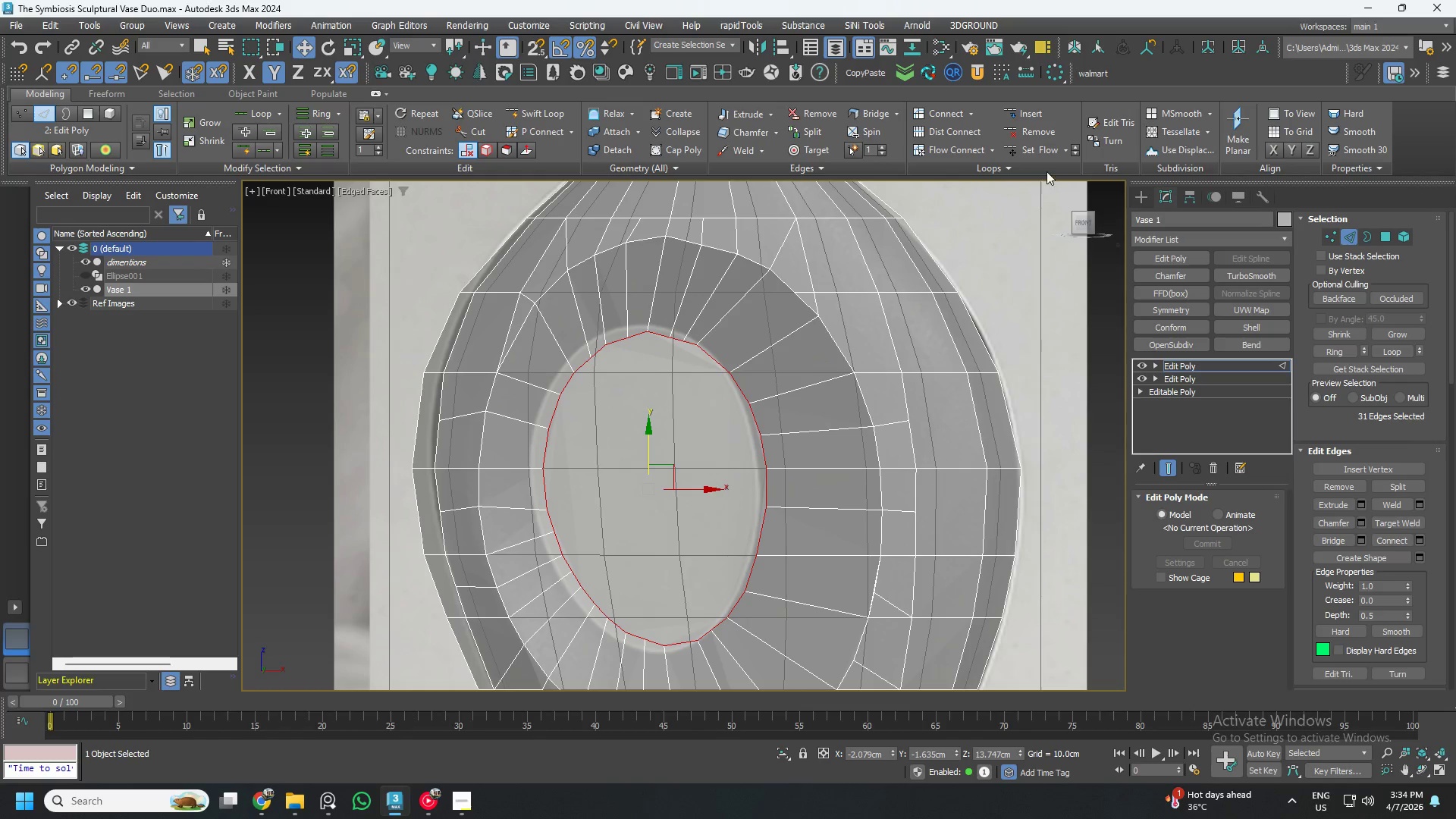 
left_click([1036, 149])
 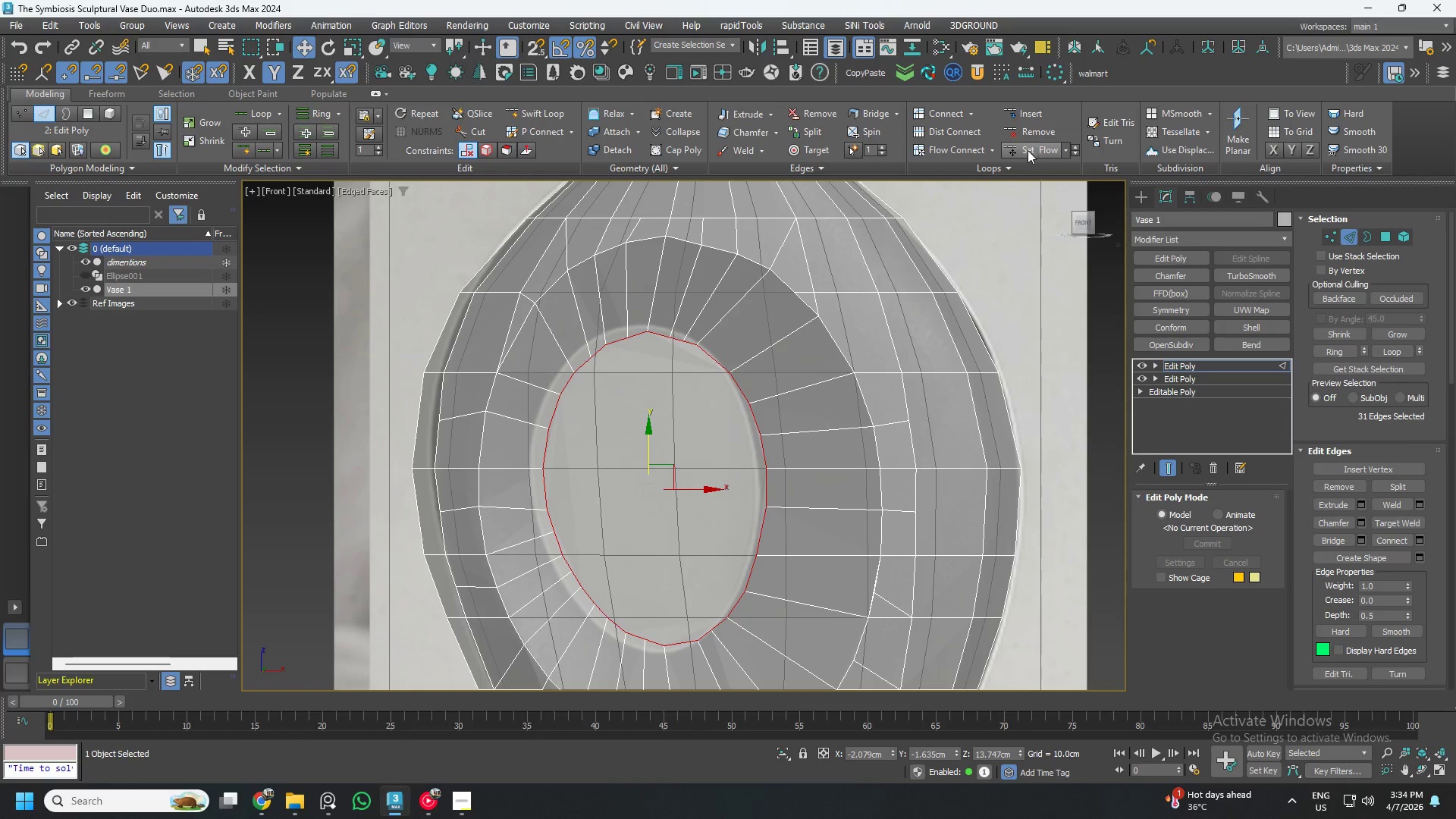 
hold_key(key=AltLeft, duration=0.73)
 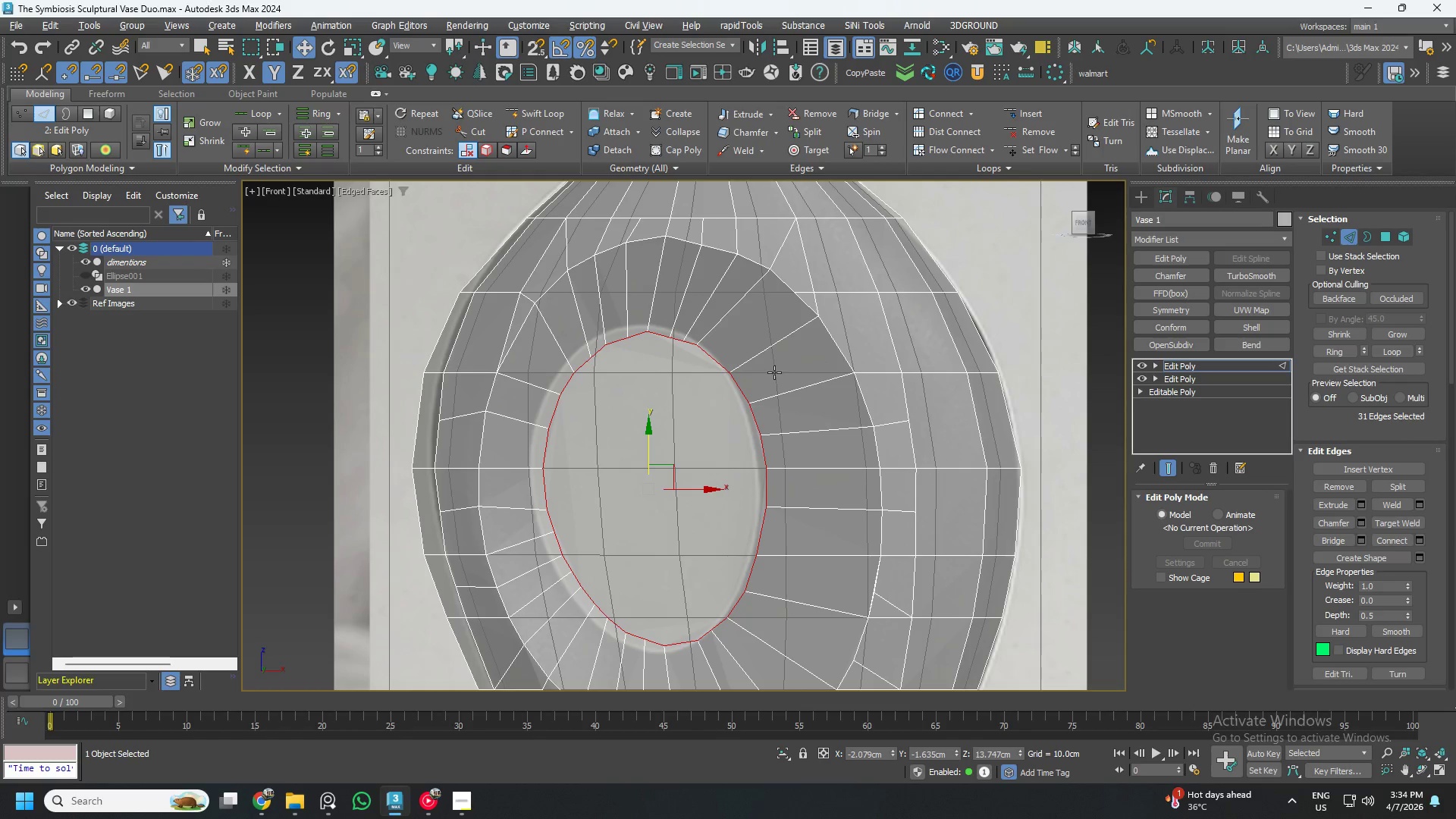 
key(2)
 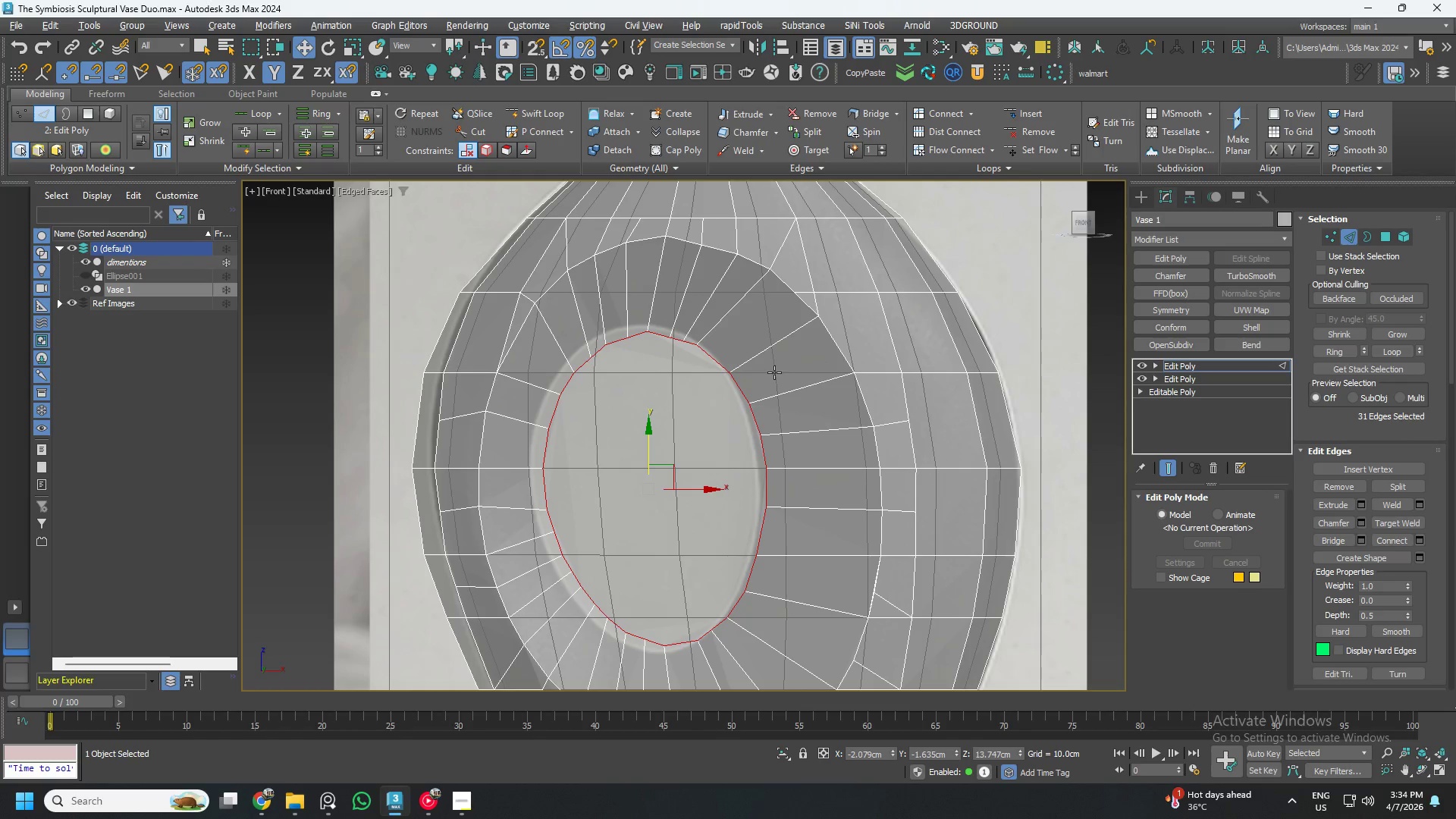 
key(Alt+Control+ControlLeft)
 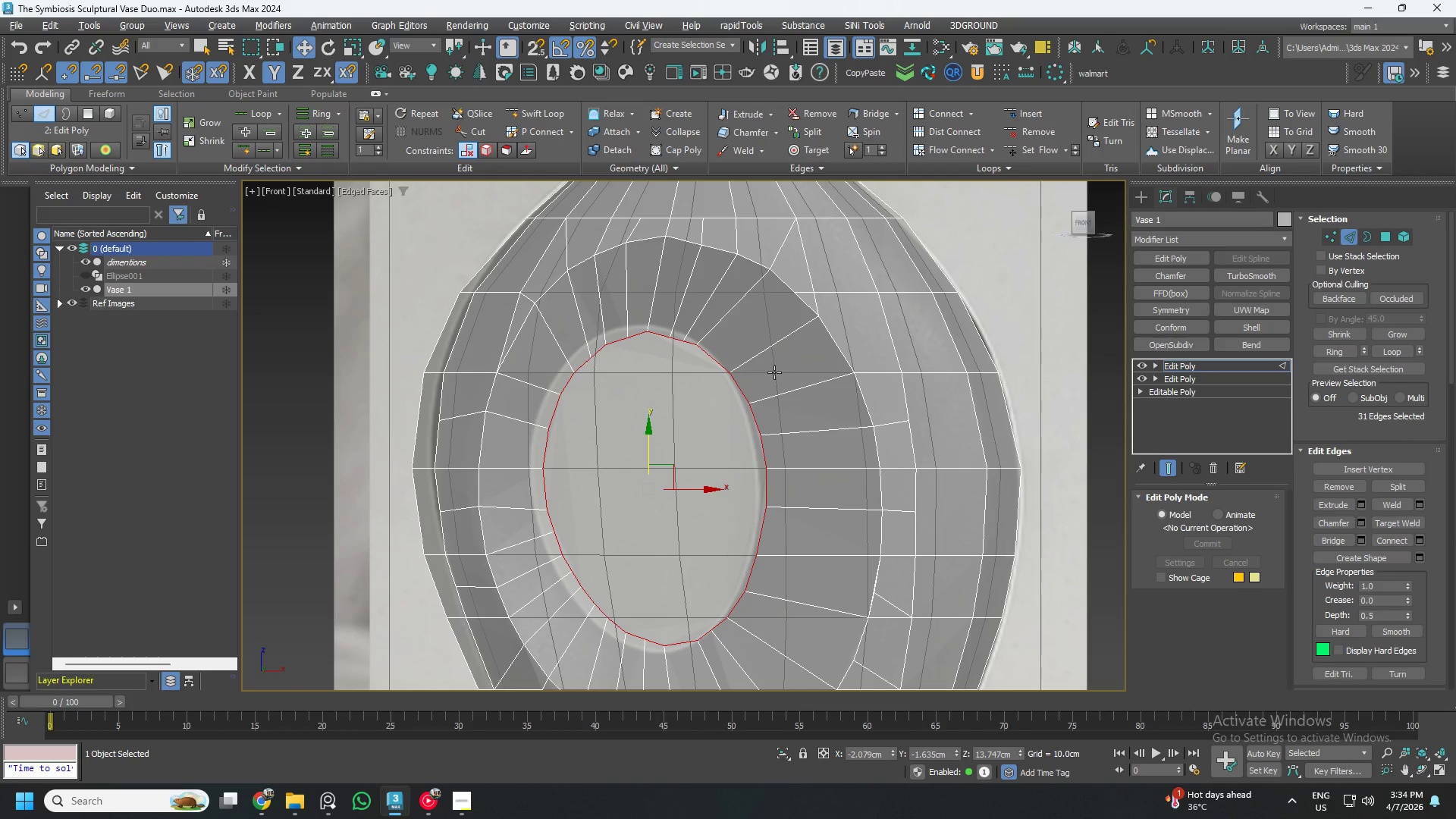 
key(4)
 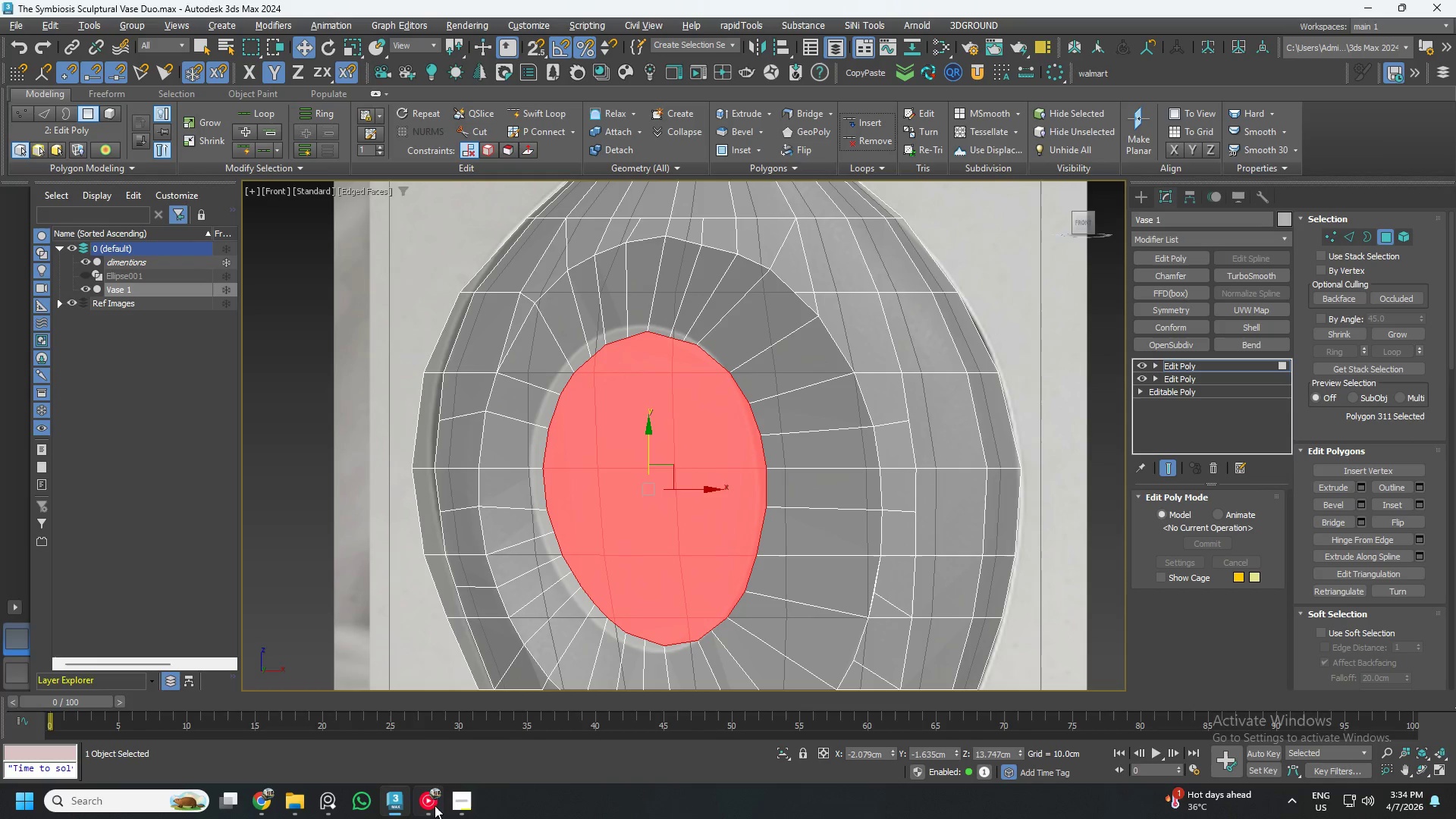 
left_click([433, 804])
 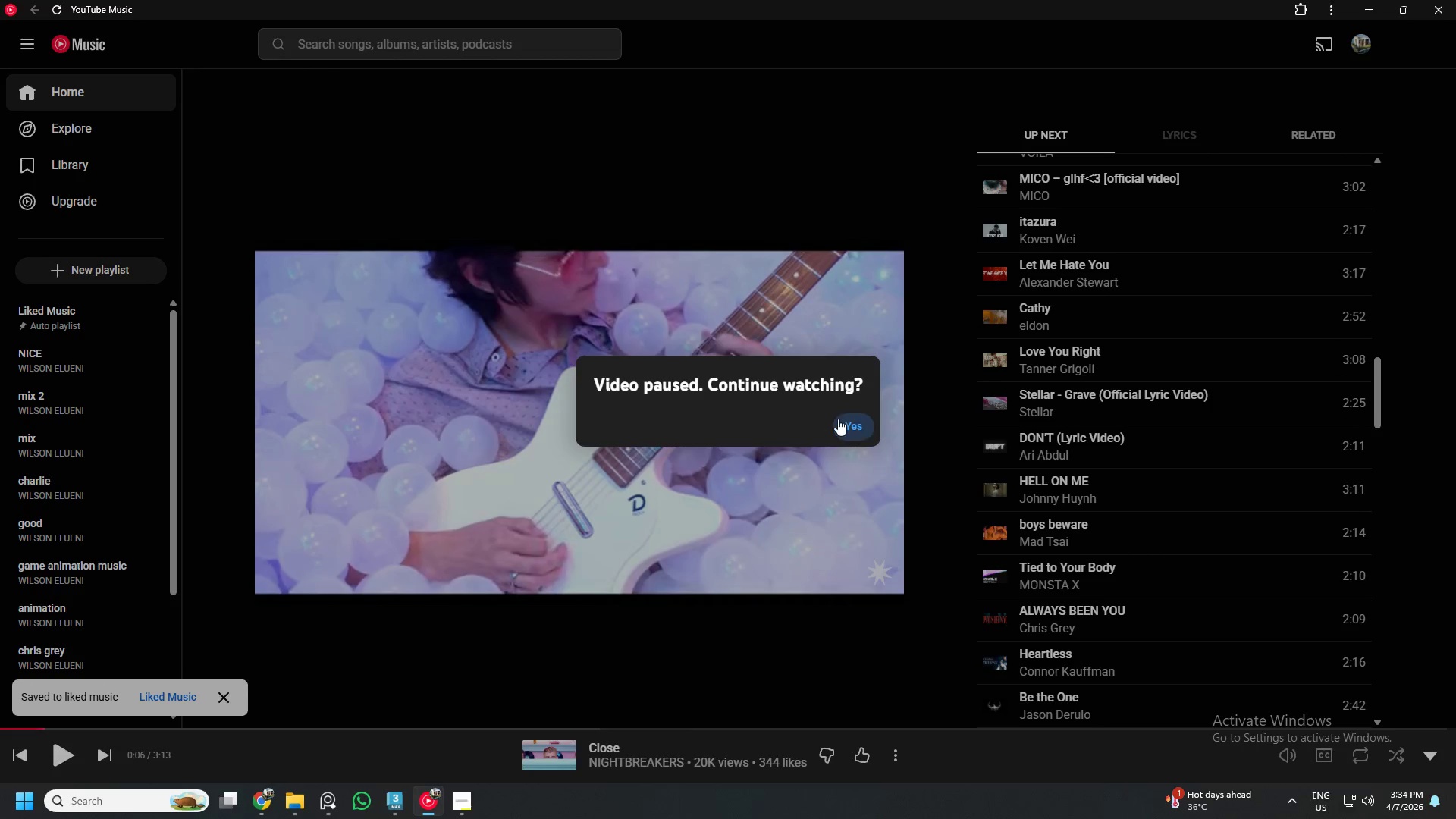 
left_click([846, 422])
 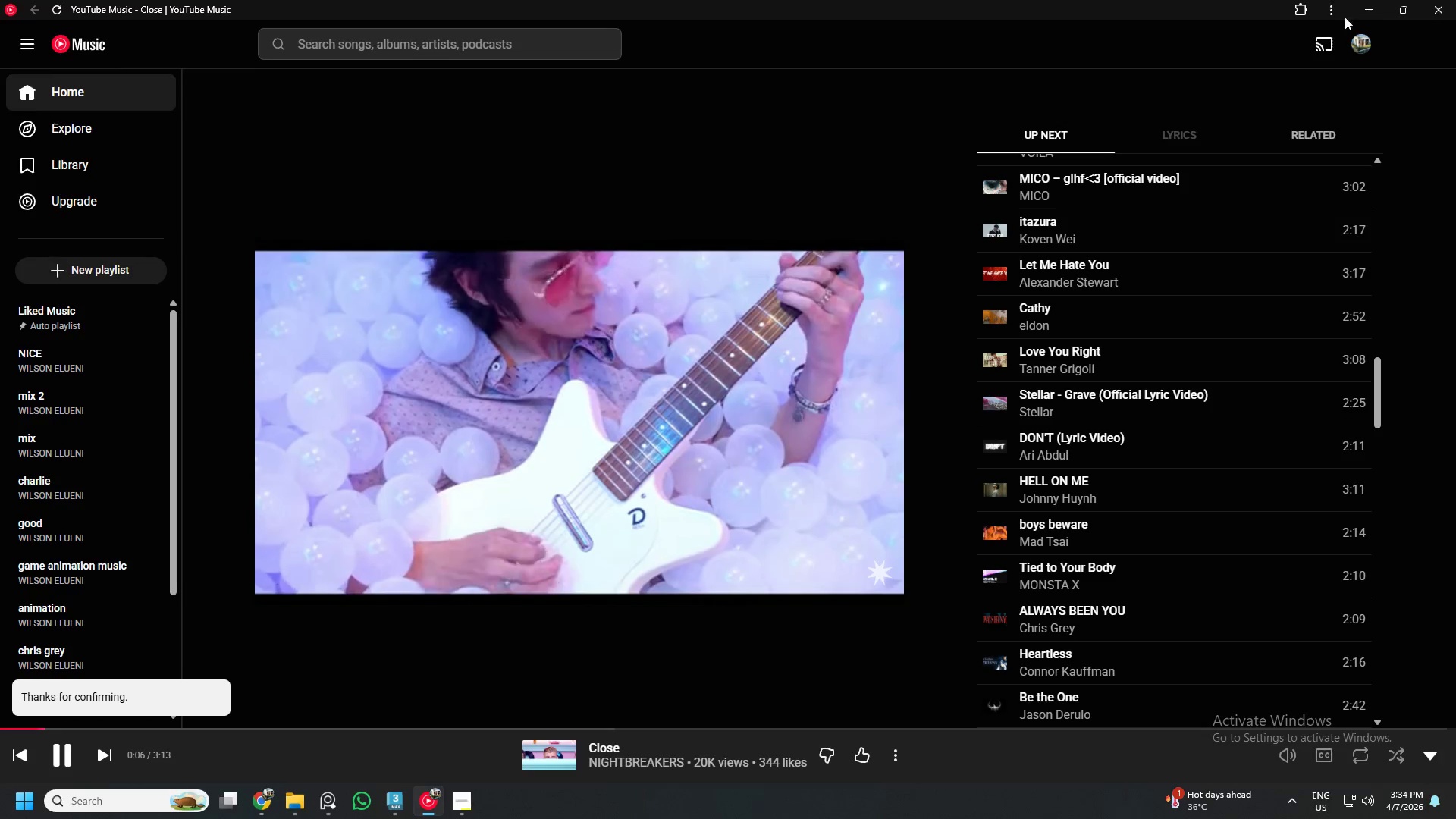 
left_click([1366, 11])
 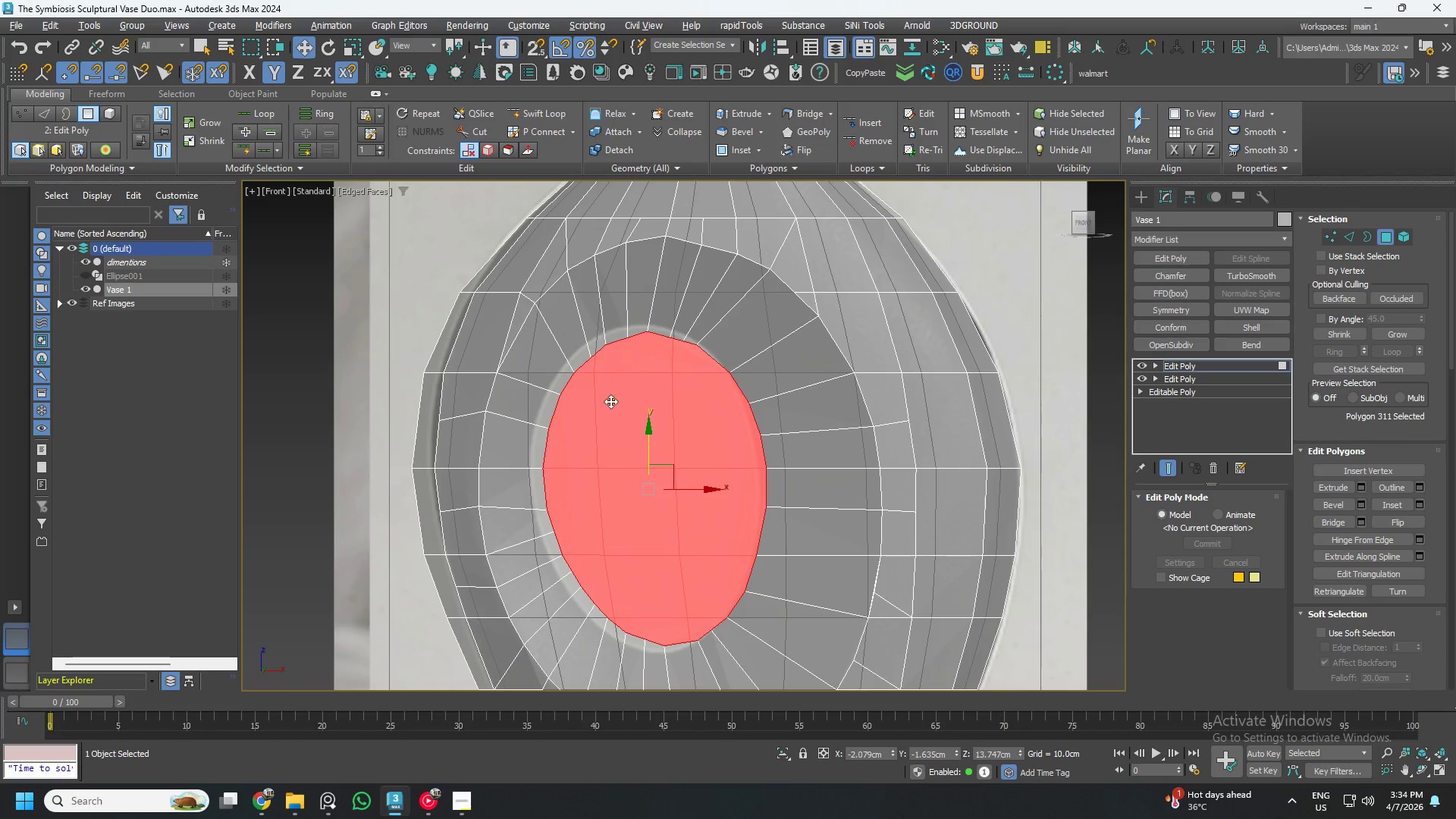 
wait(6.27)
 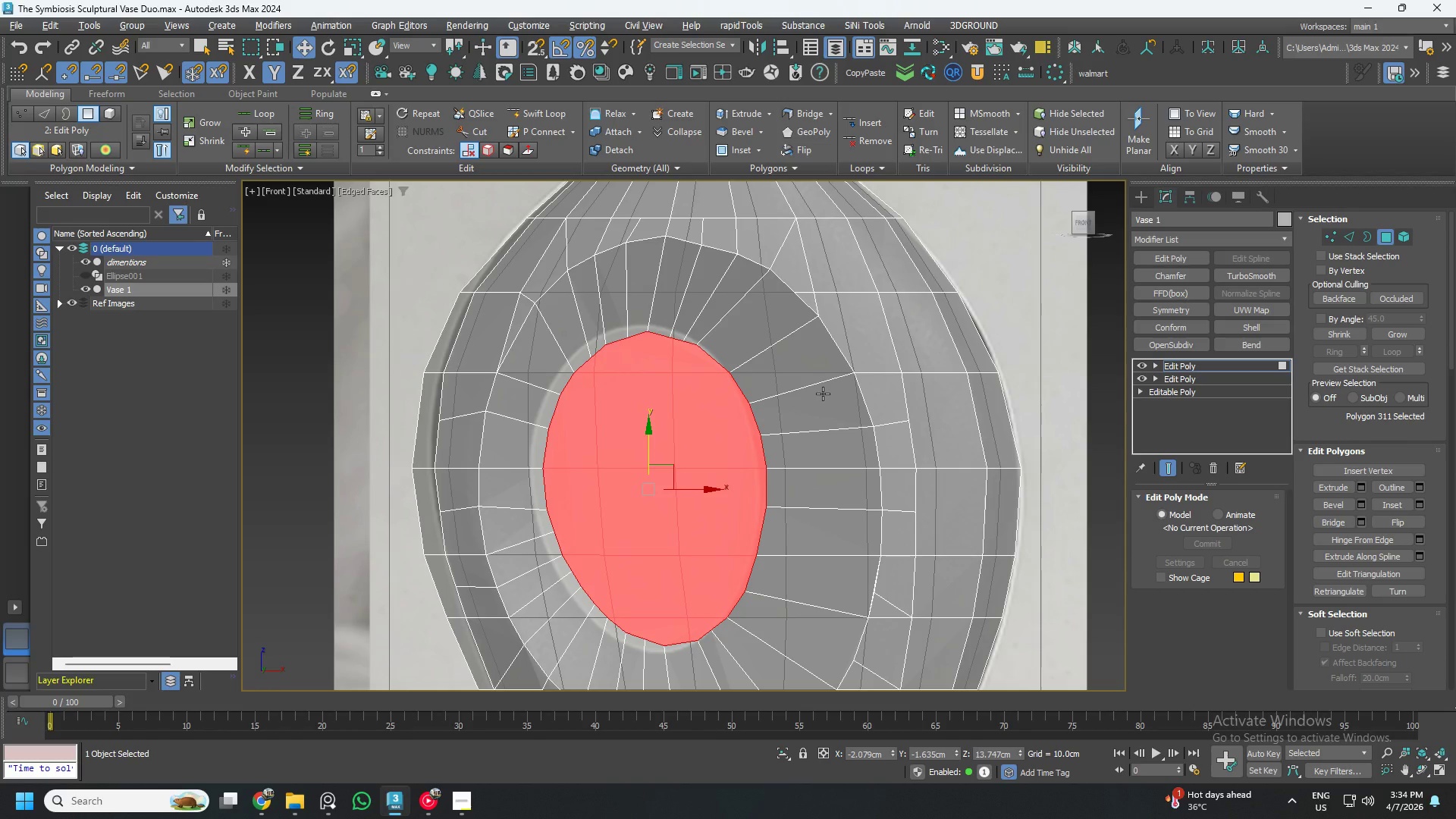 
left_click([86, 271])
 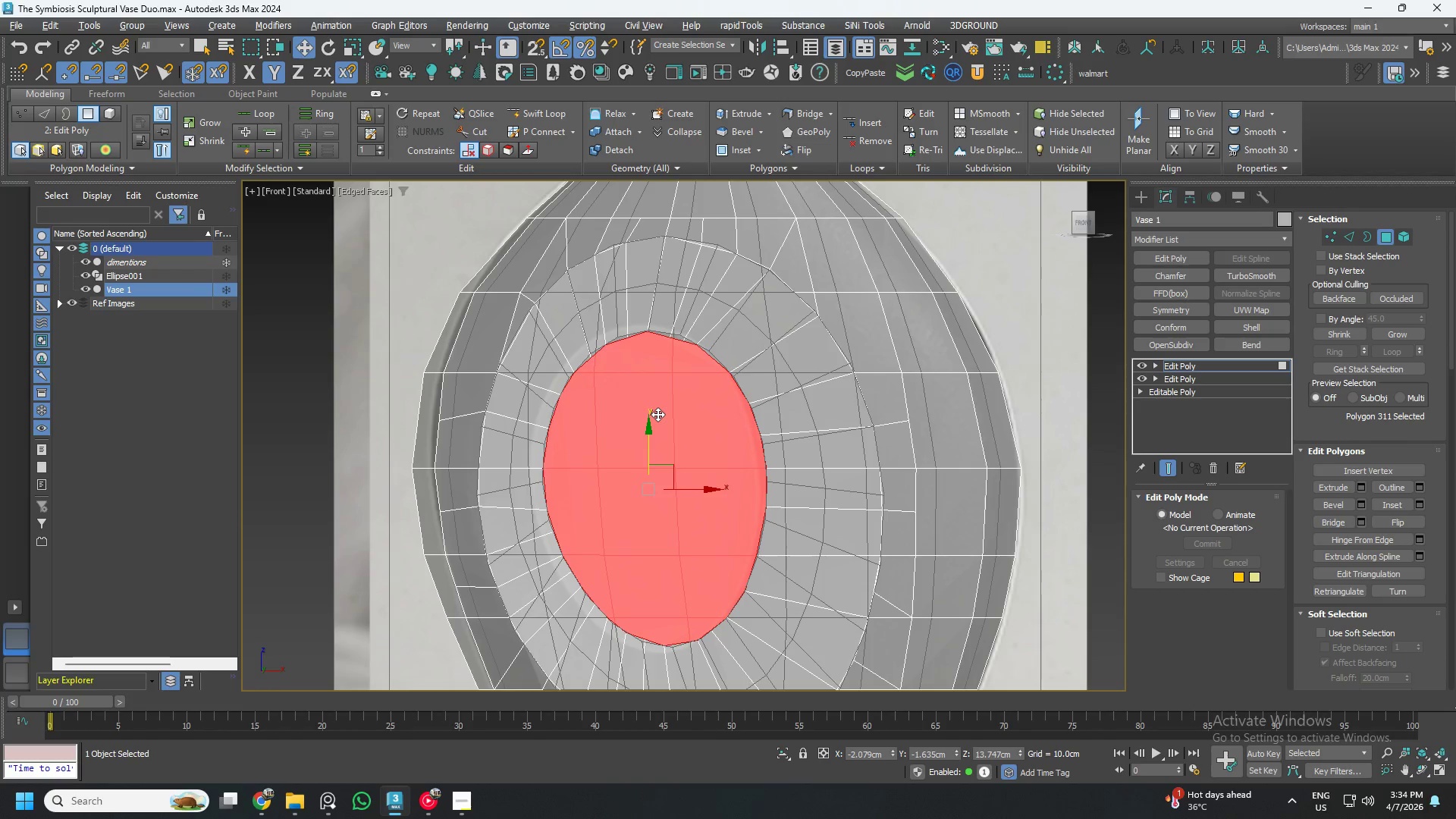 
key(1)
 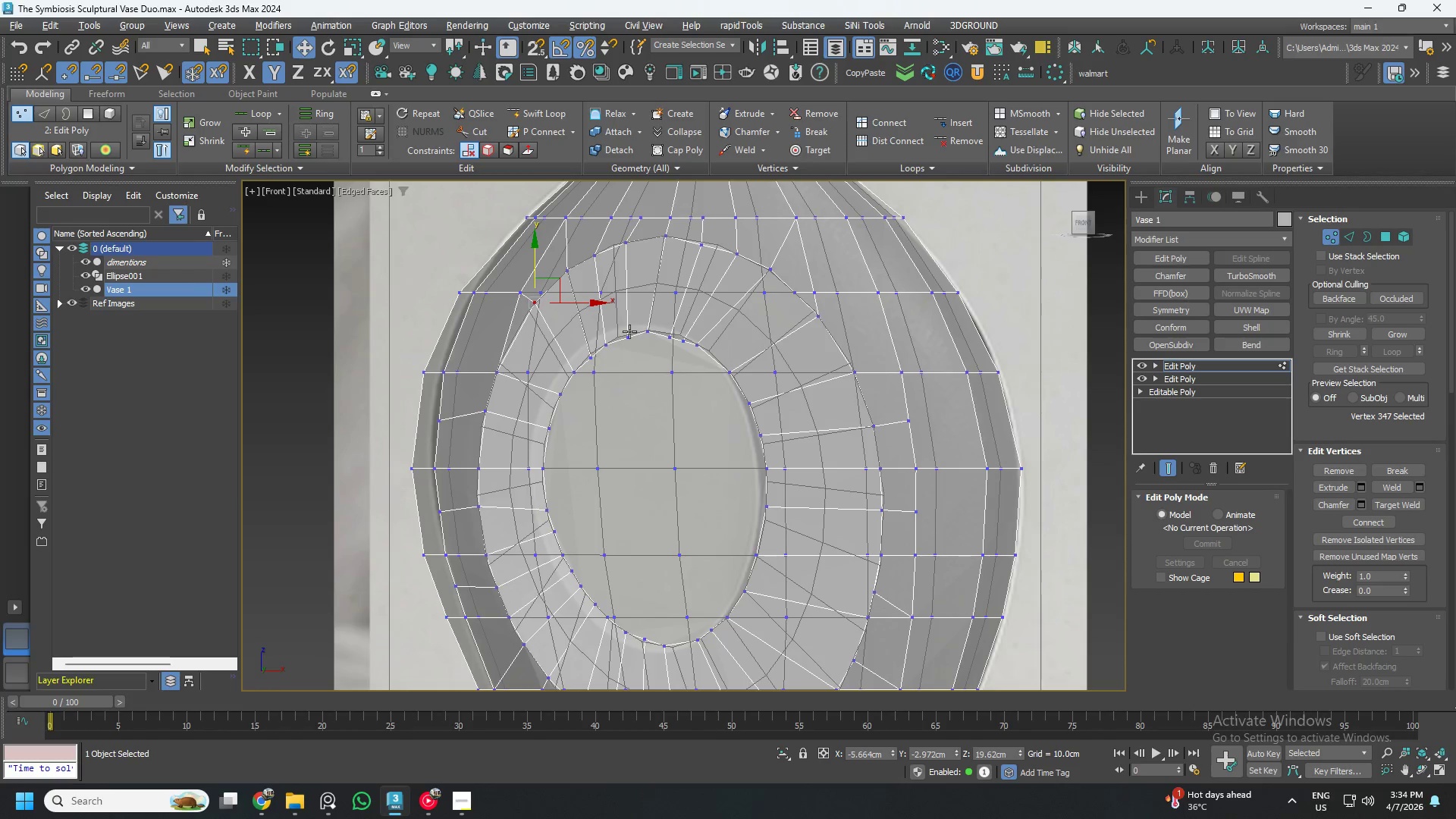 
scroll: coordinate [666, 353], scroll_direction: up, amount: 1.0
 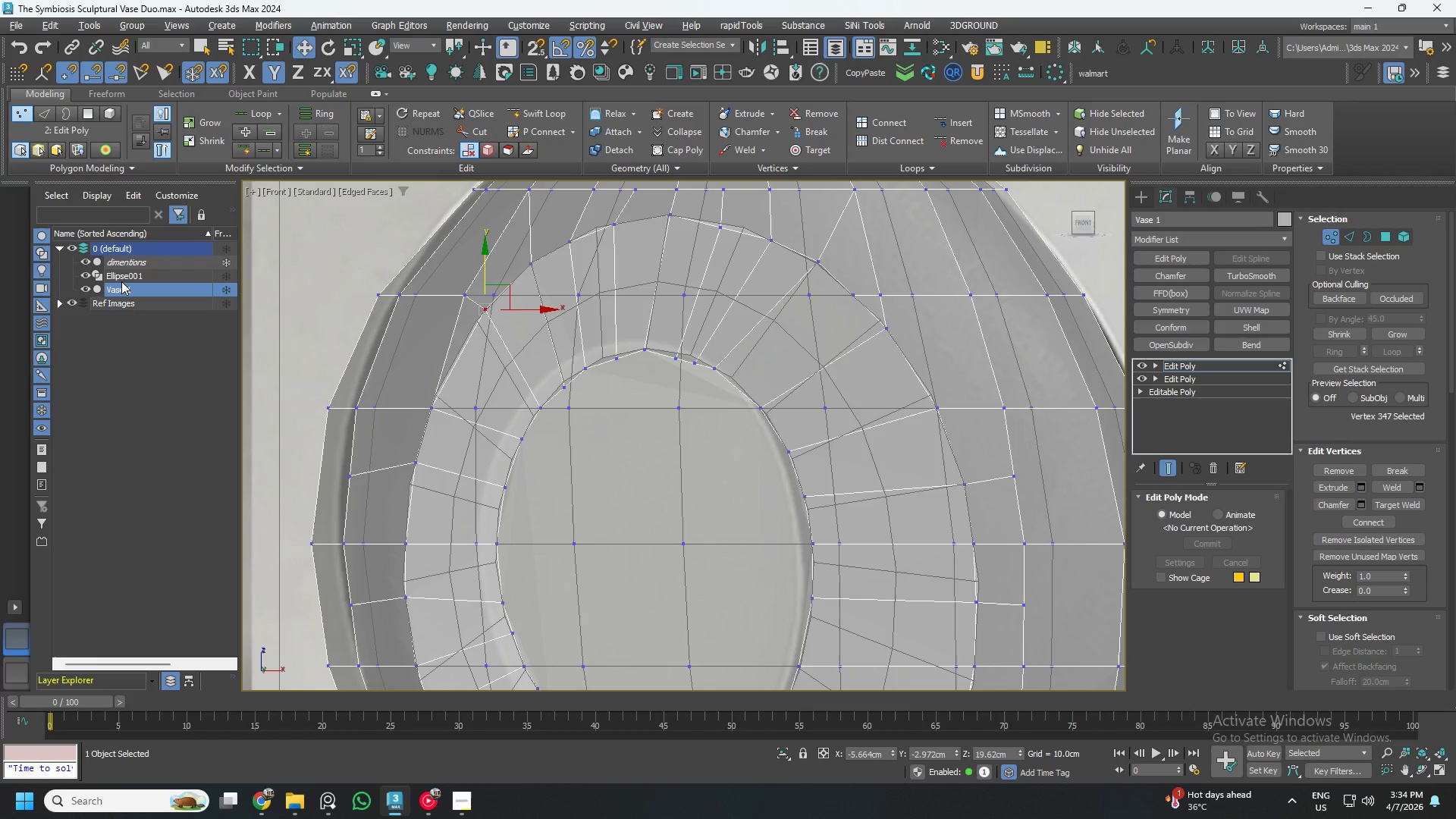 
left_click([125, 278])
 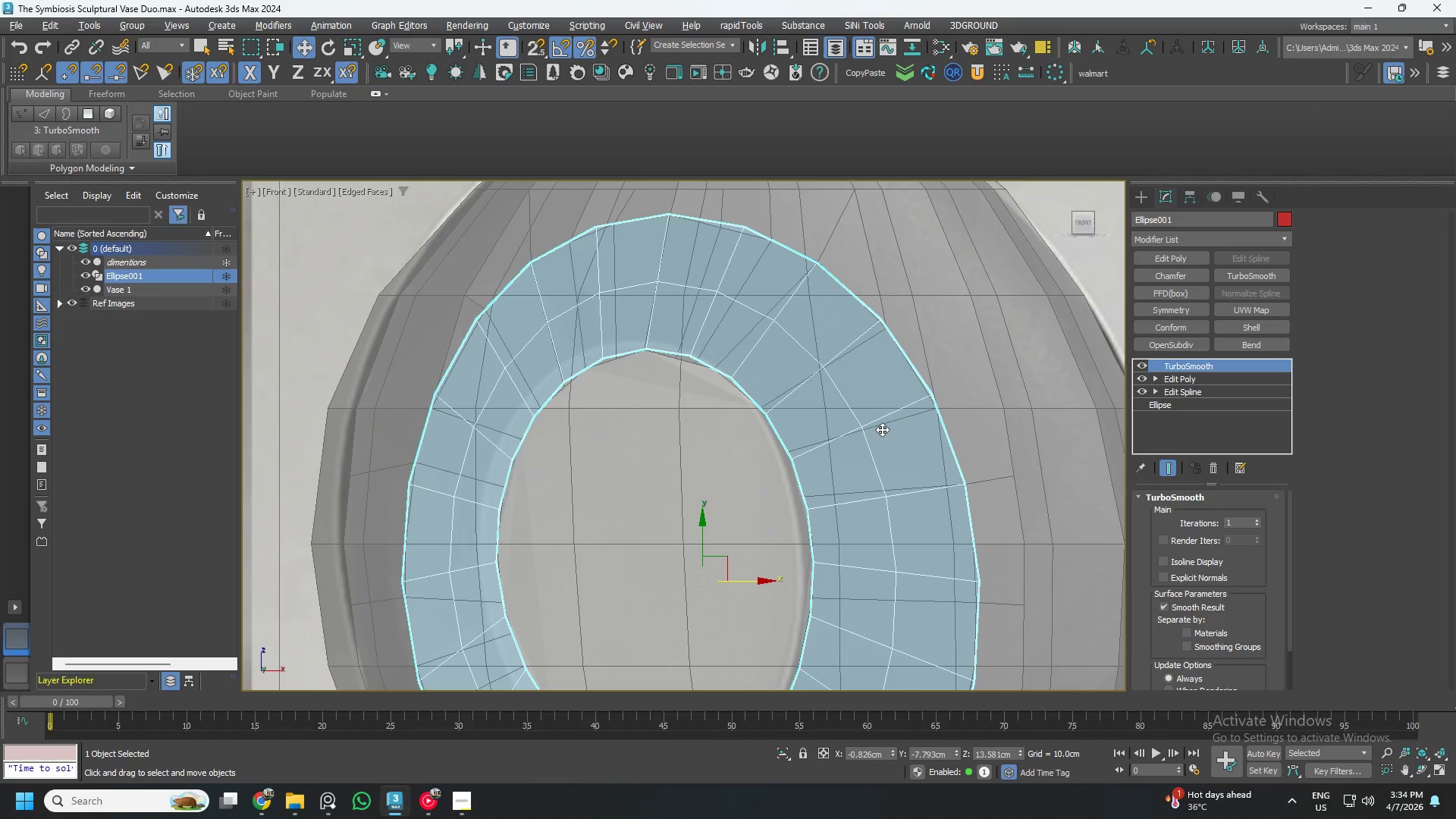 
key(Alt+AltLeft)
 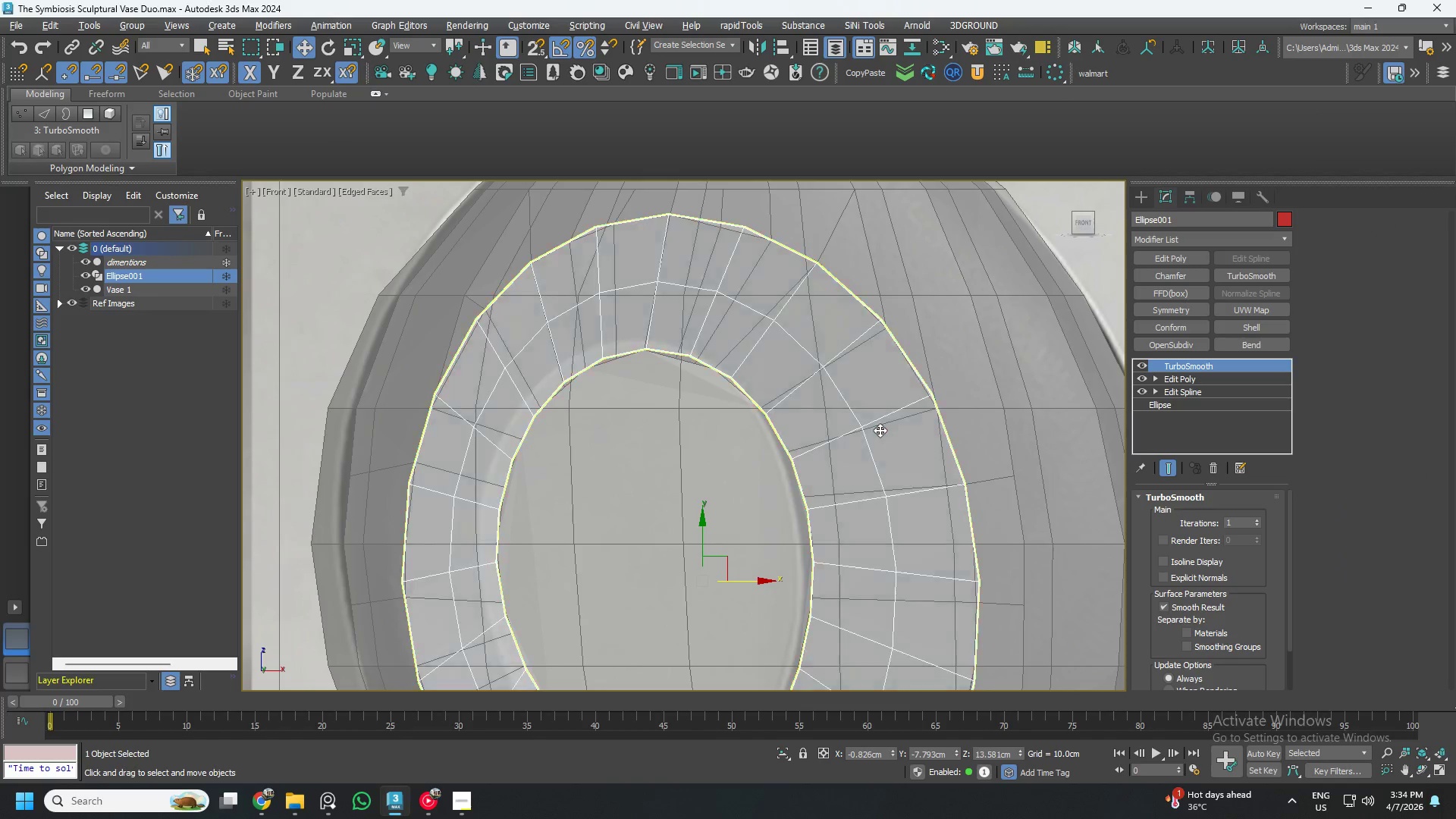 
key(Alt+X)
 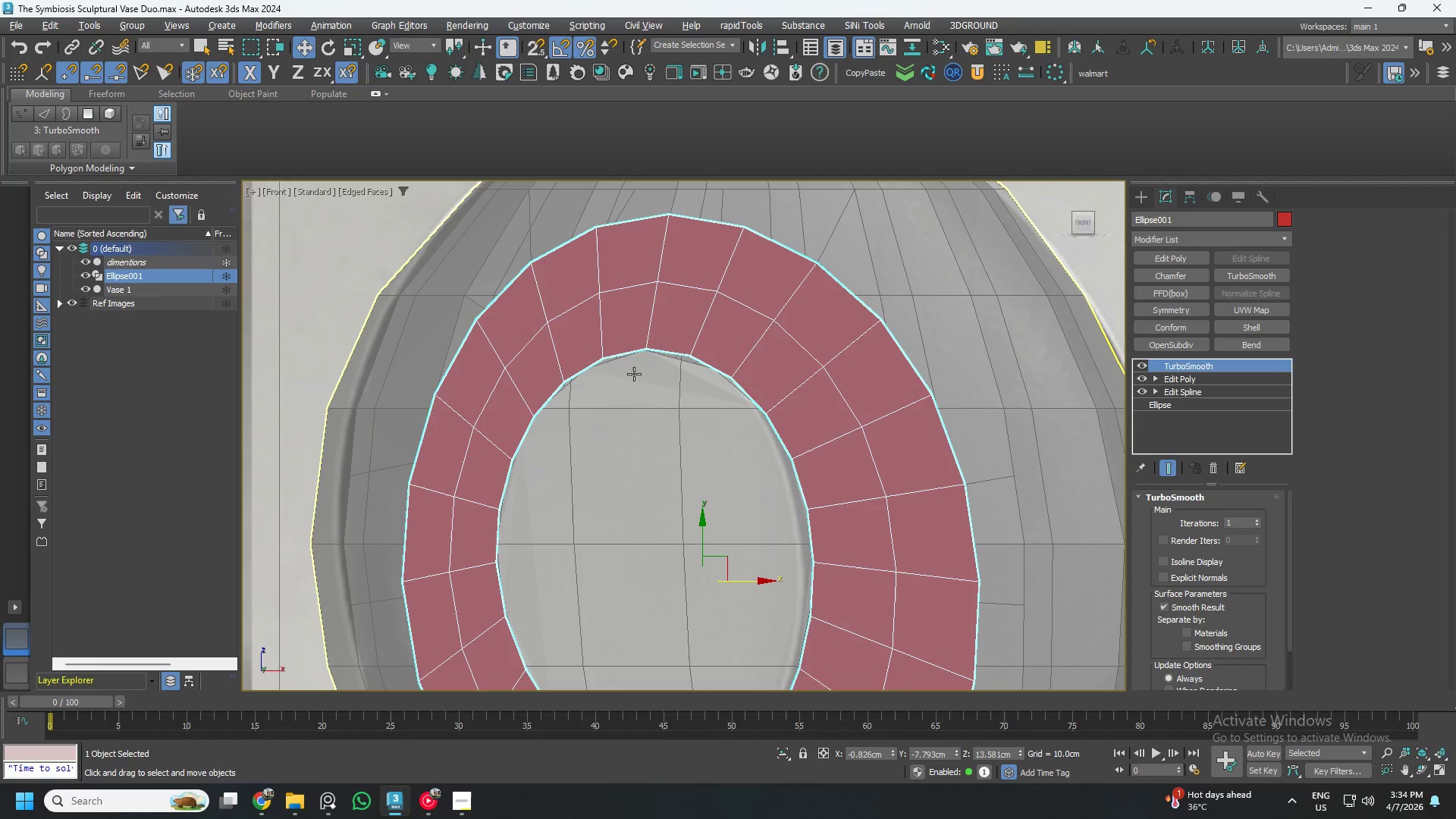 
left_click([645, 389])
 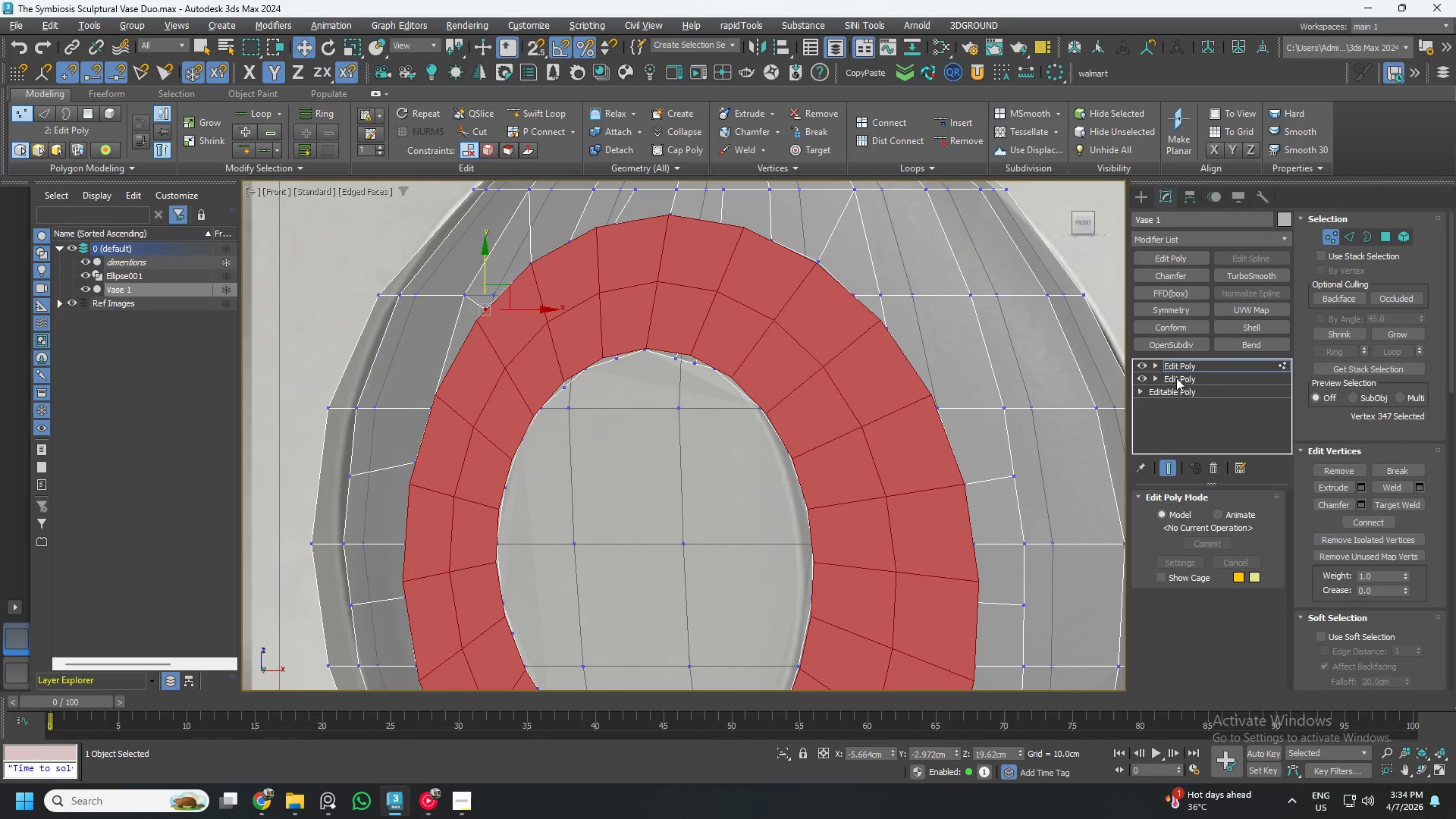 
type(11)
 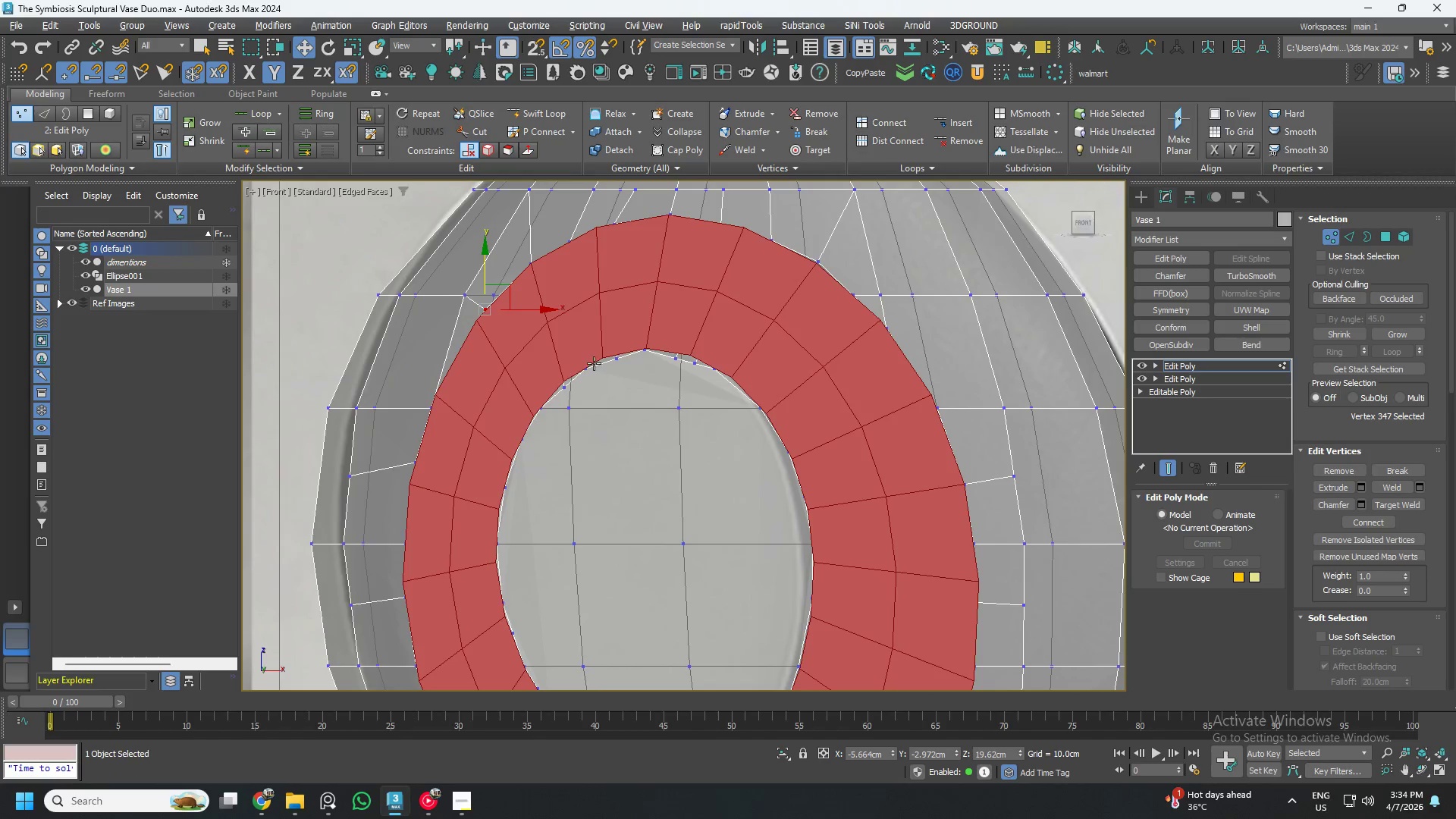 
scroll: coordinate [594, 362], scroll_direction: up, amount: 4.0
 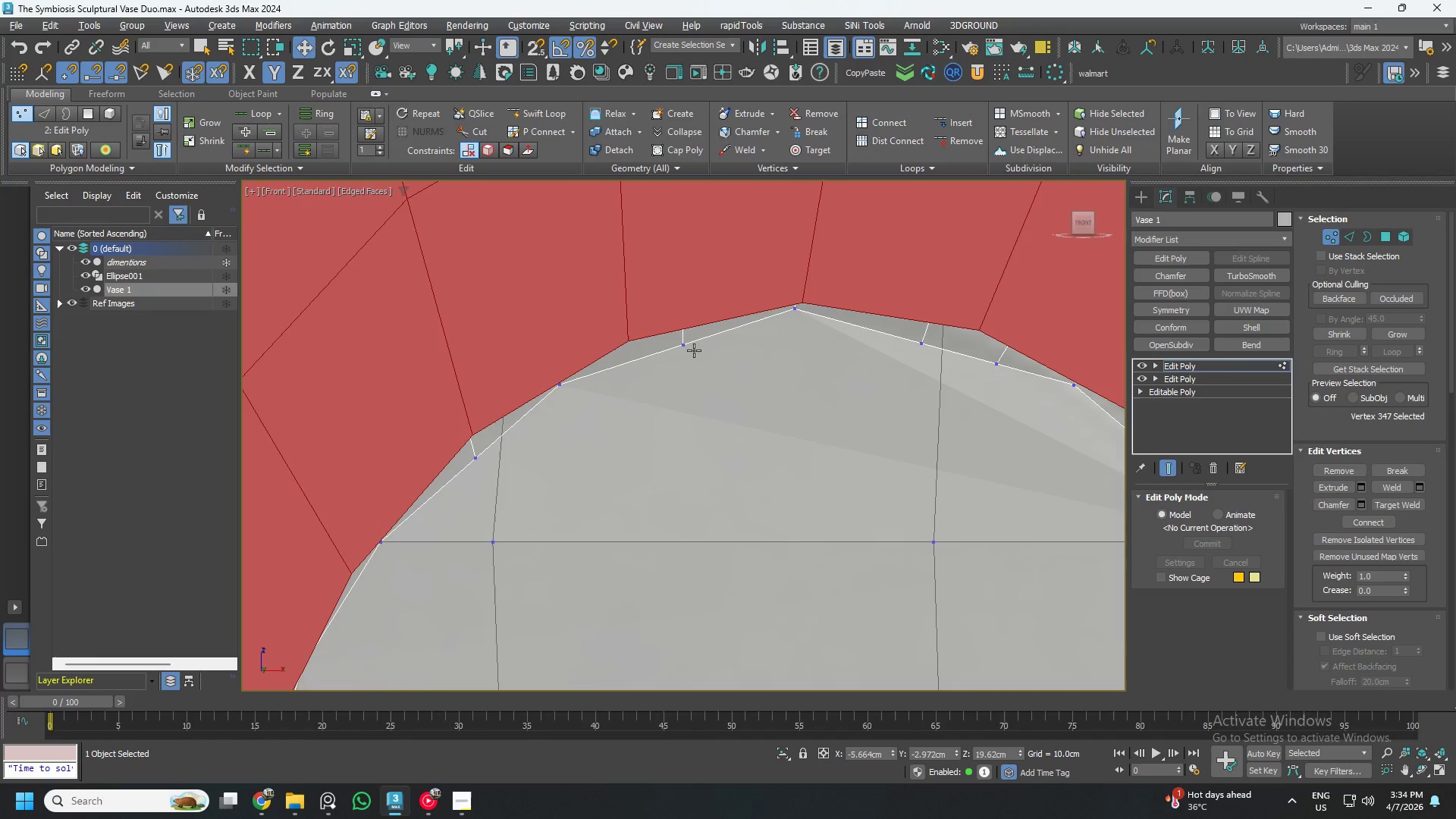 
left_click([683, 346])
 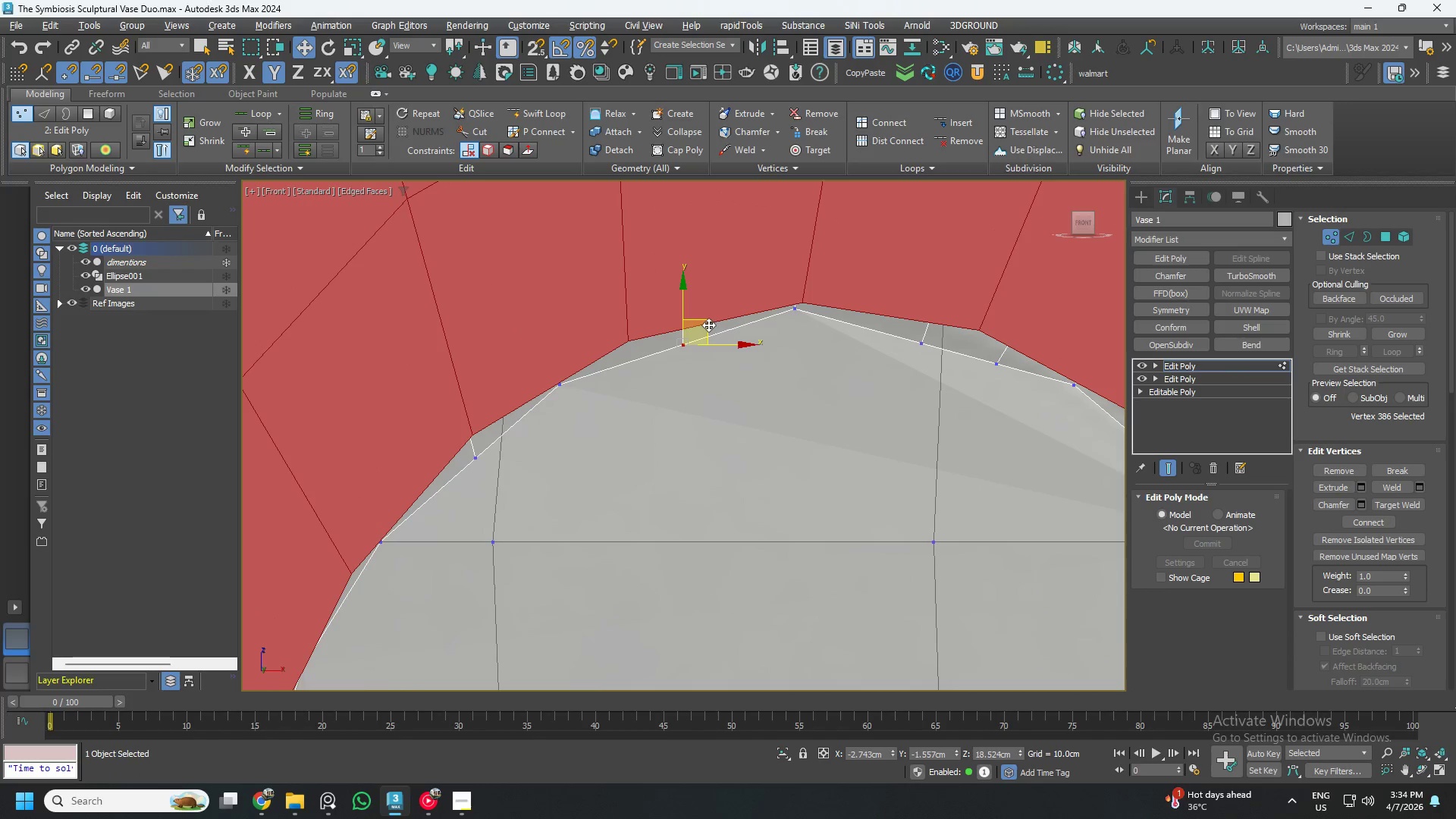 
left_click_drag(start_coordinate=[708, 325], to_coordinate=[701, 309])
 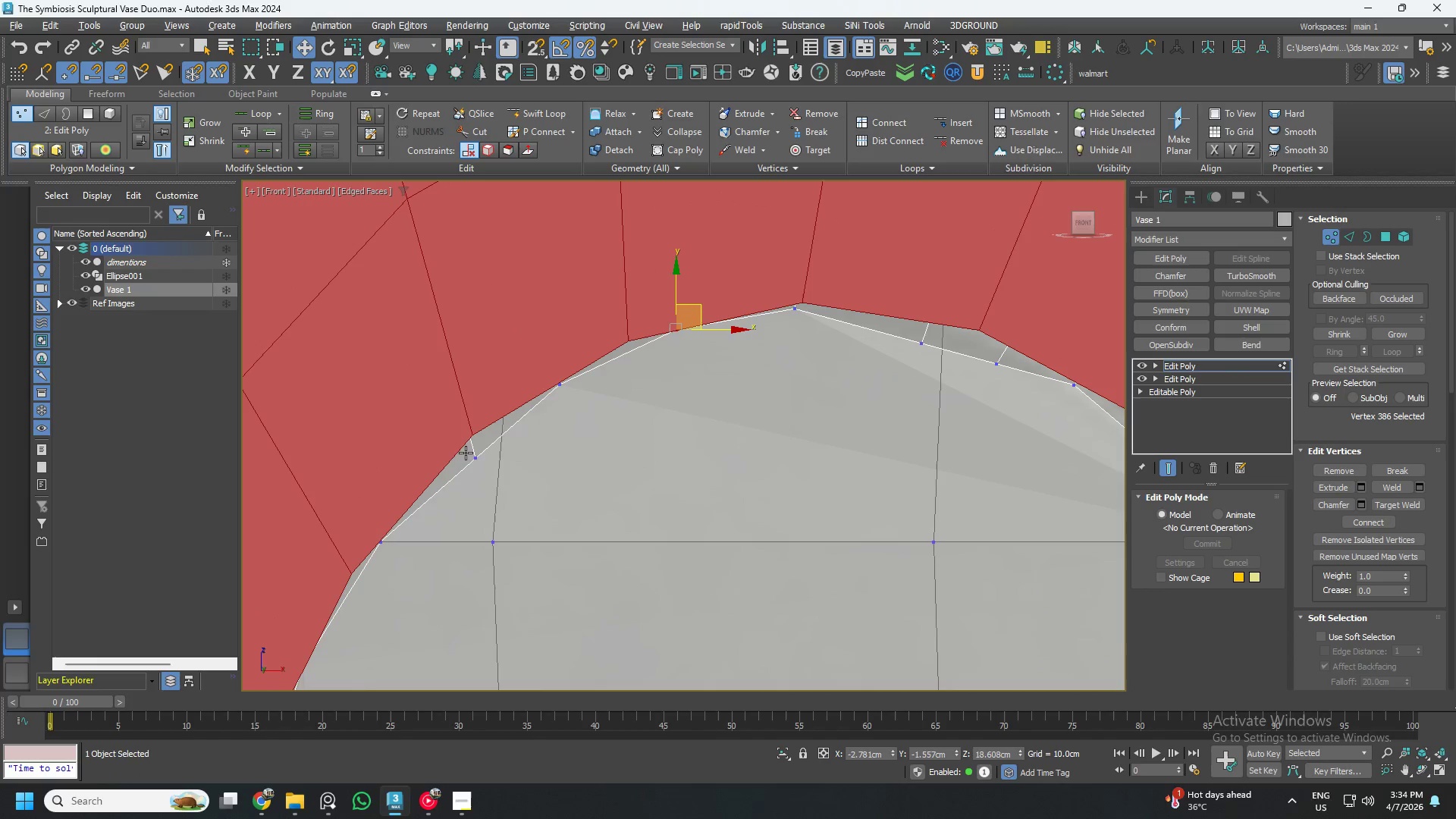 
left_click([469, 460])
 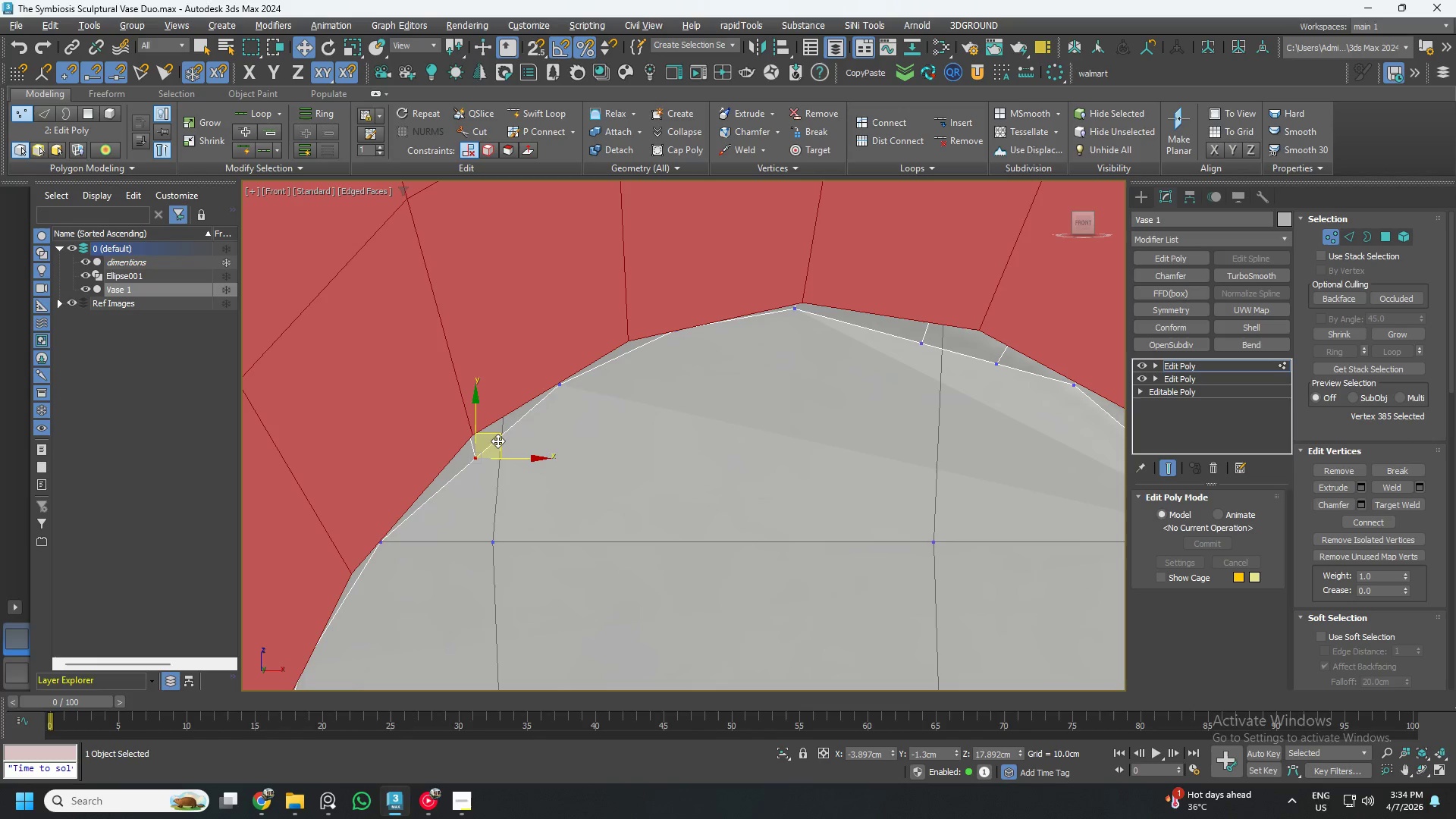 
left_click_drag(start_coordinate=[497, 441], to_coordinate=[486, 430])
 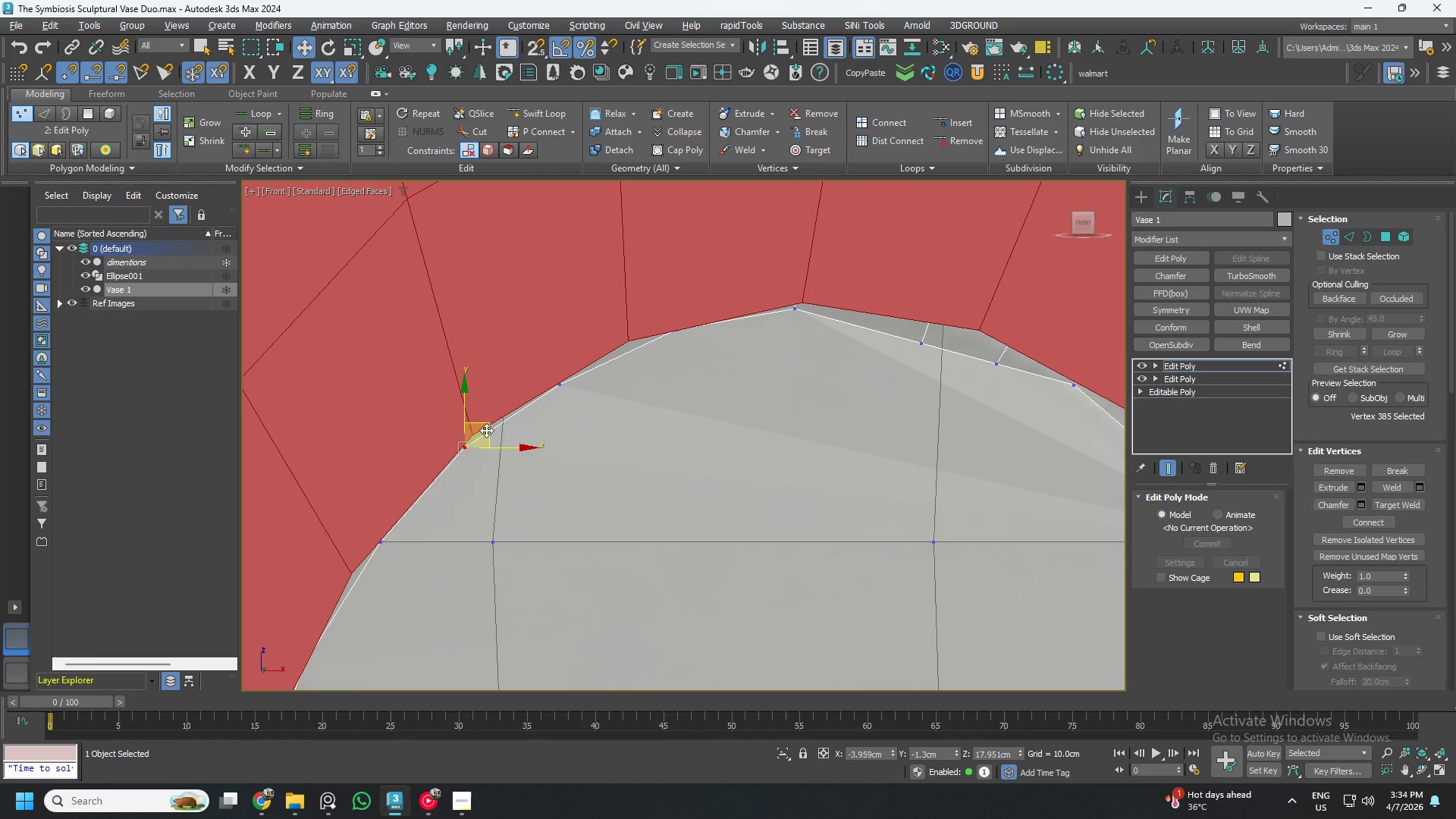 
key(Control+ControlLeft)
 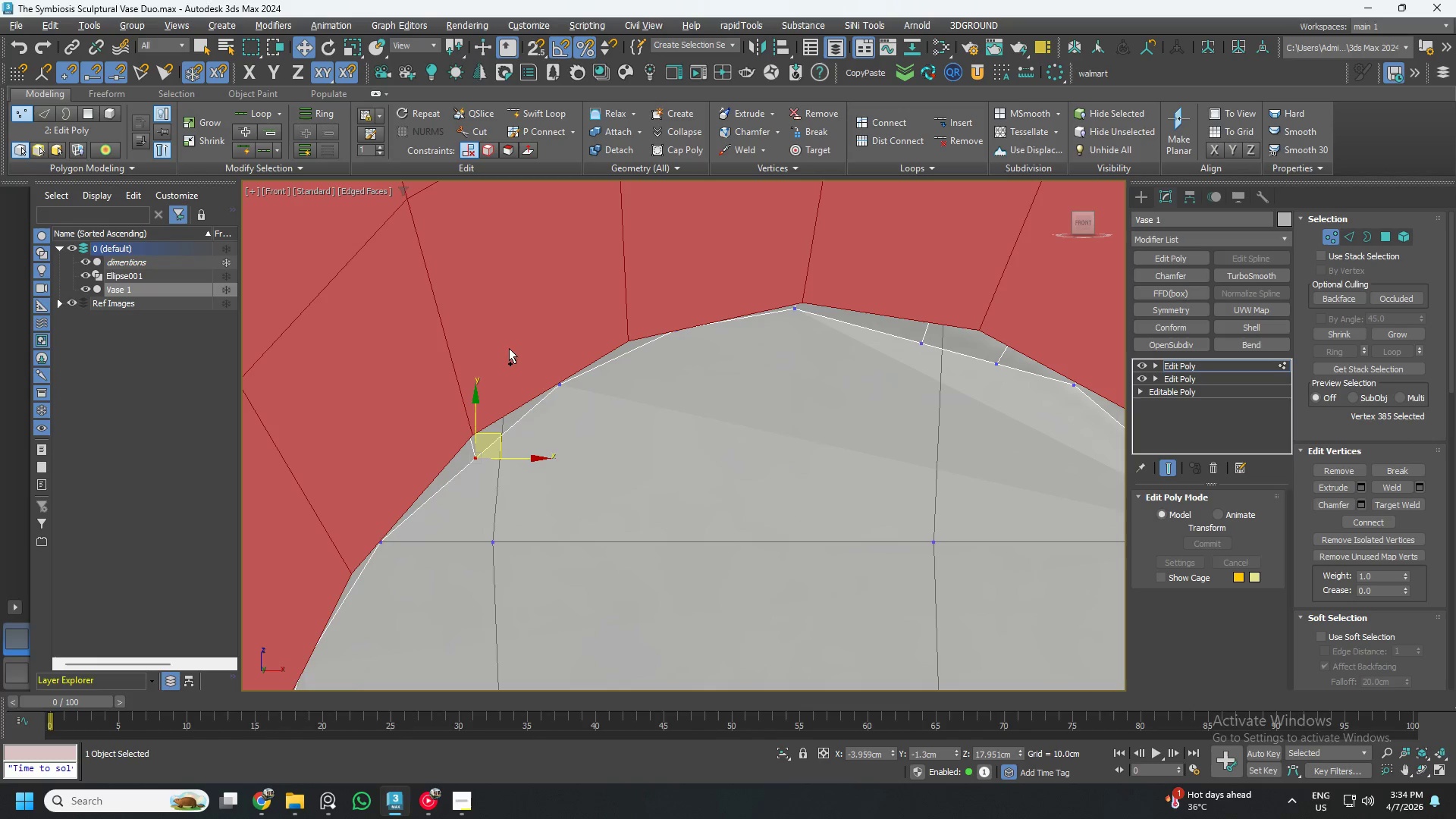 
key(Control+Z)
 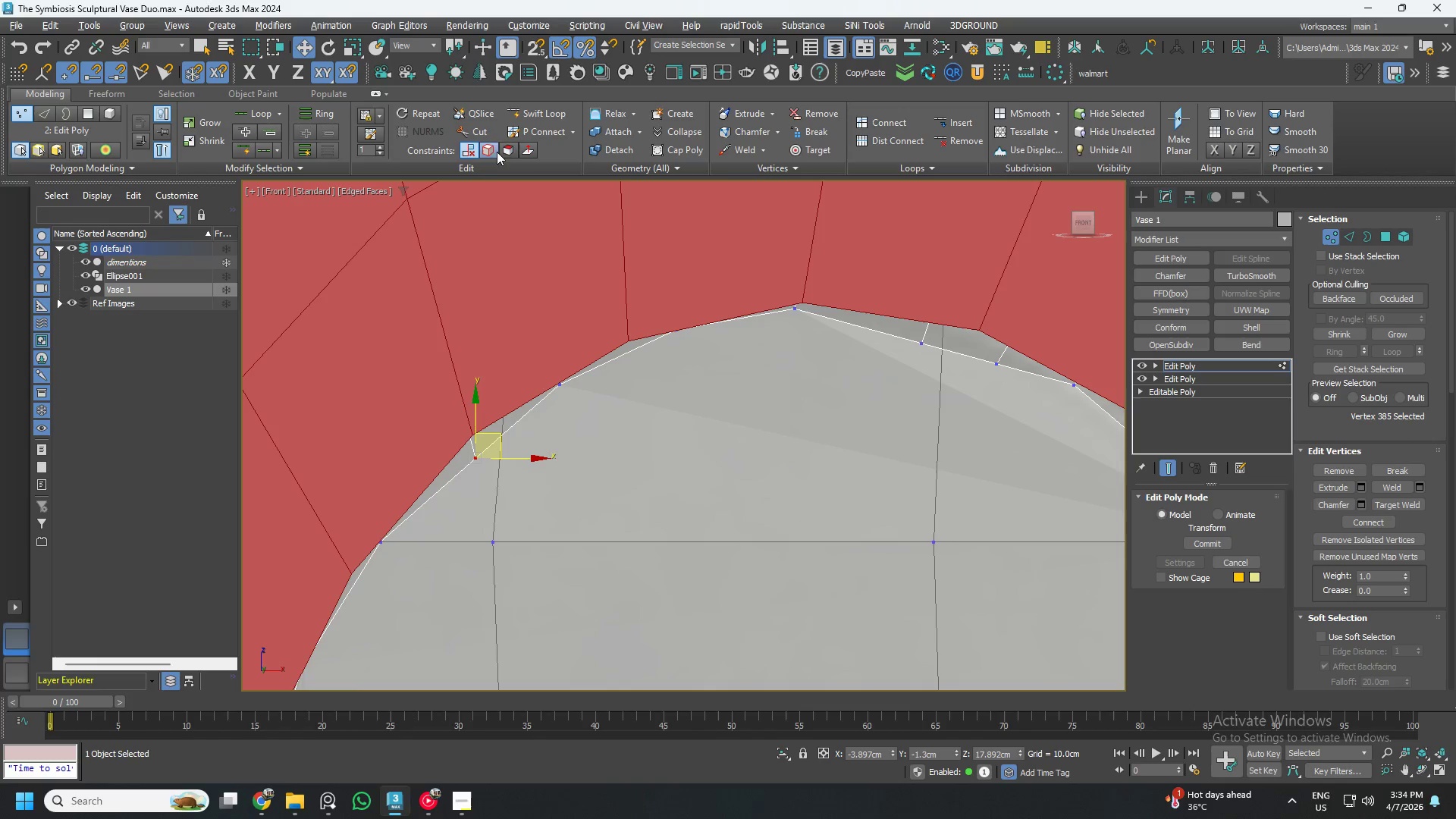 
left_click([504, 149])
 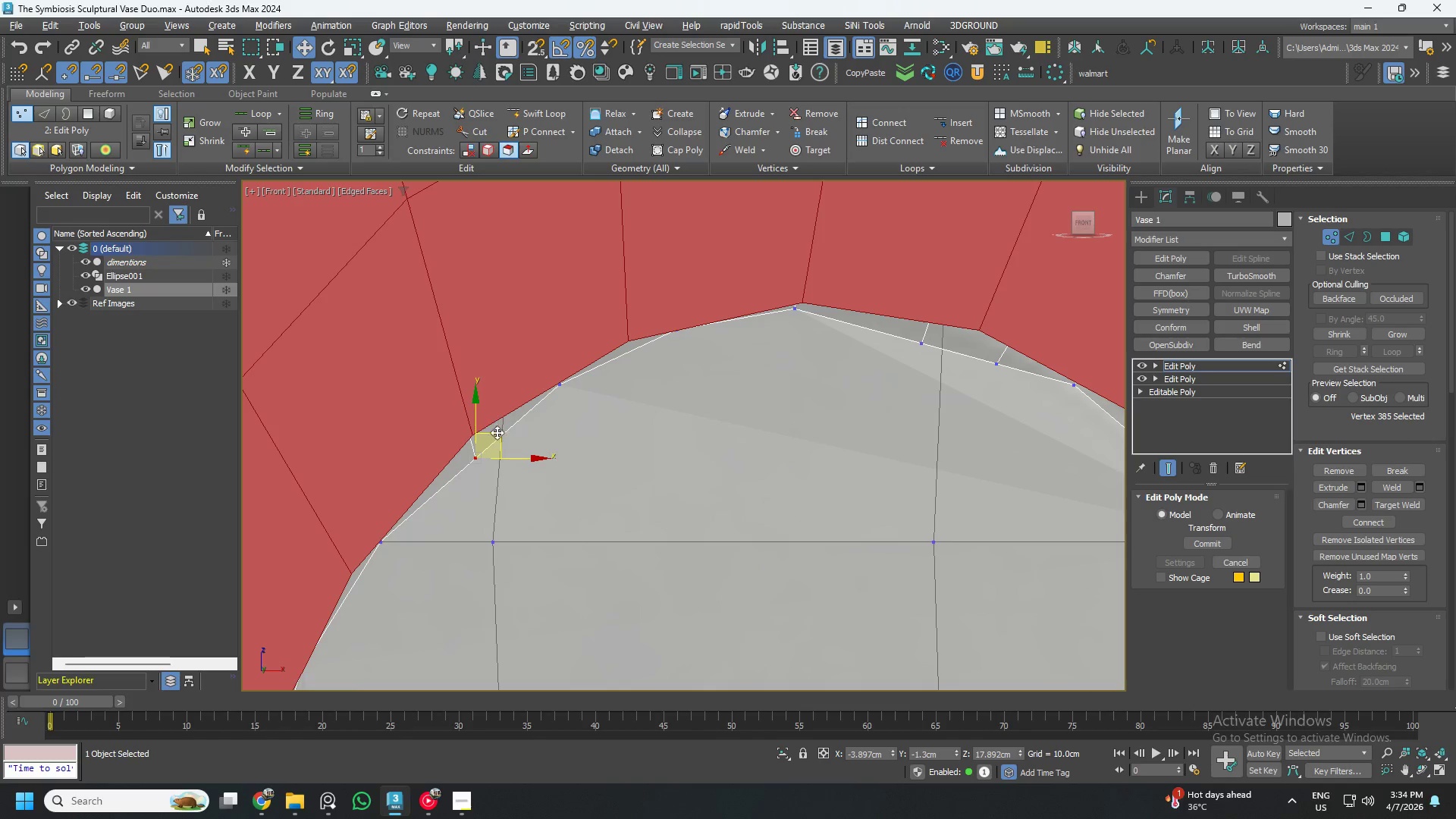 
left_click_drag(start_coordinate=[497, 434], to_coordinate=[481, 416])
 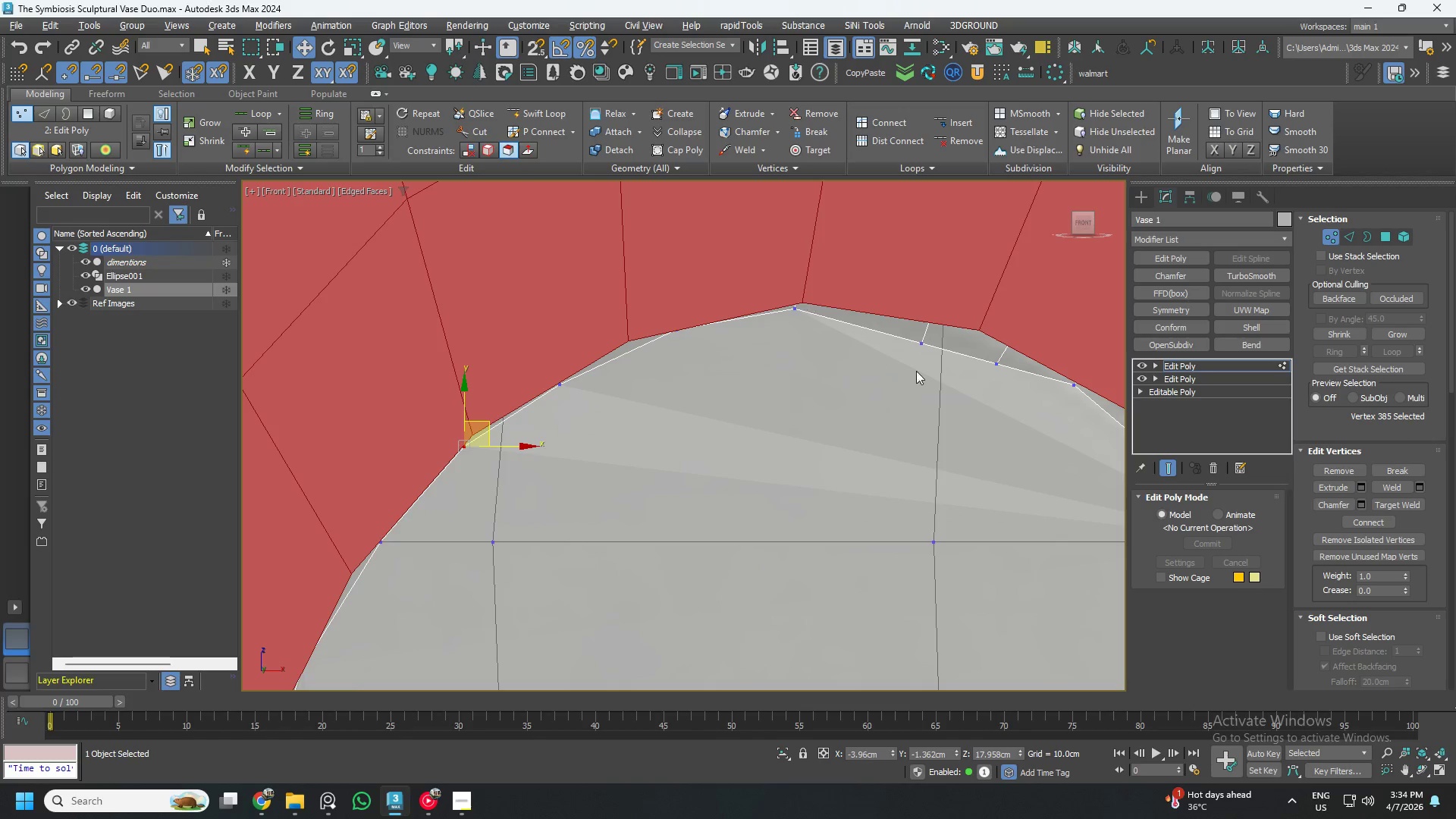 
left_click([918, 340])
 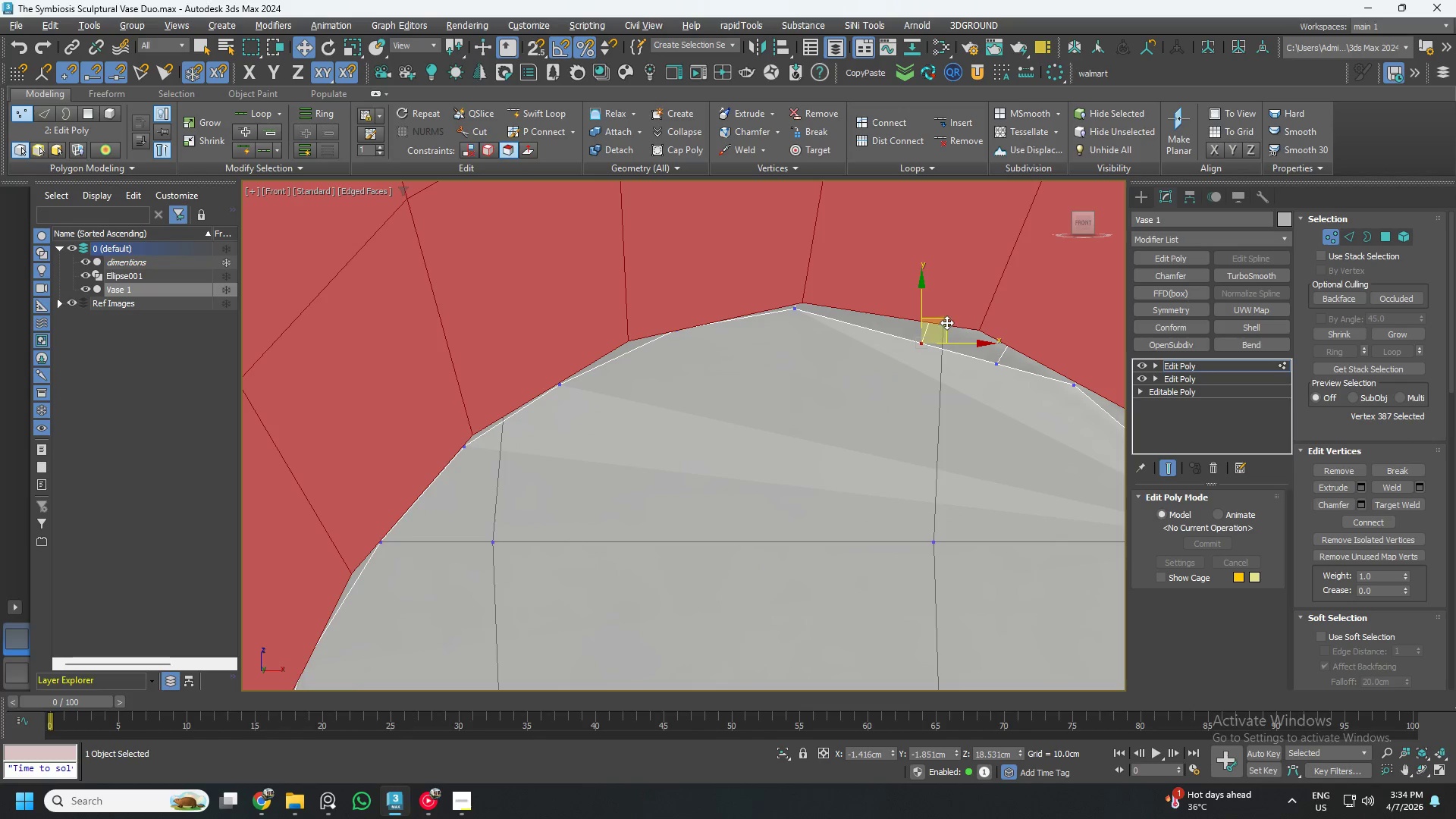 
left_click_drag(start_coordinate=[946, 322], to_coordinate=[943, 291])
 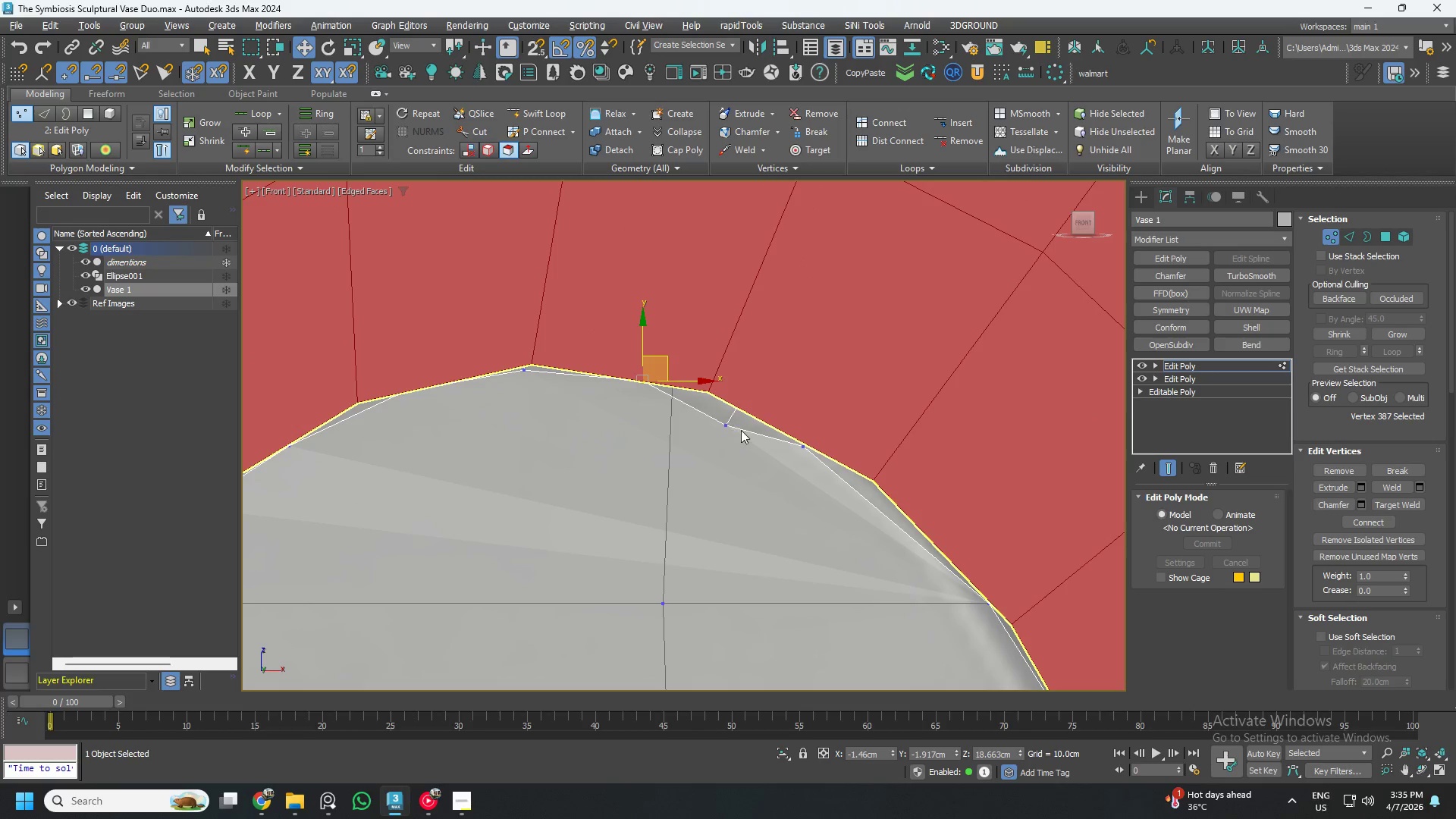 
left_click([727, 422])
 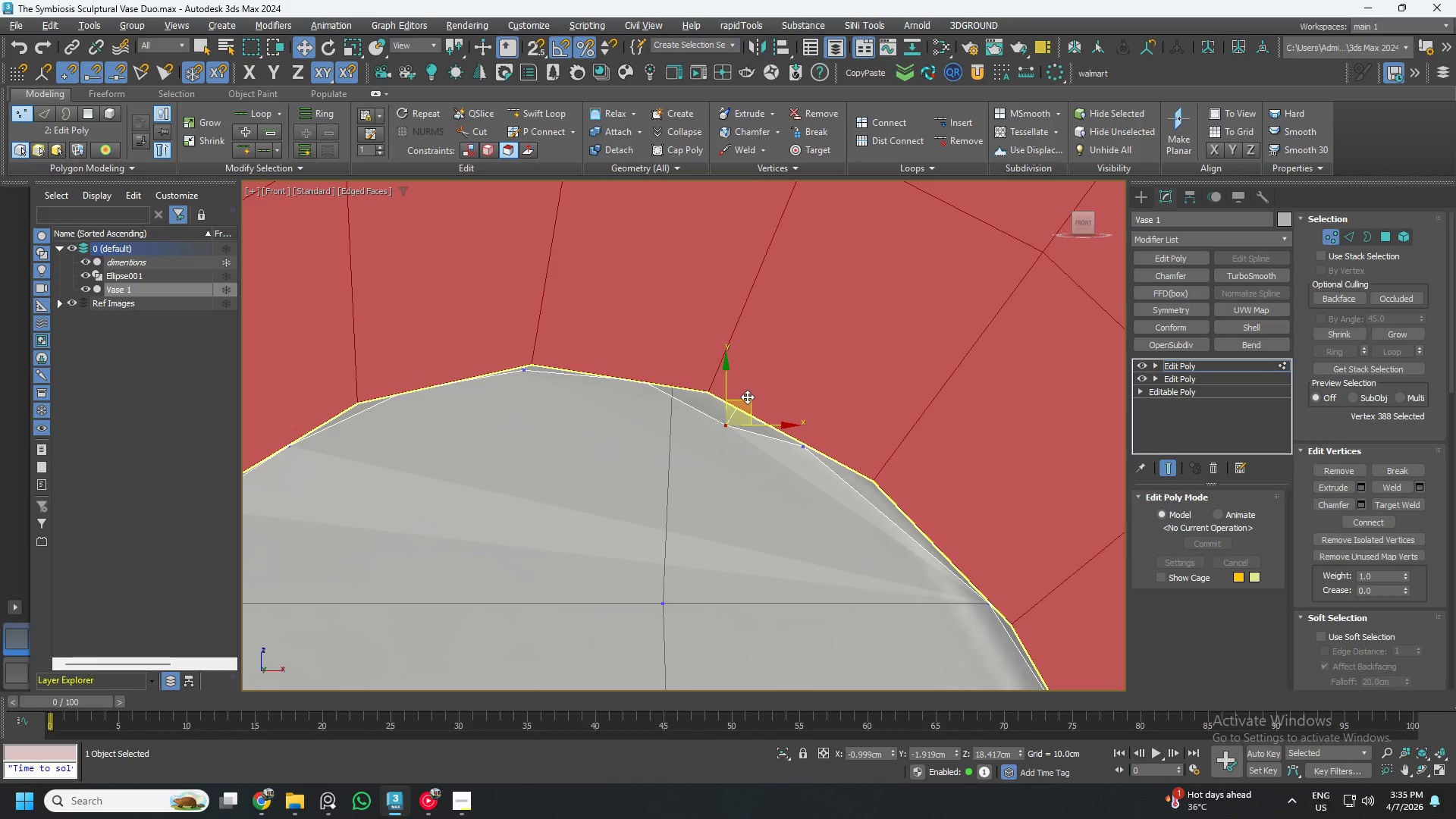 
left_click_drag(start_coordinate=[747, 397], to_coordinate=[748, 364])
 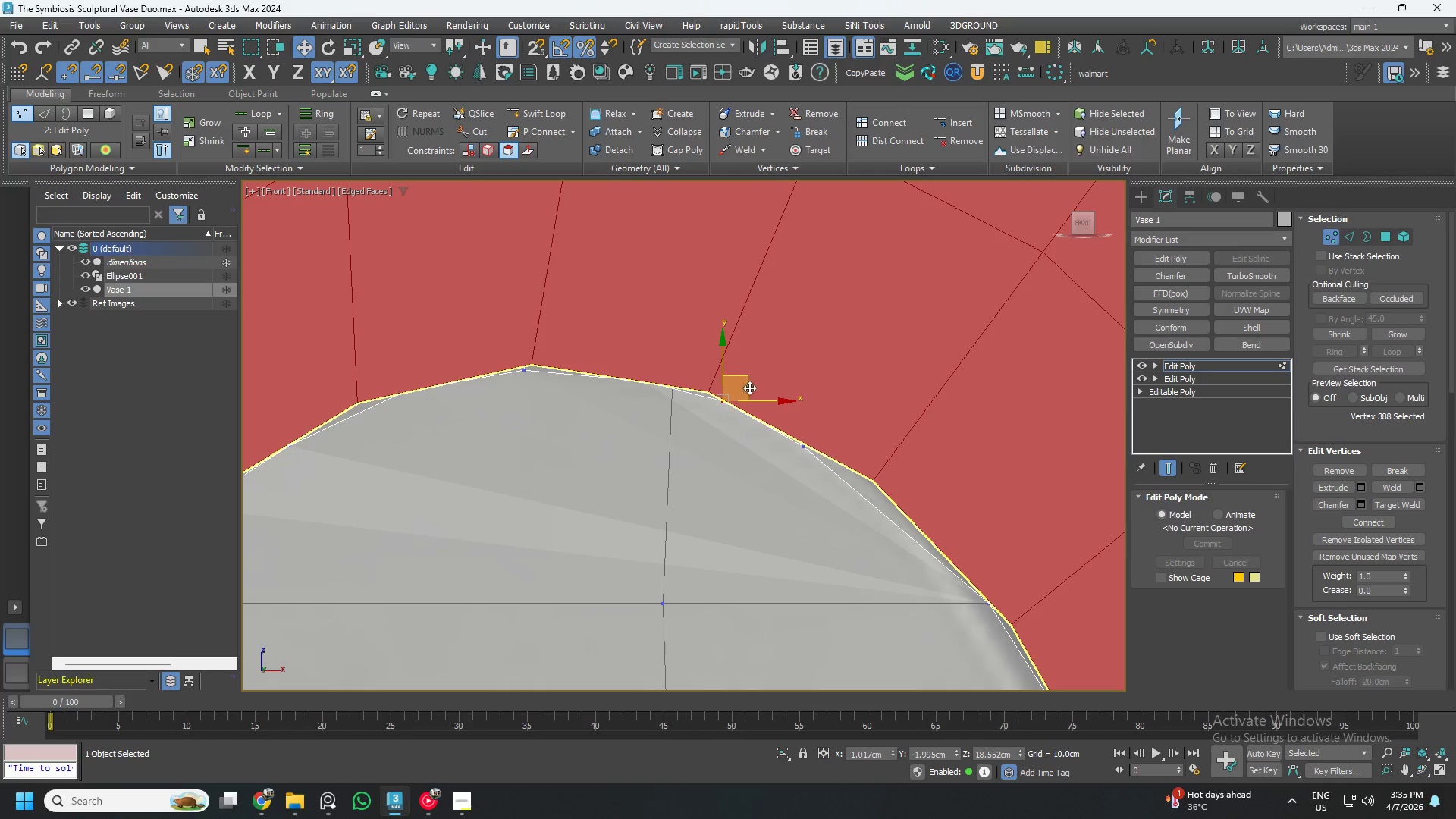 
scroll: coordinate [784, 466], scroll_direction: down, amount: 3.0
 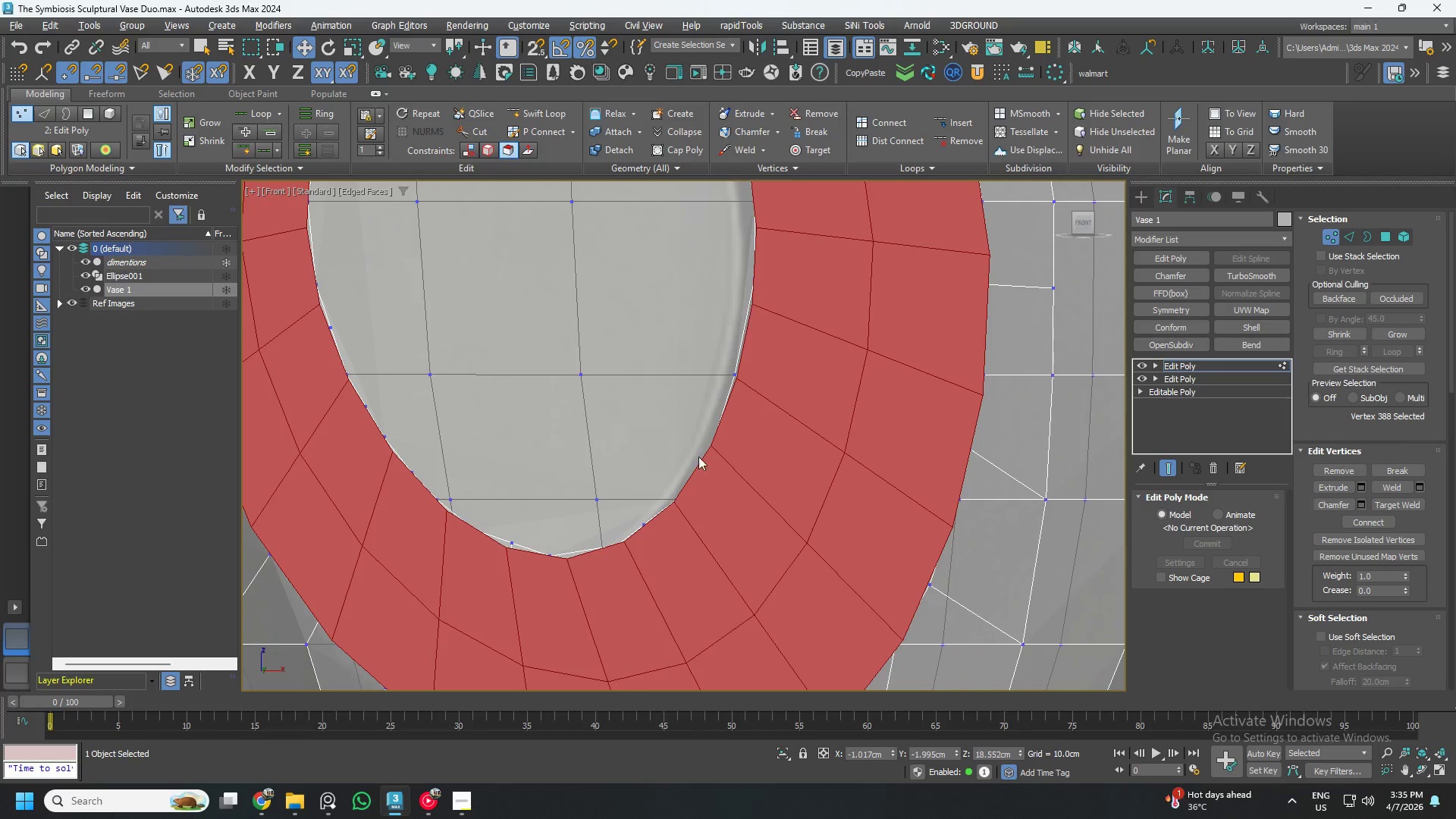 
left_click([544, 485])
 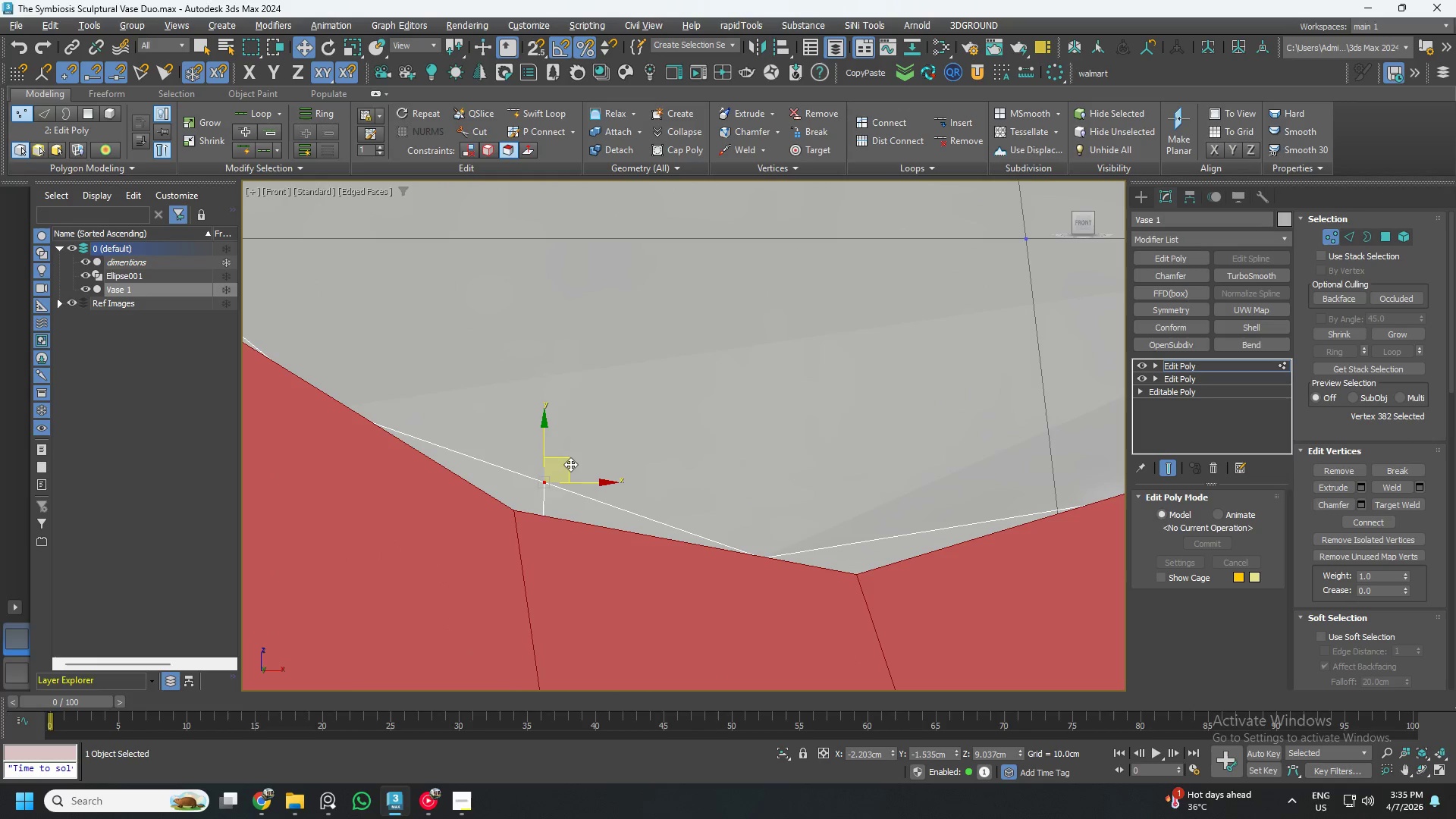 
scroll: coordinate [559, 530], scroll_direction: up, amount: 5.0
 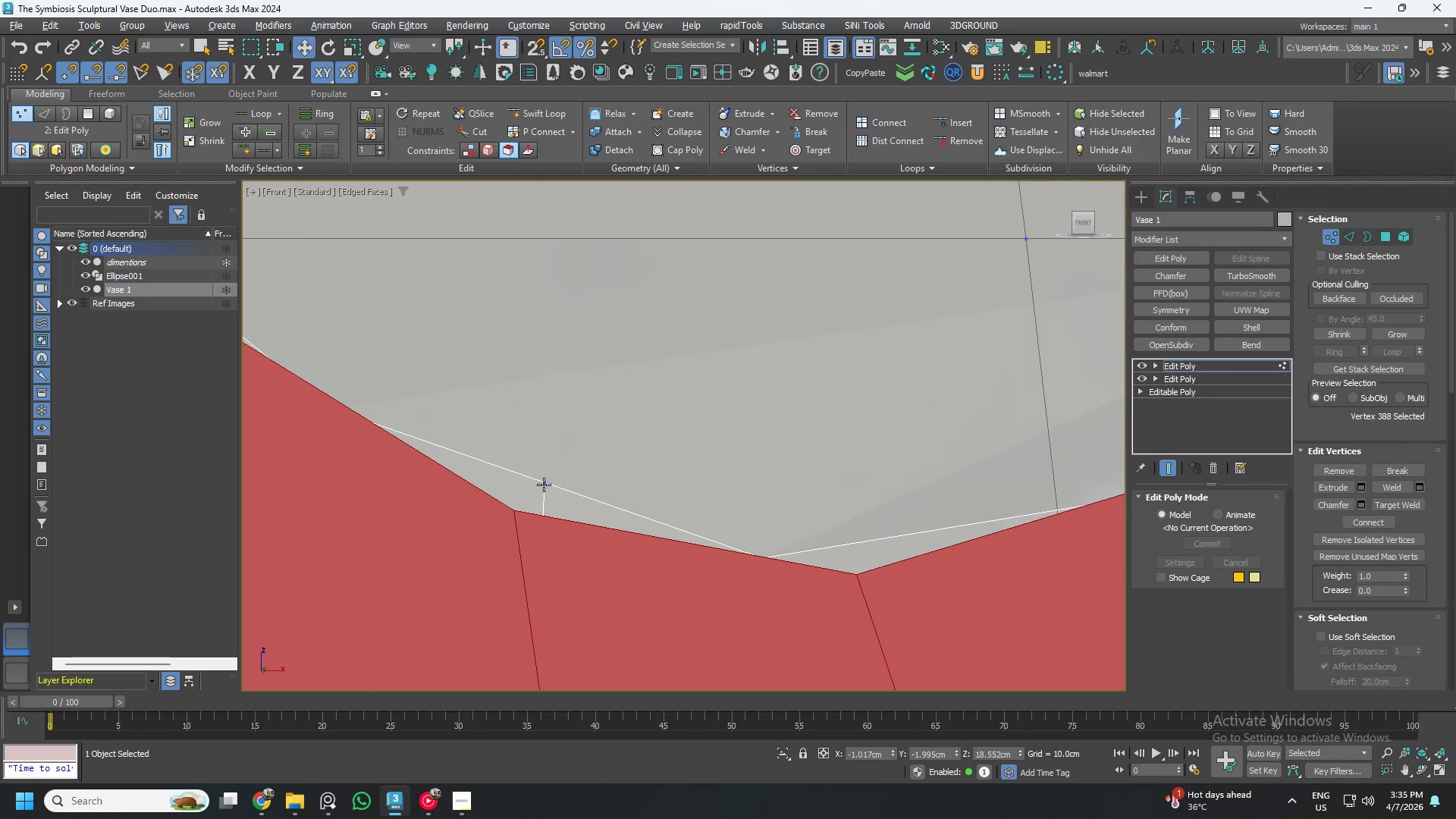 
left_click_drag(start_coordinate=[570, 464], to_coordinate=[538, 505])
 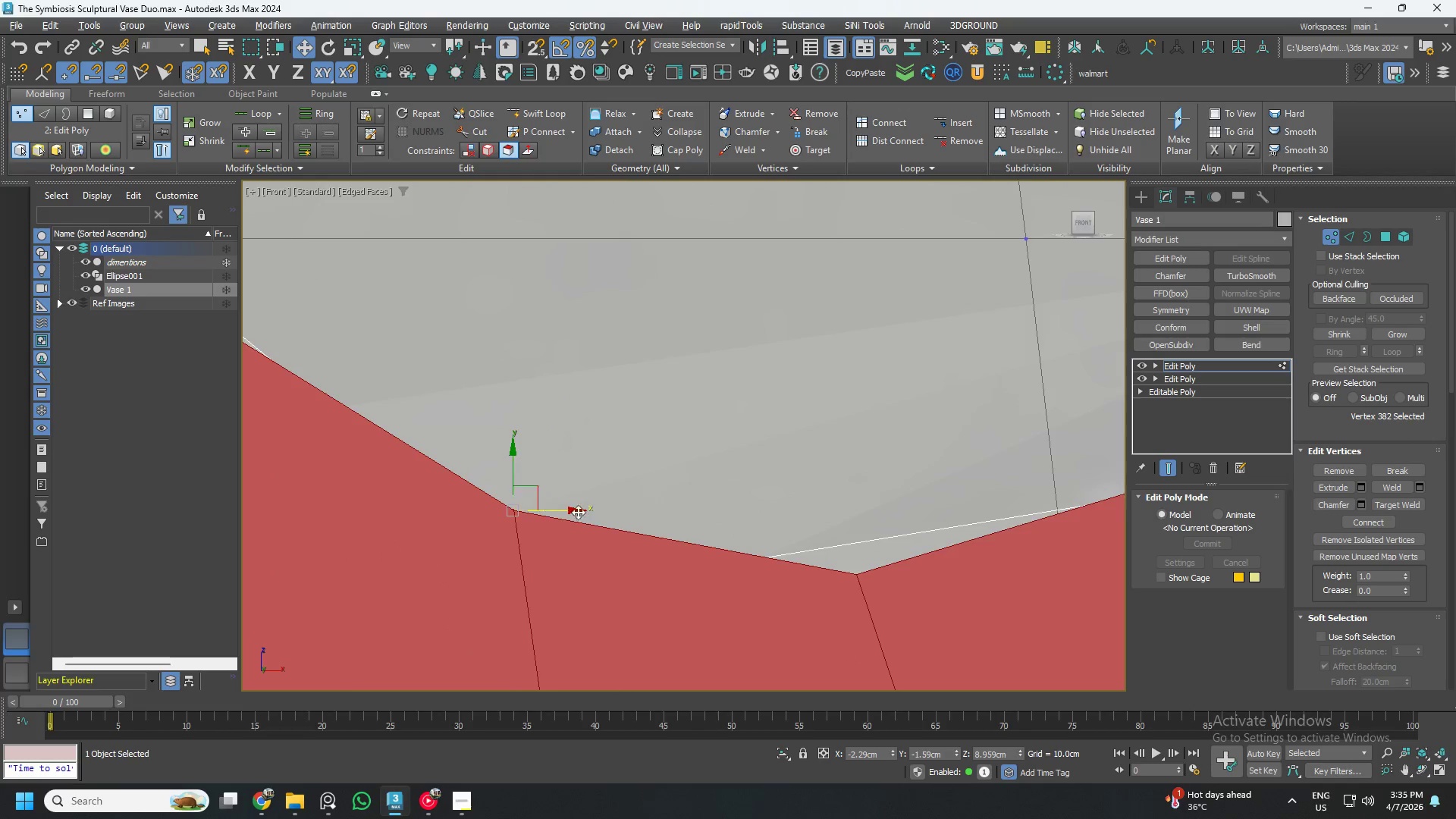 
scroll: coordinate [582, 514], scroll_direction: down, amount: 2.0
 